 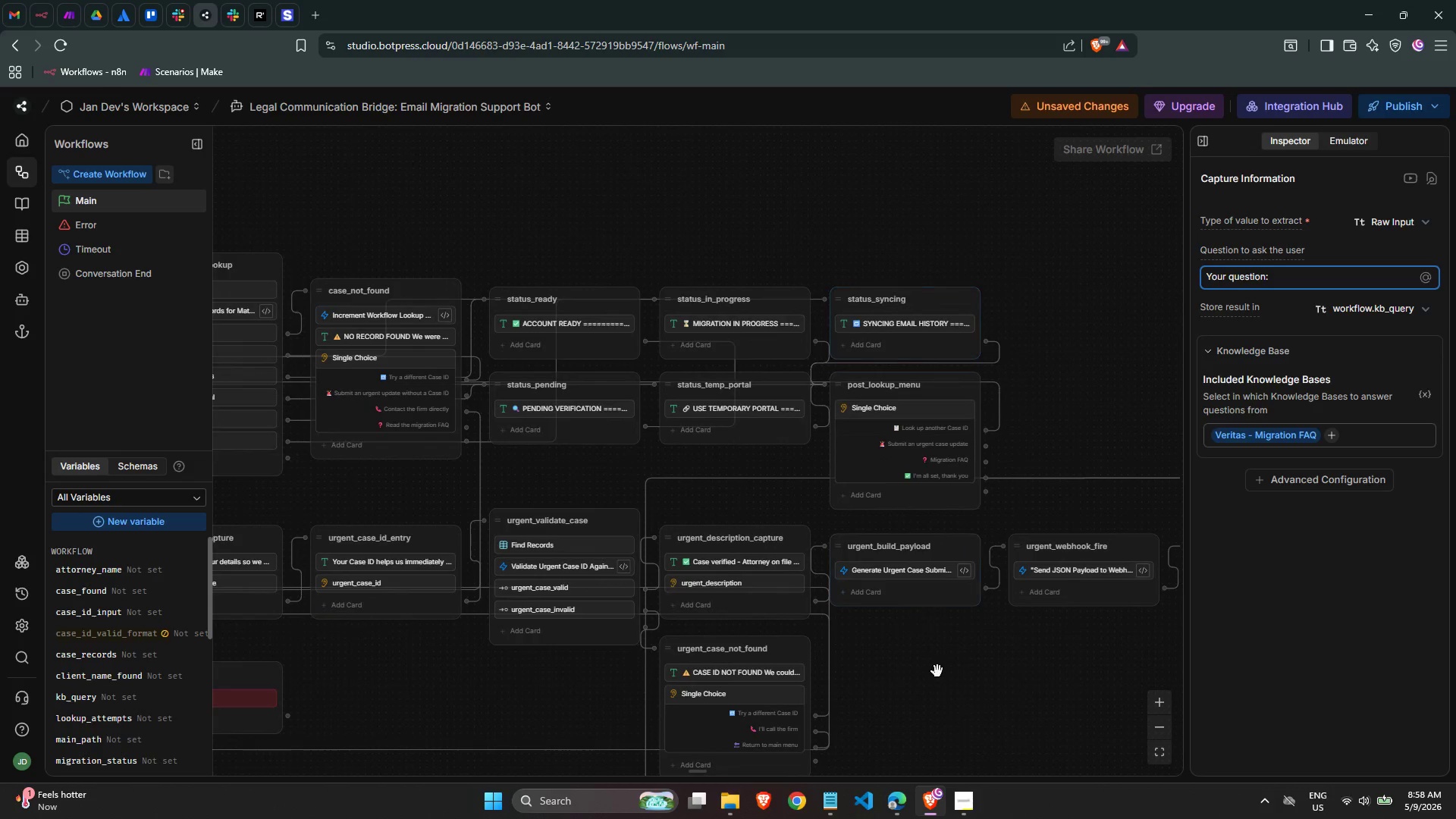 
scroll: coordinate [736, 592], scroll_direction: up, amount: 2.0
 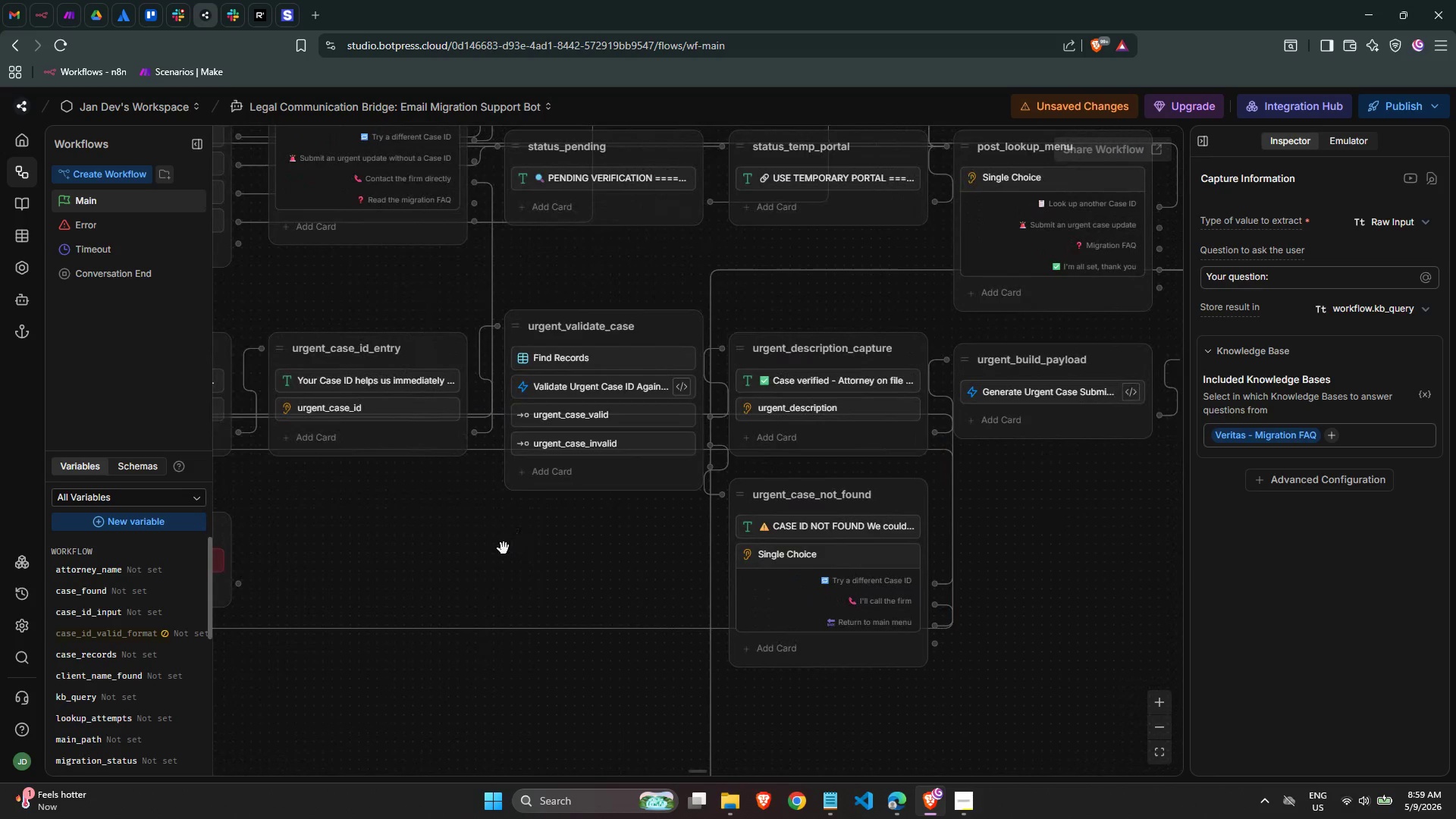 
wait(10.71)
 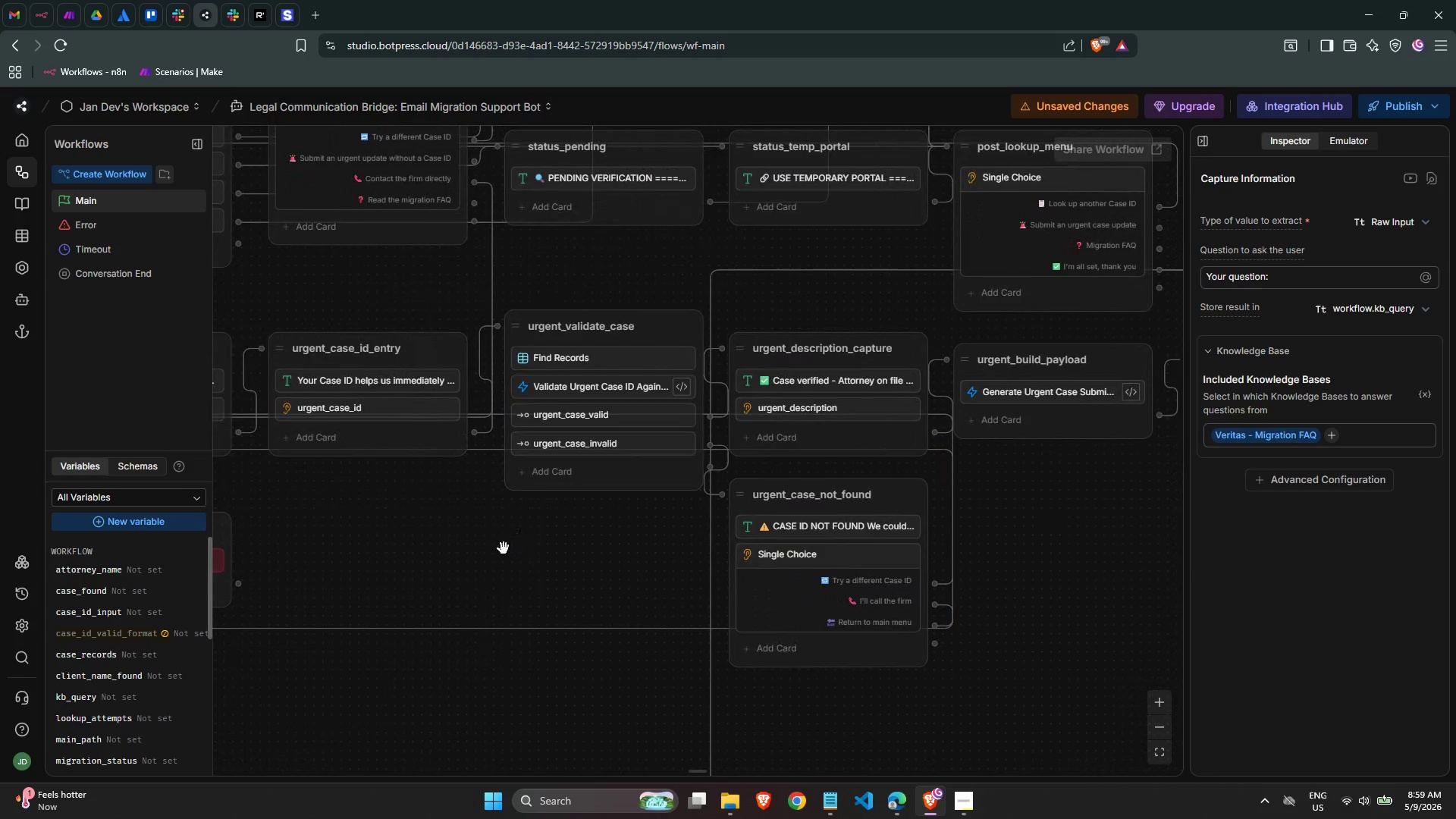 
left_click([360, 573])
 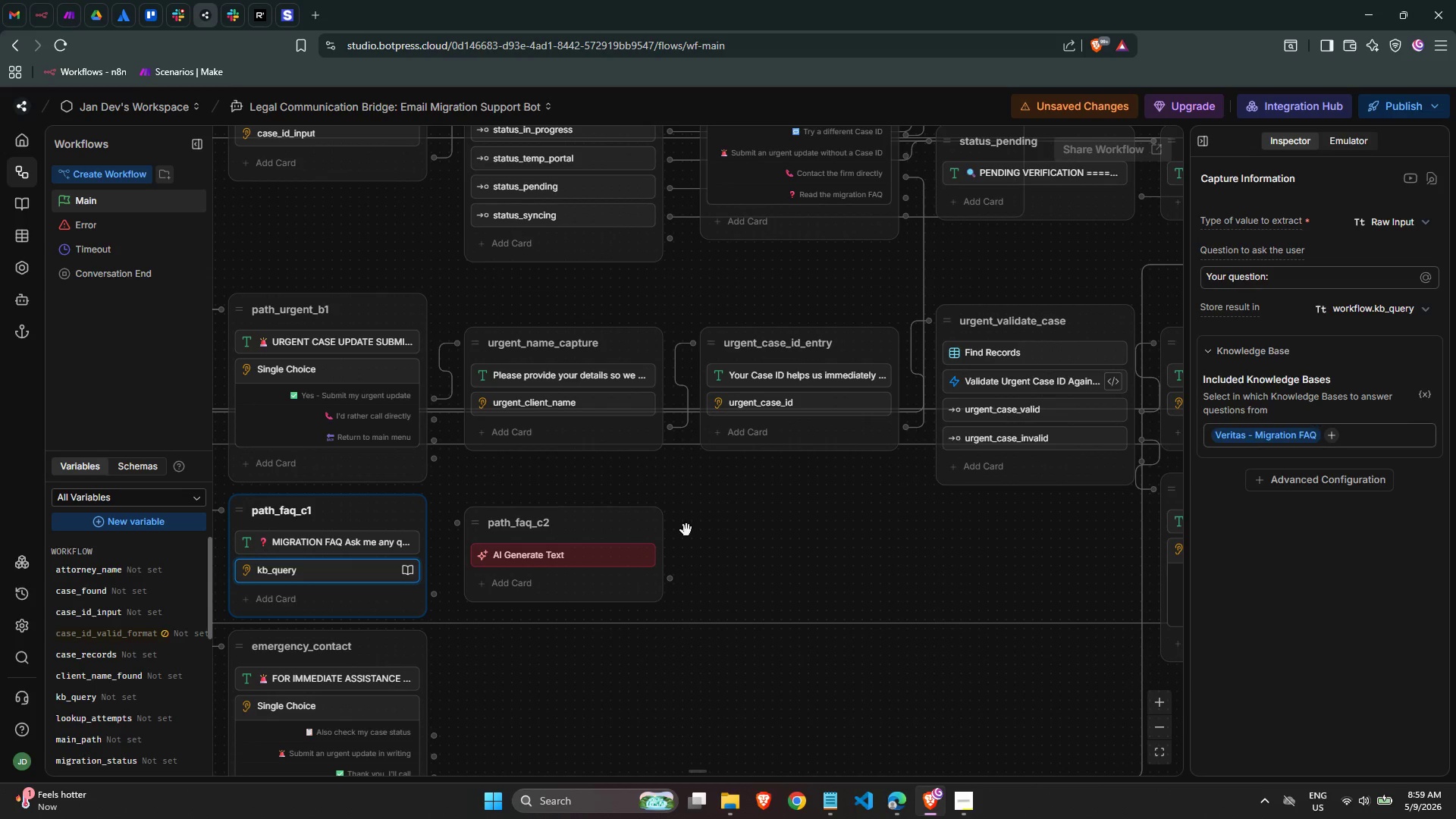 
left_click([591, 560])
 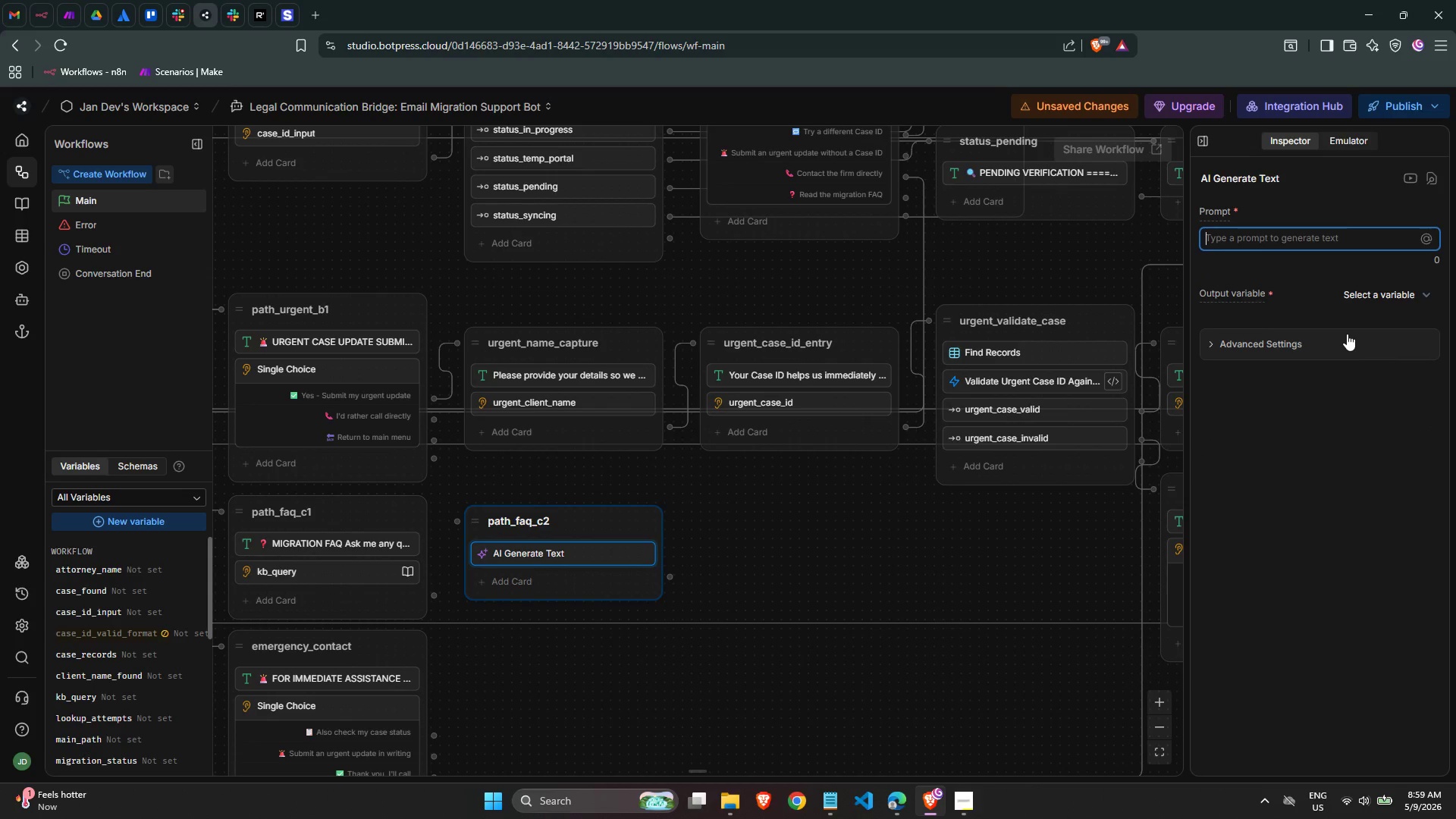 
left_click([1368, 302])
 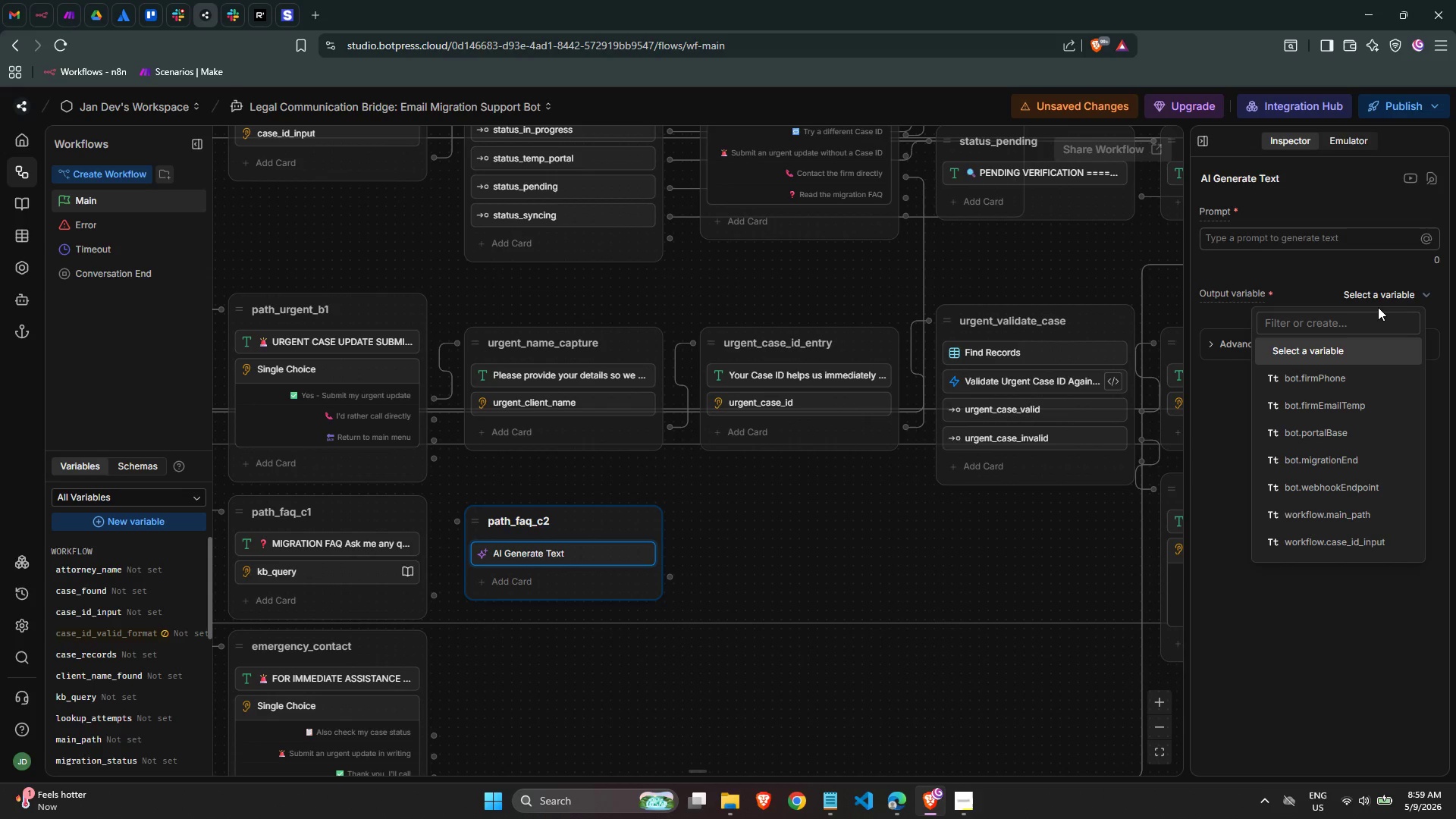 
wait(25.19)
 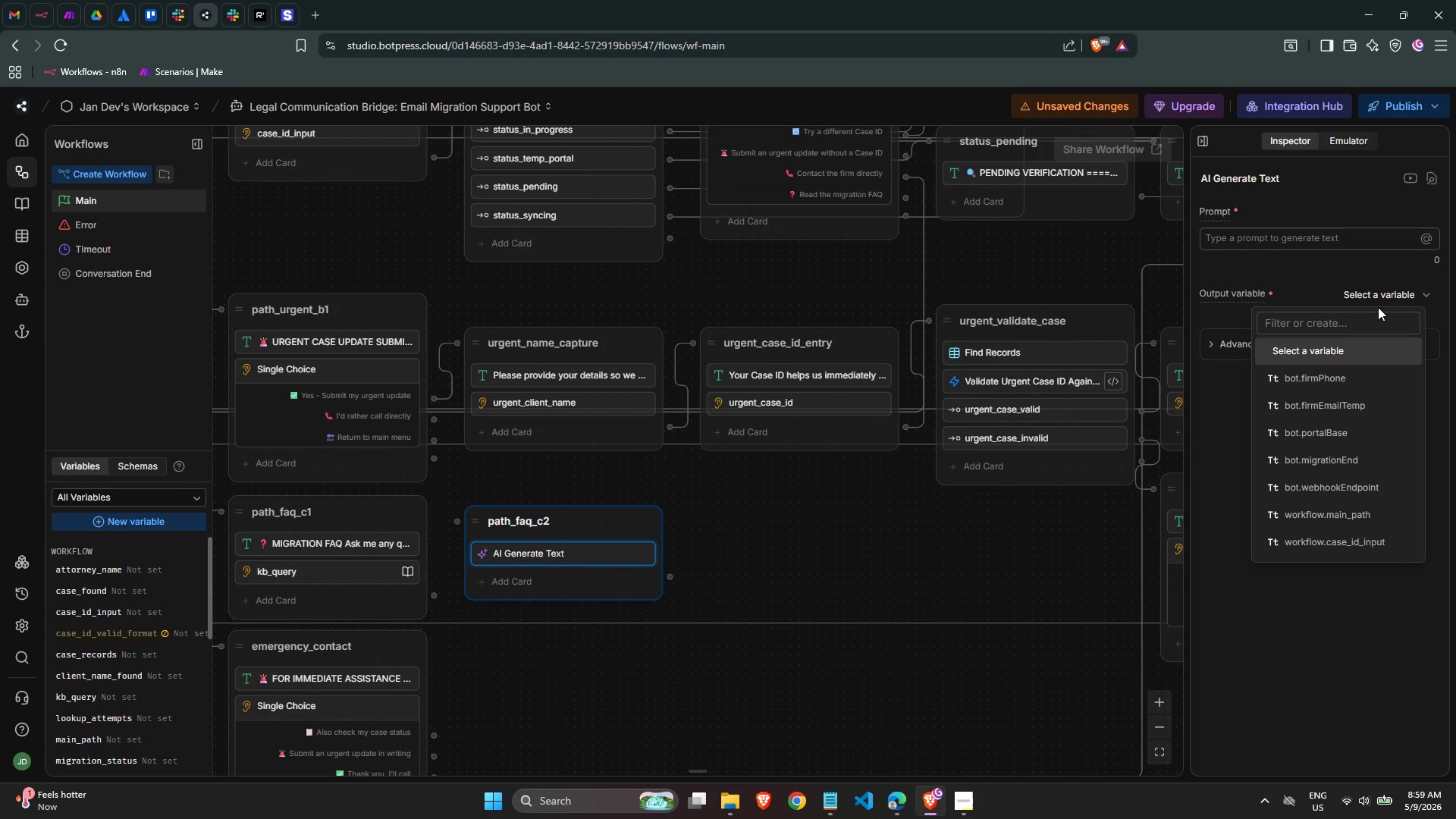 
left_click([325, 566])
 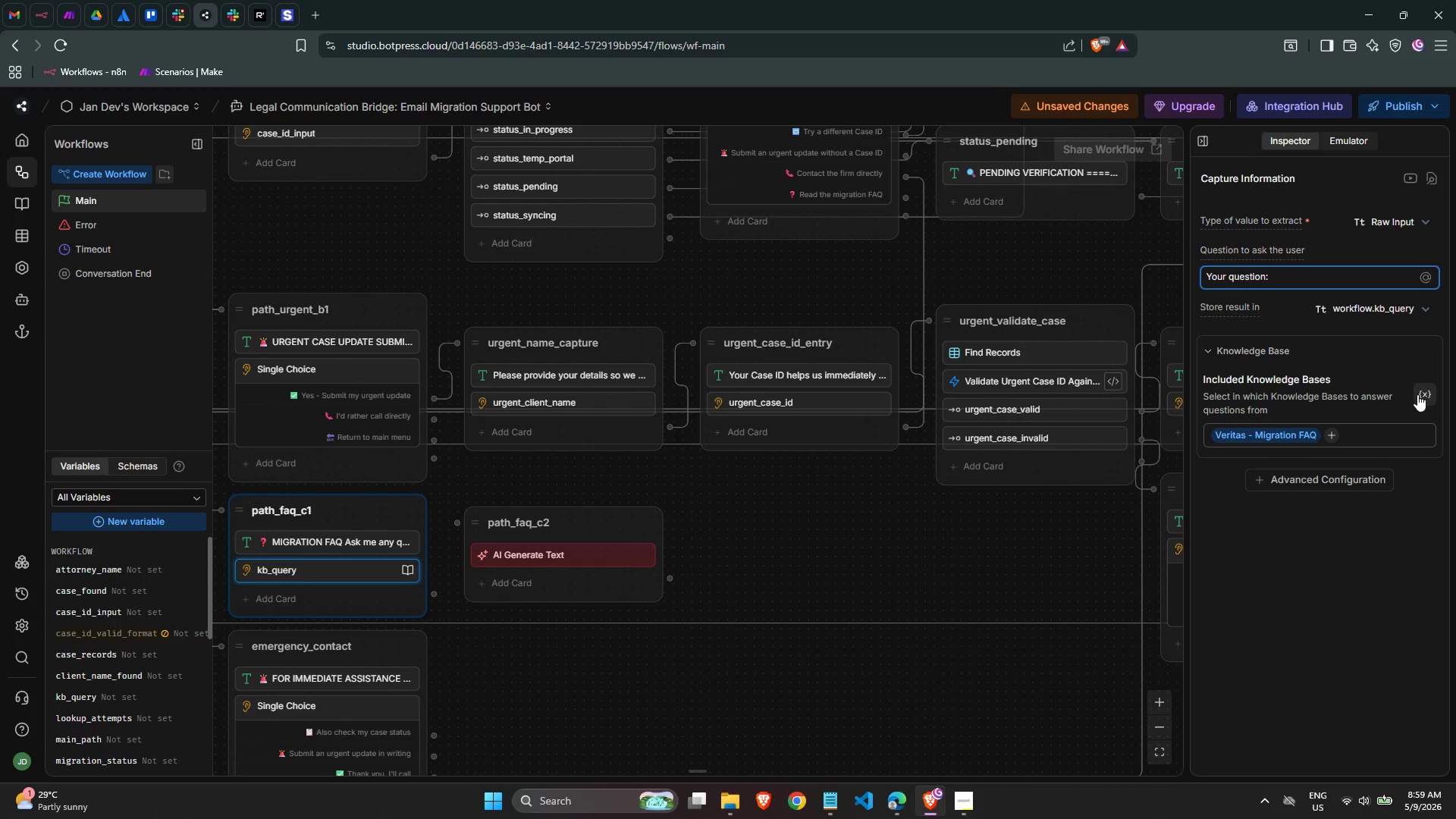 
wait(5.26)
 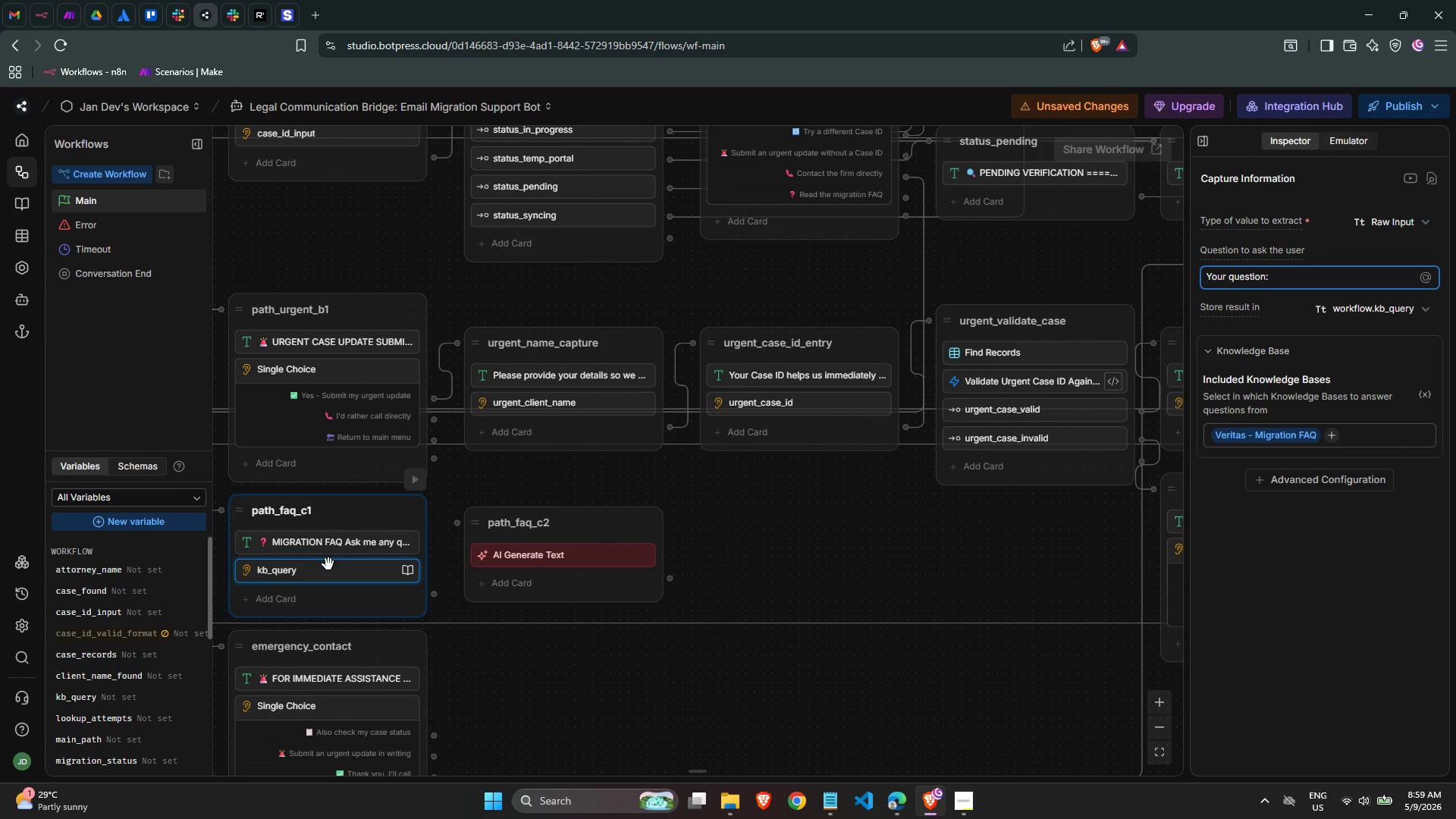 
left_click([1420, 395])
 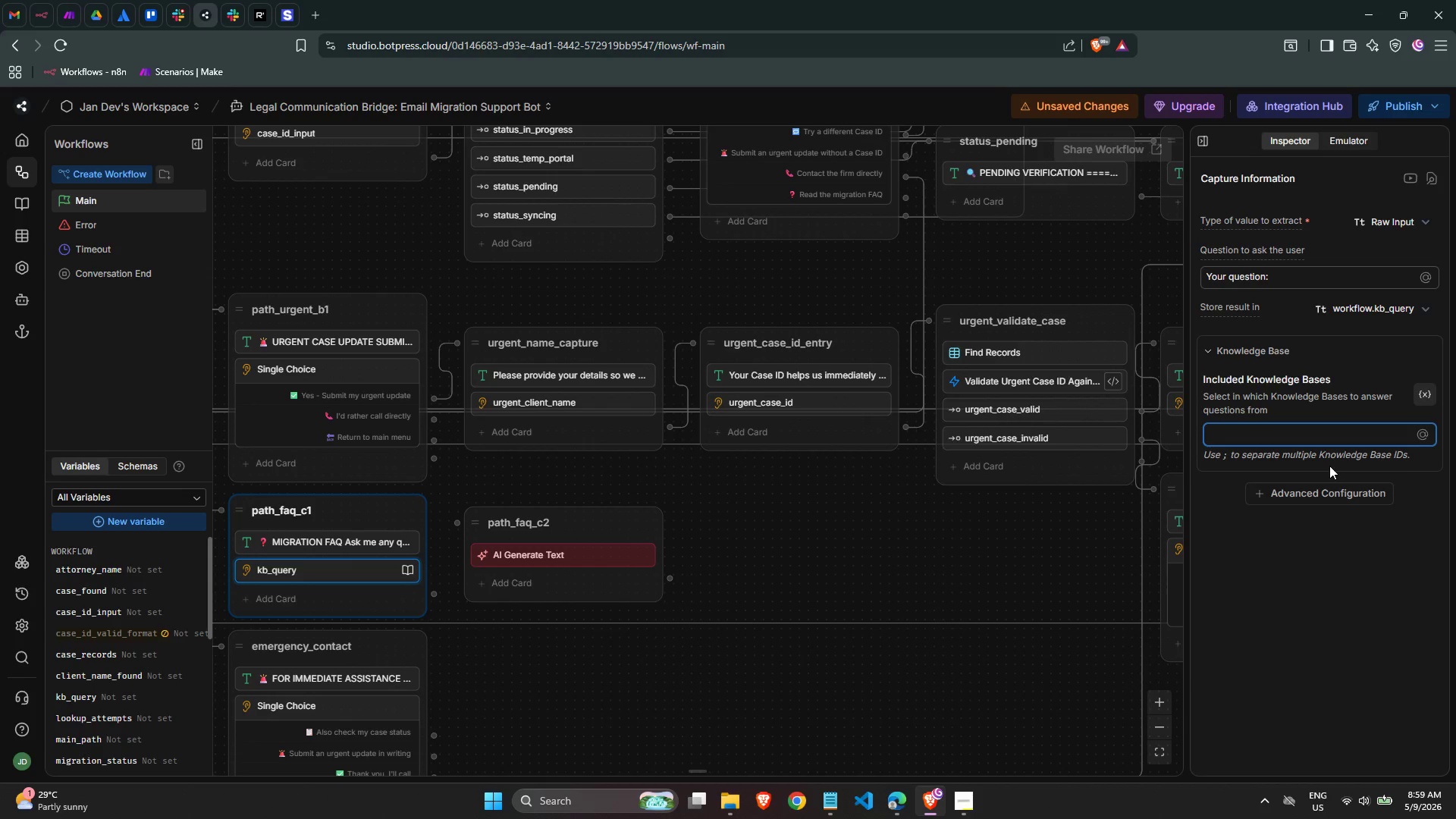 
left_click([1370, 364])
 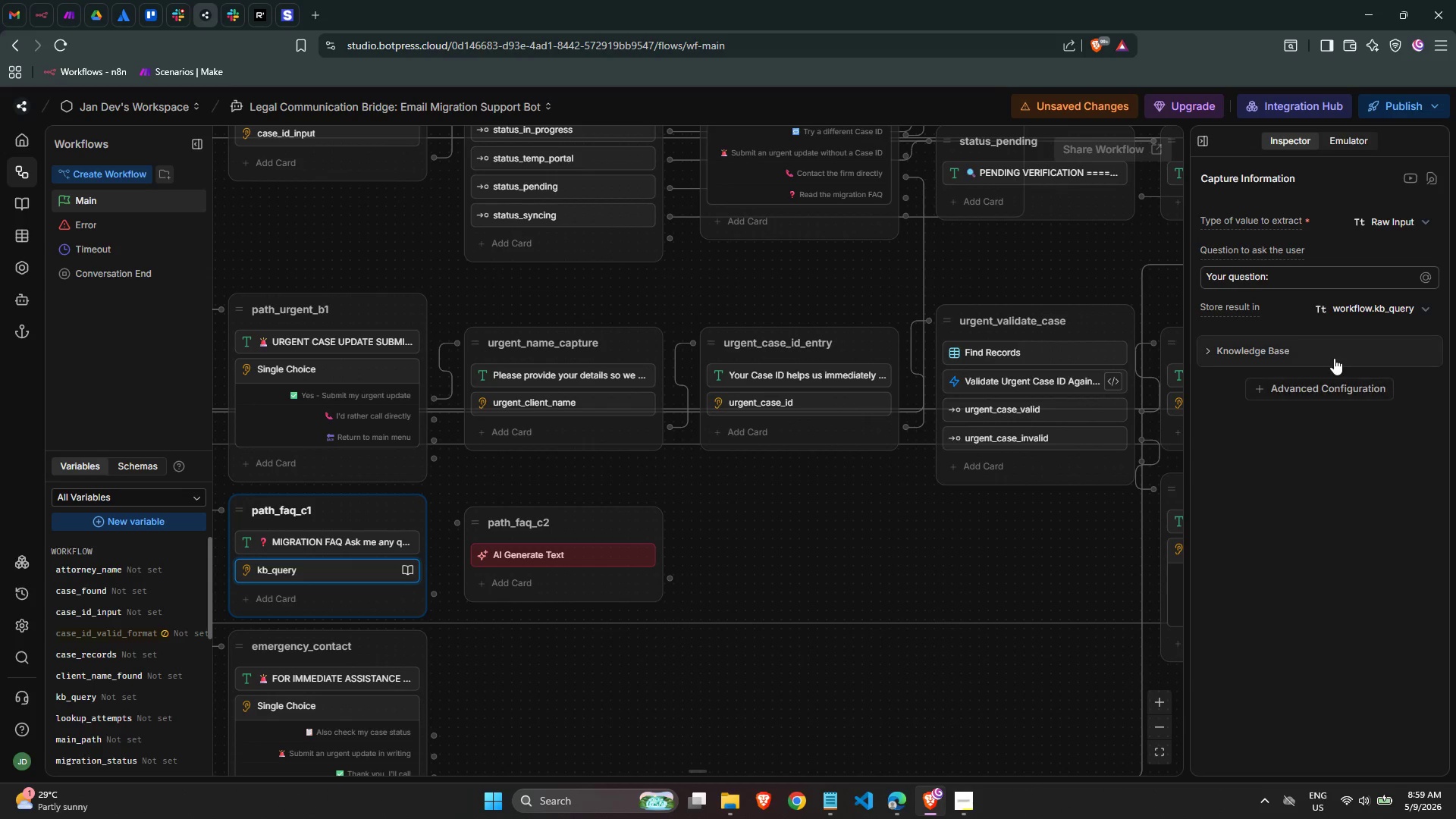 
left_click([1333, 358])
 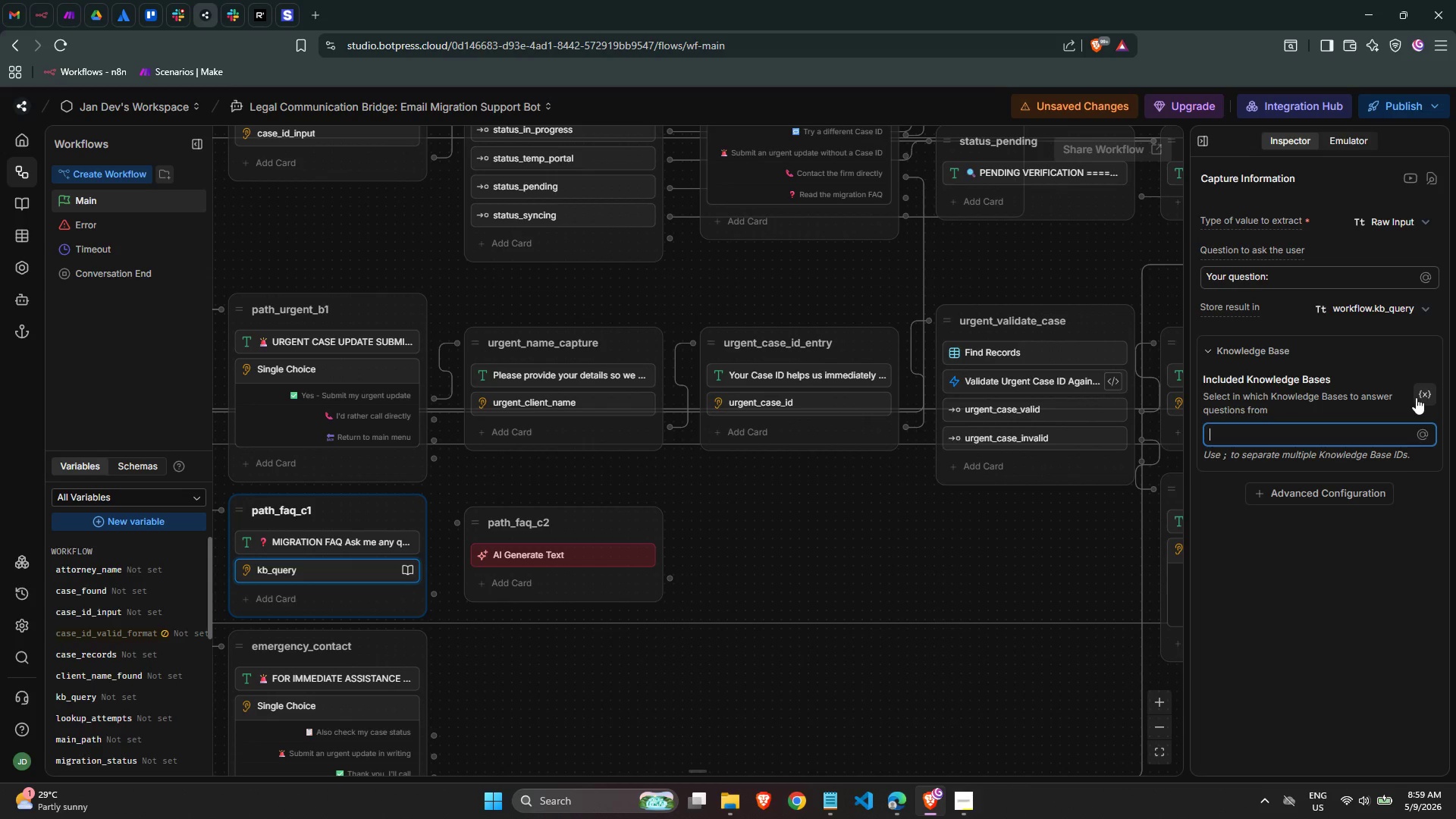 
left_click([1418, 398])
 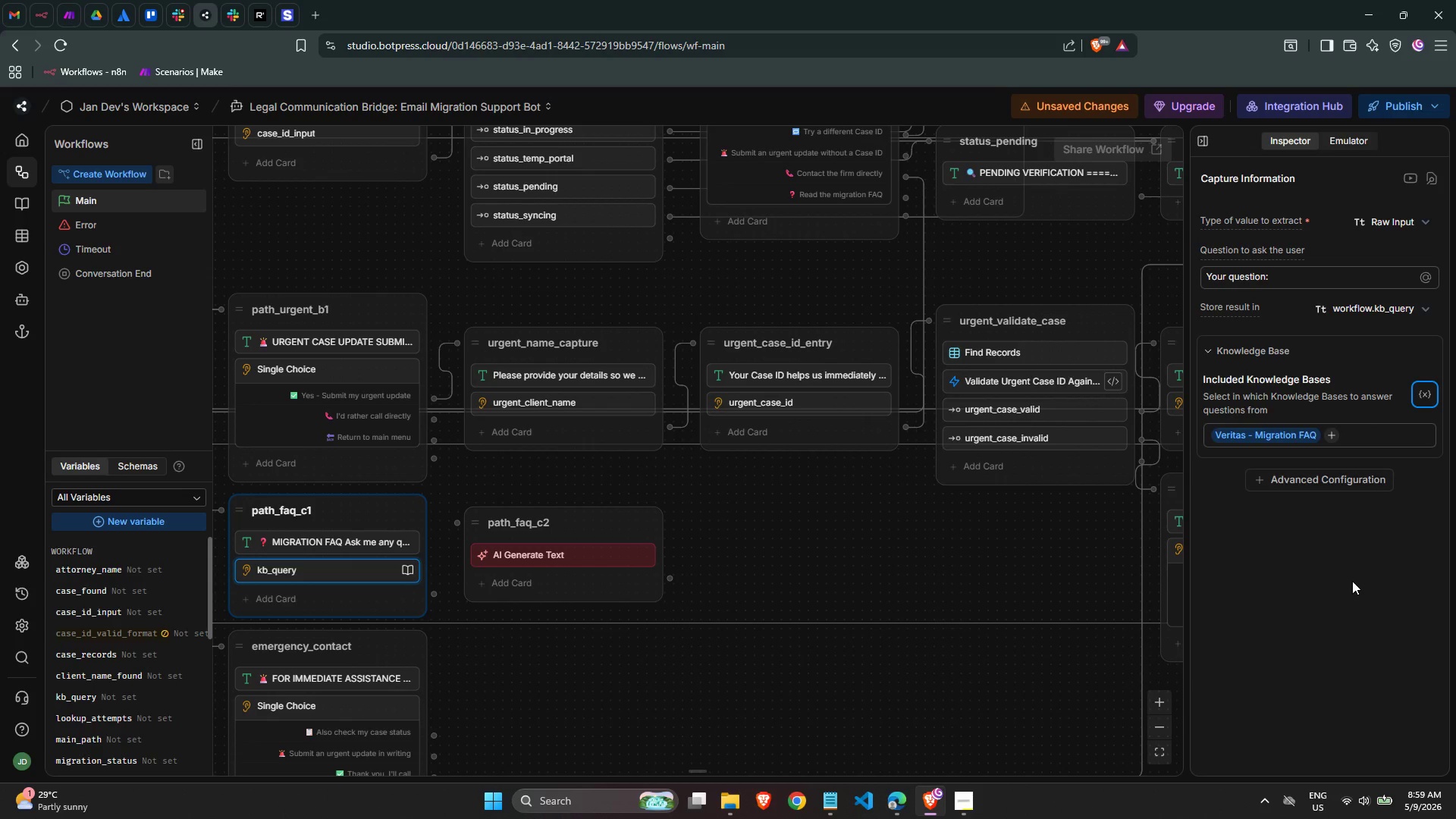 
left_click([1352, 582])
 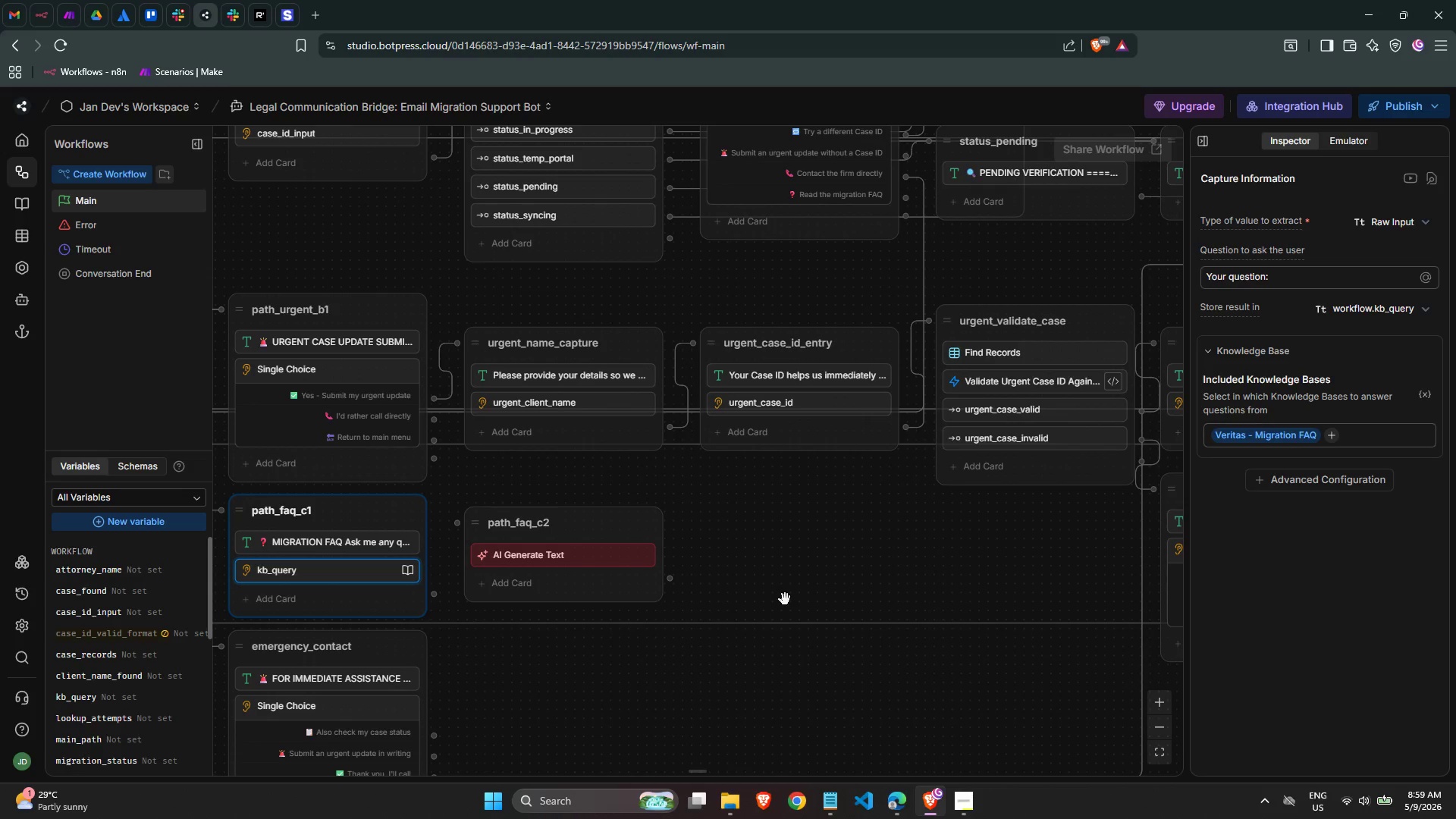 
right_click([1300, 435])
 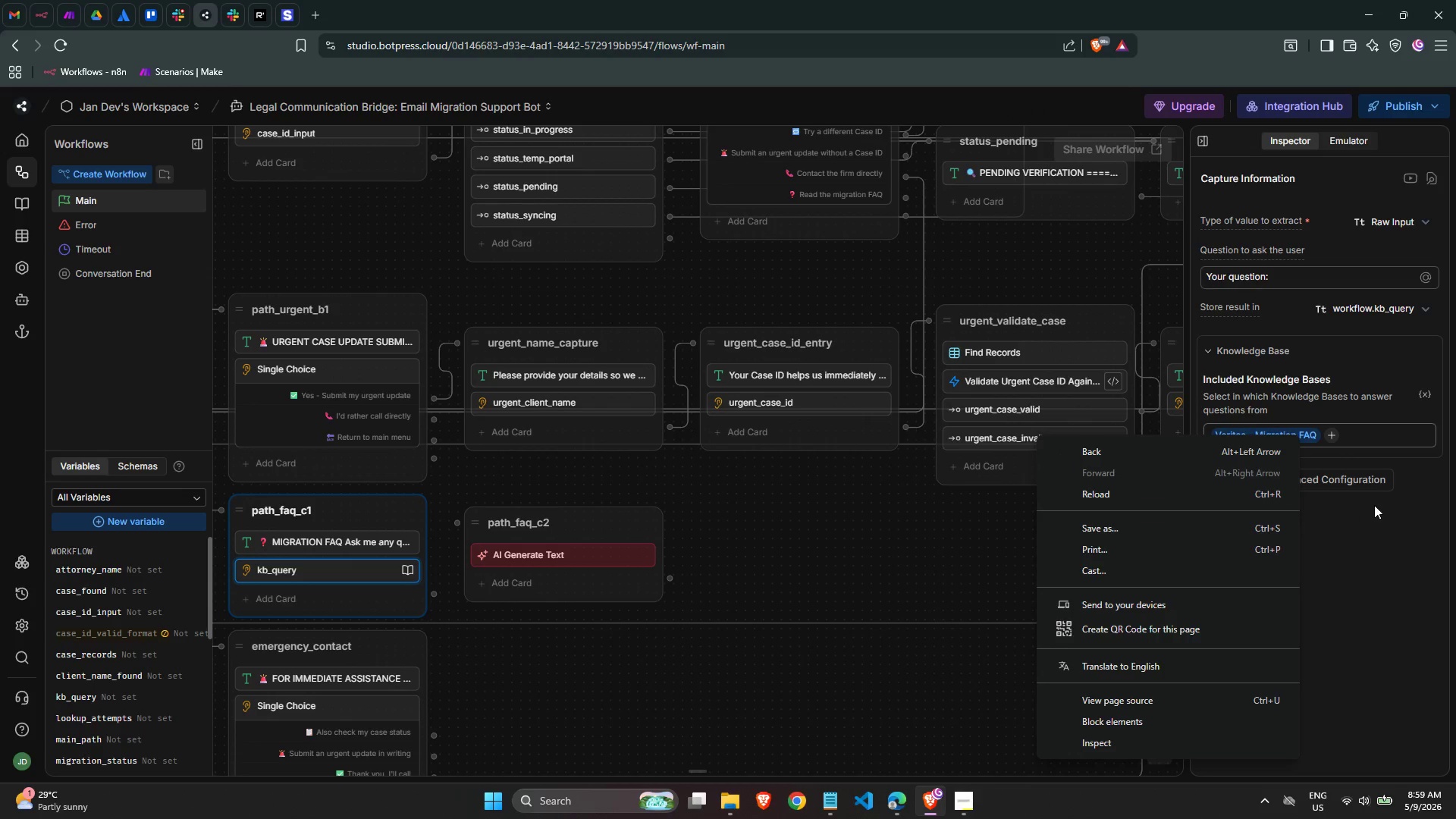 
left_click([1375, 548])
 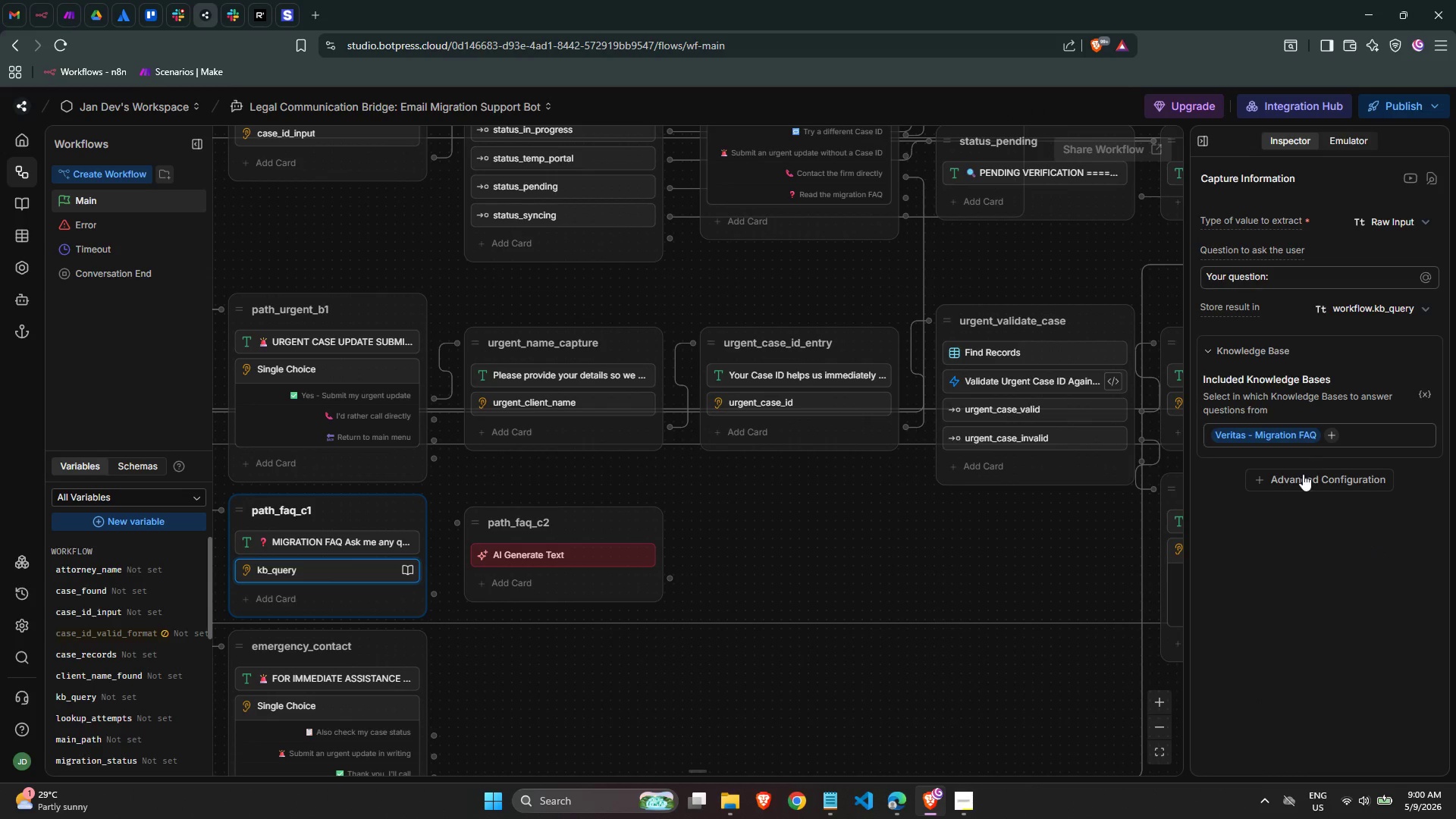 
left_click([1304, 482])
 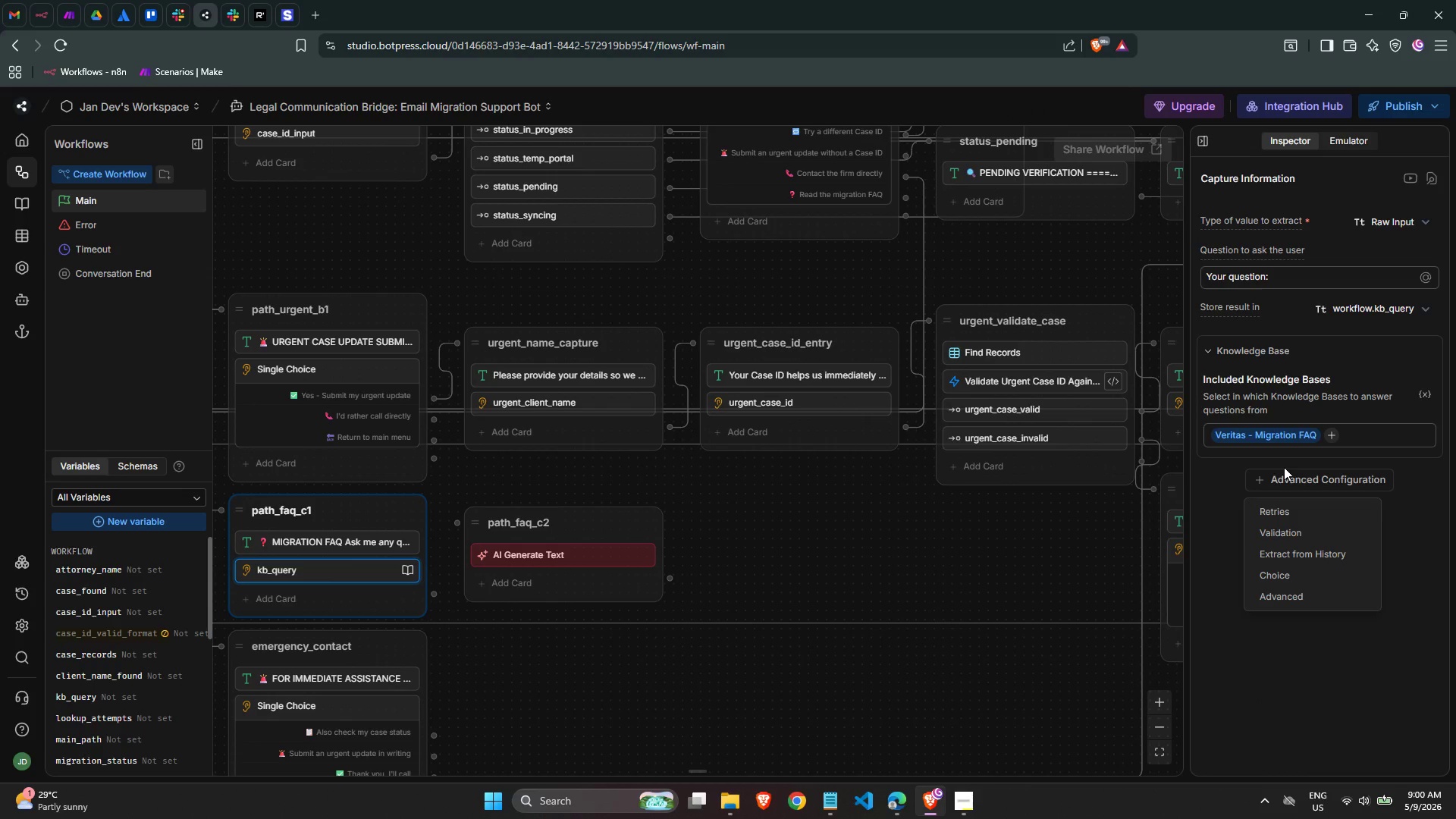 
double_click([1250, 435])
 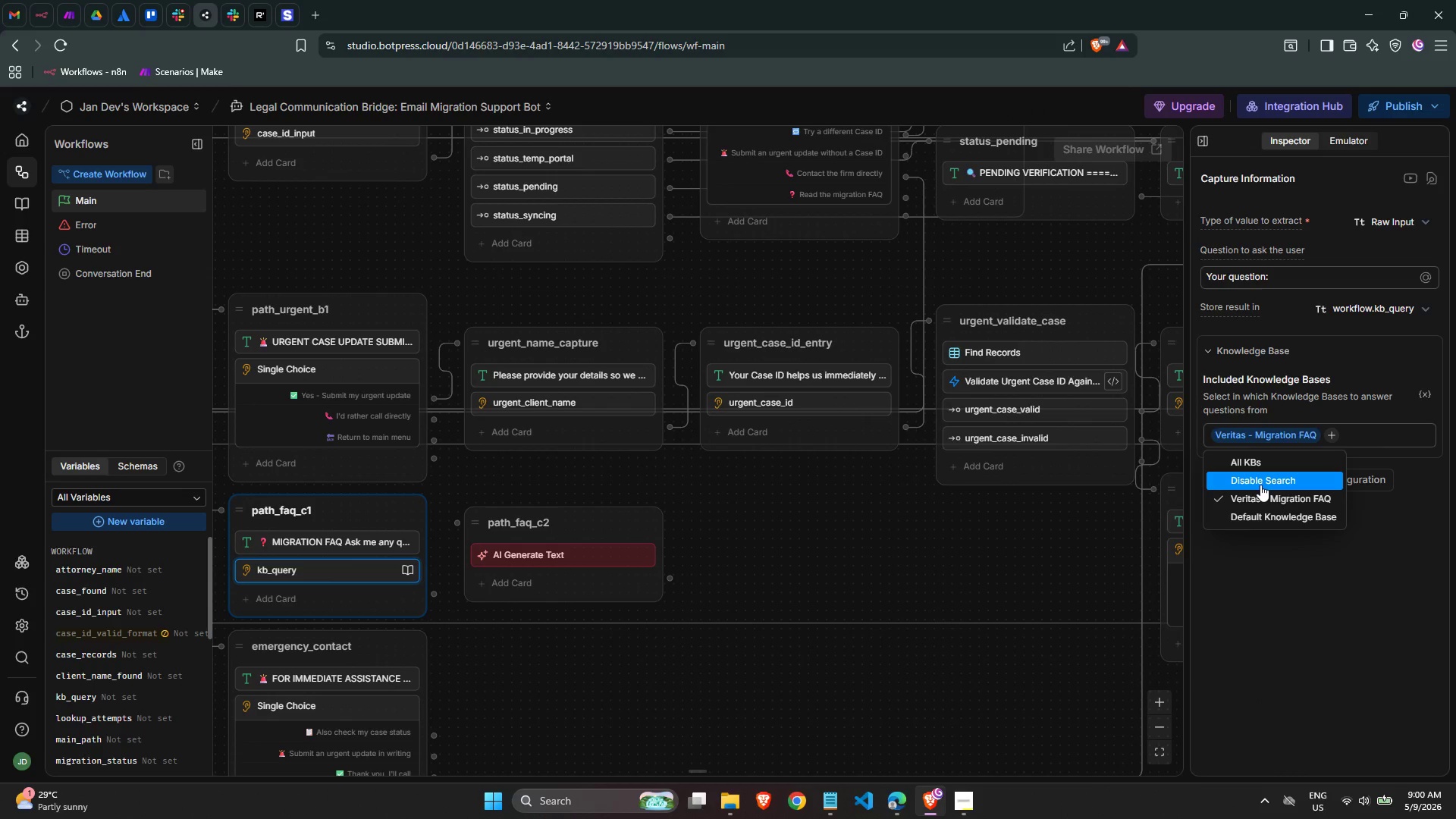 
left_click([1260, 484])
 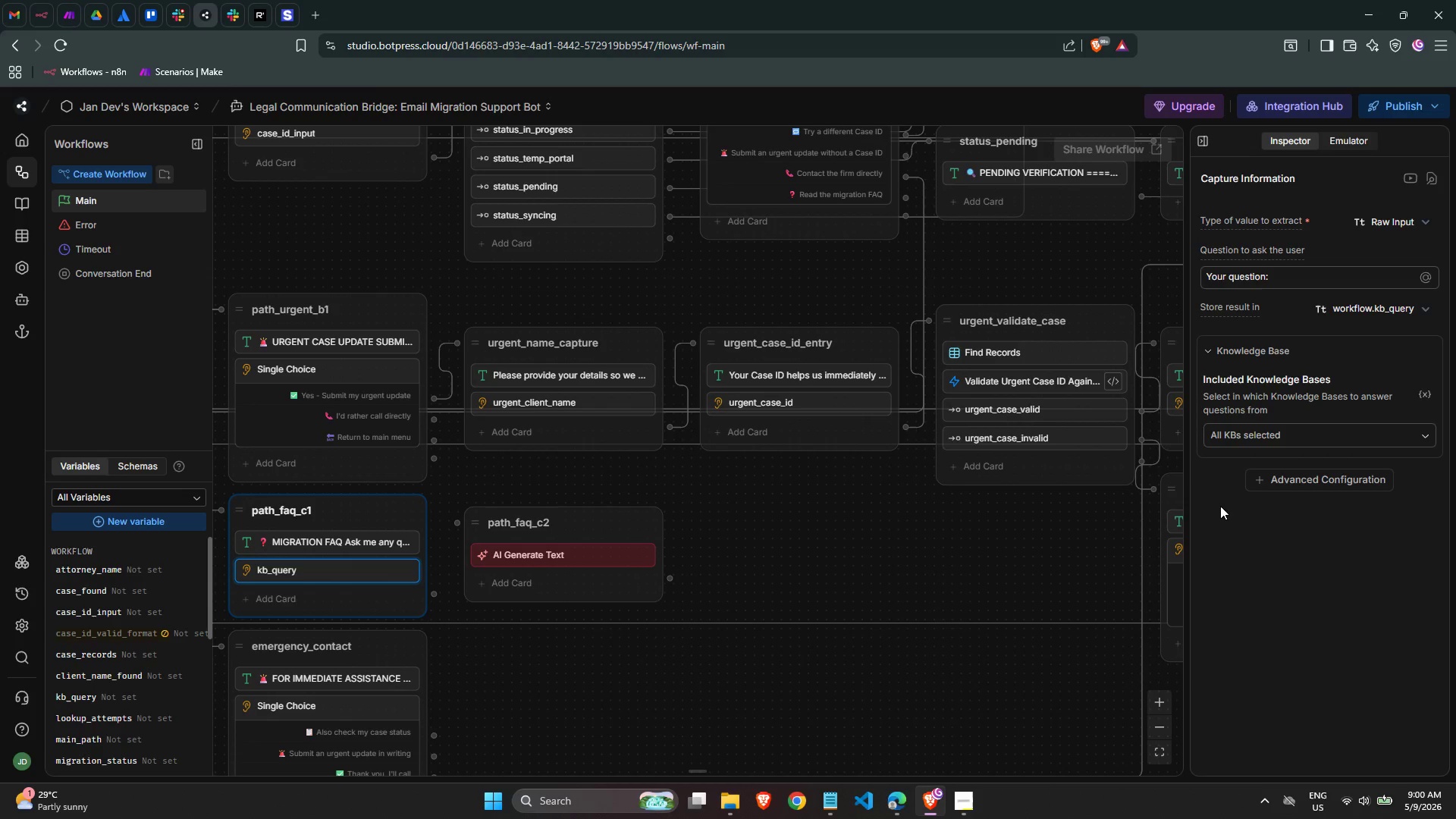 
wait(11.97)
 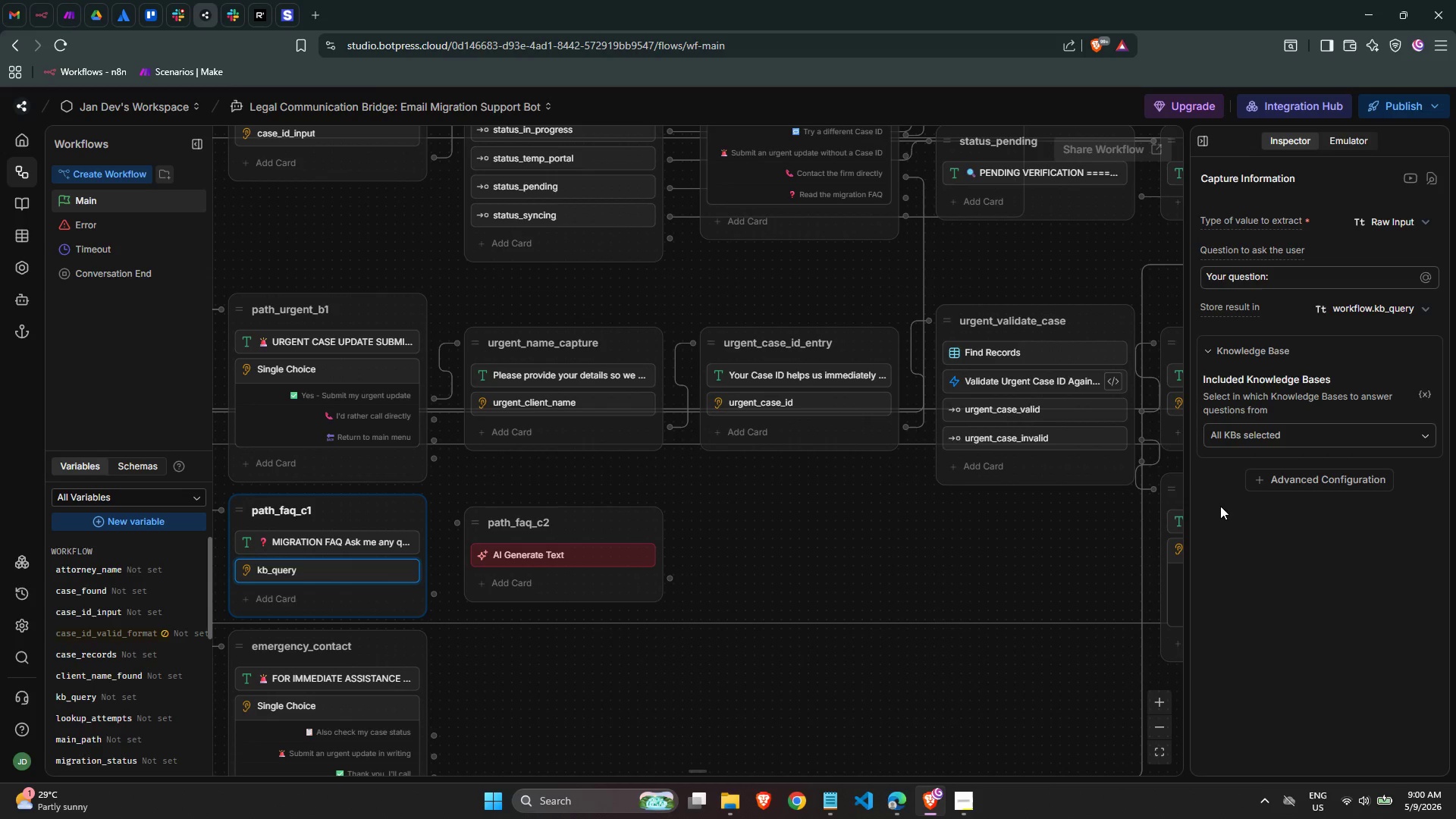 
left_click_drag(start_coordinate=[428, 592], to_coordinate=[460, 527])
 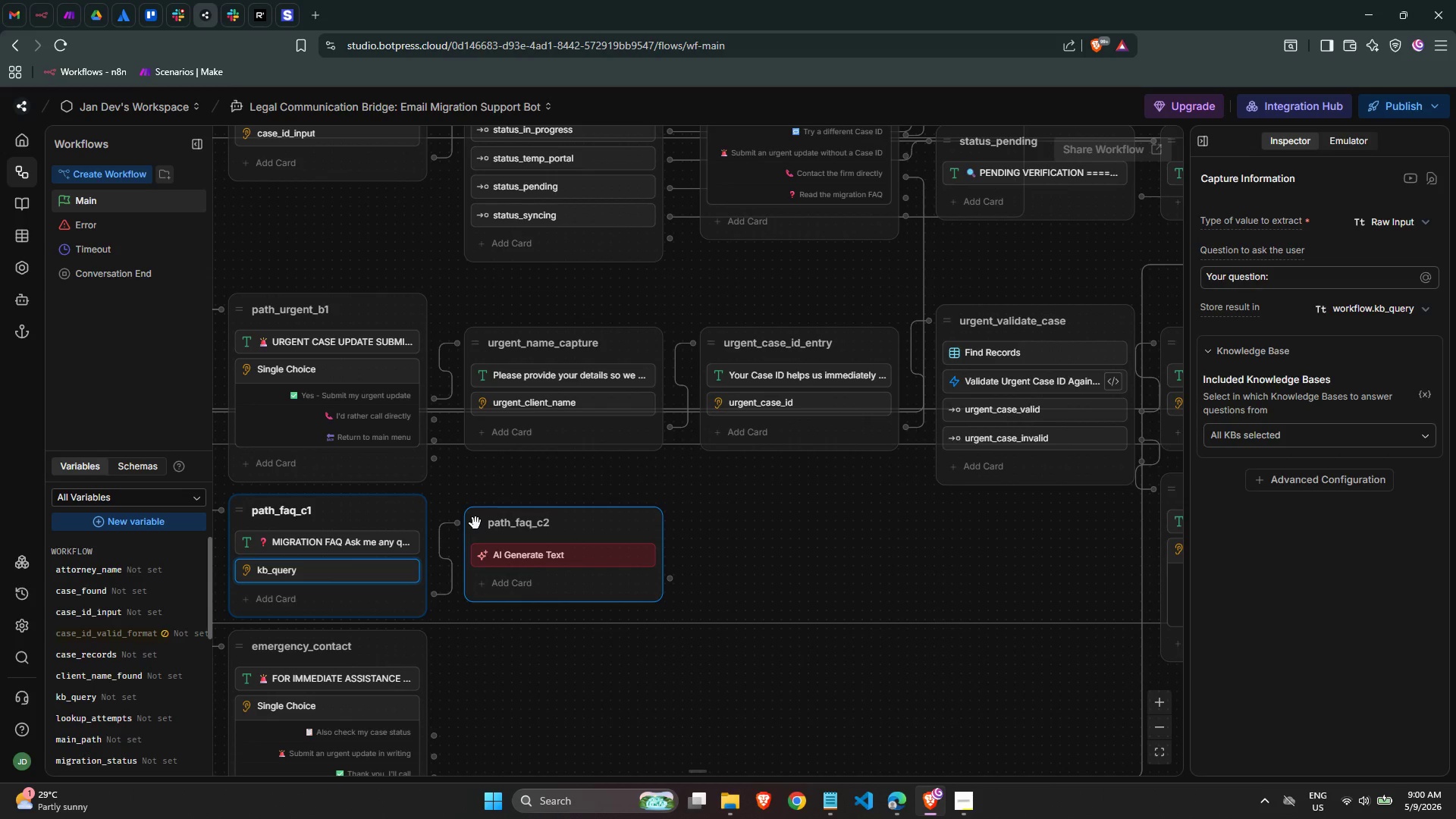 
left_click([475, 523])
 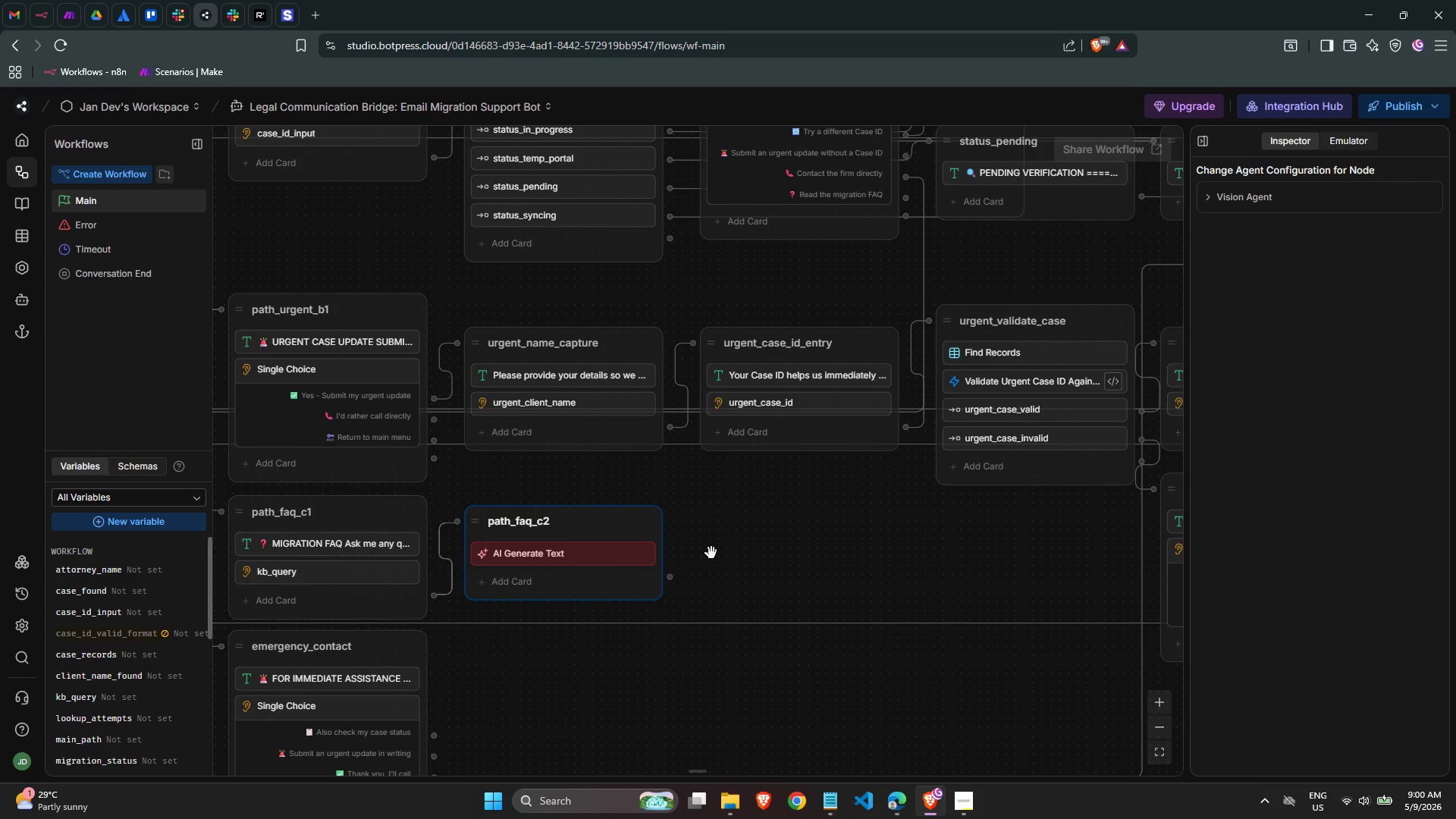 
left_click([596, 560])
 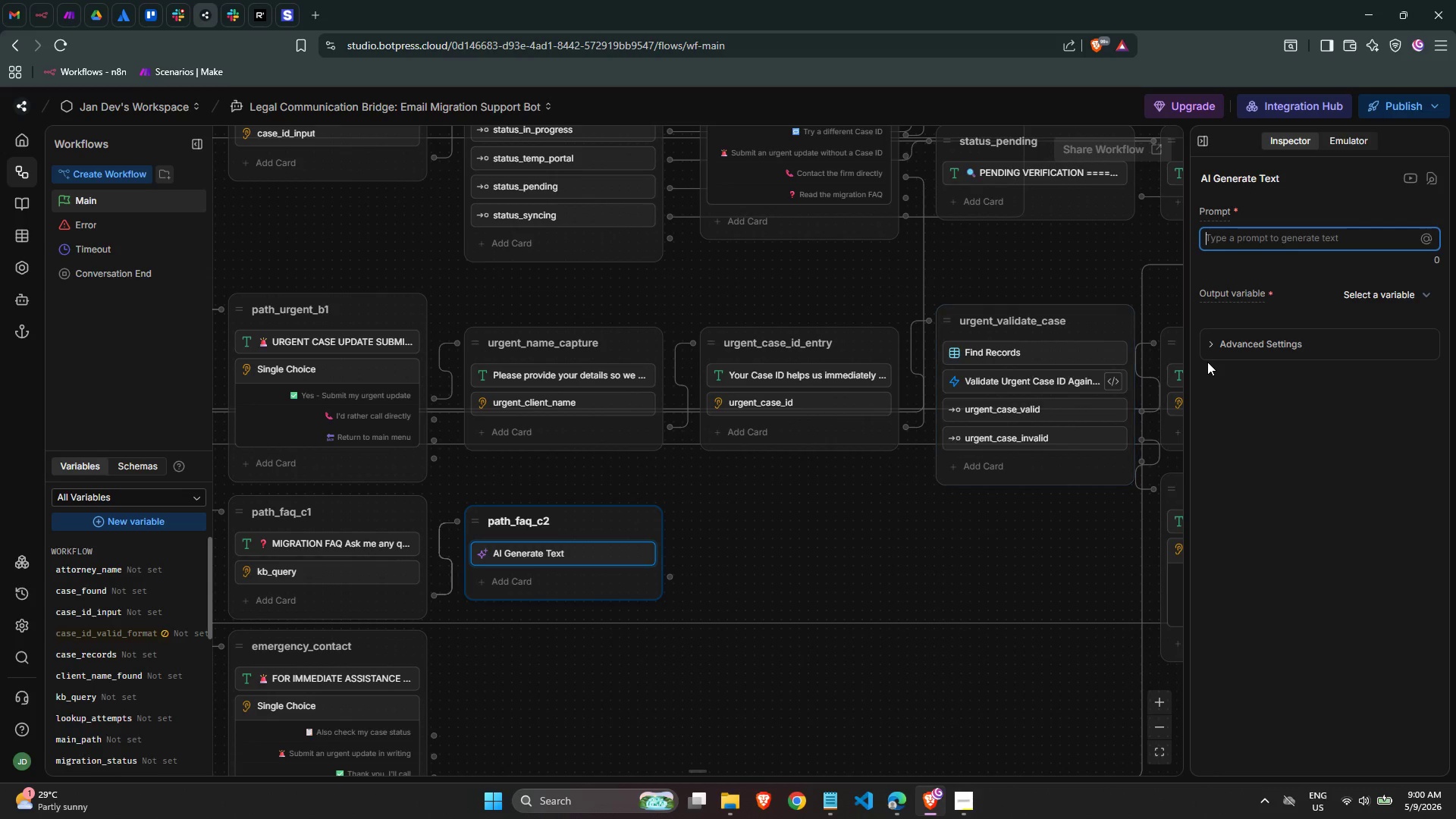 
wait(7.27)
 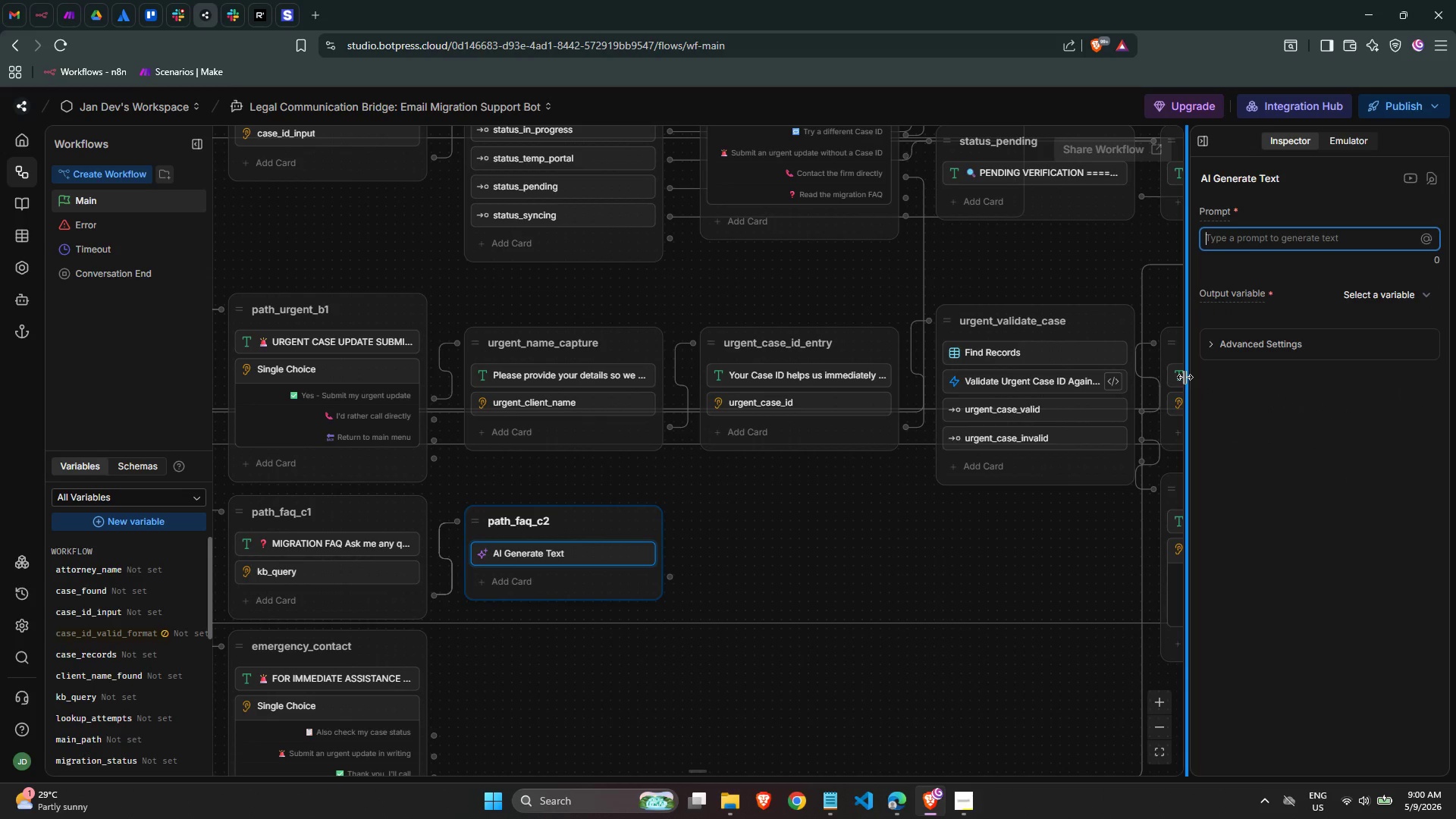 
left_click([1360, 353])
 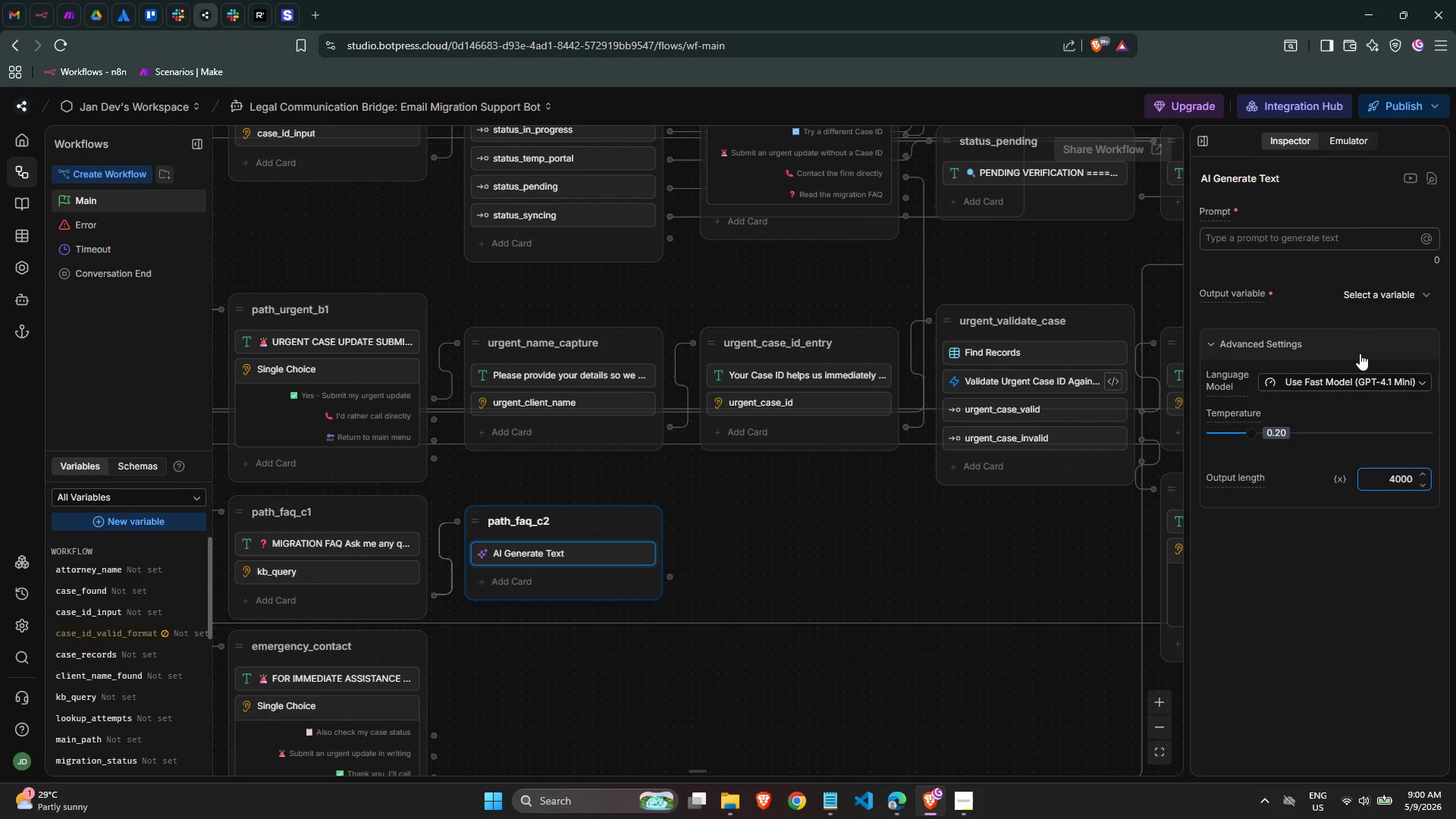 
left_click([1318, 621])
 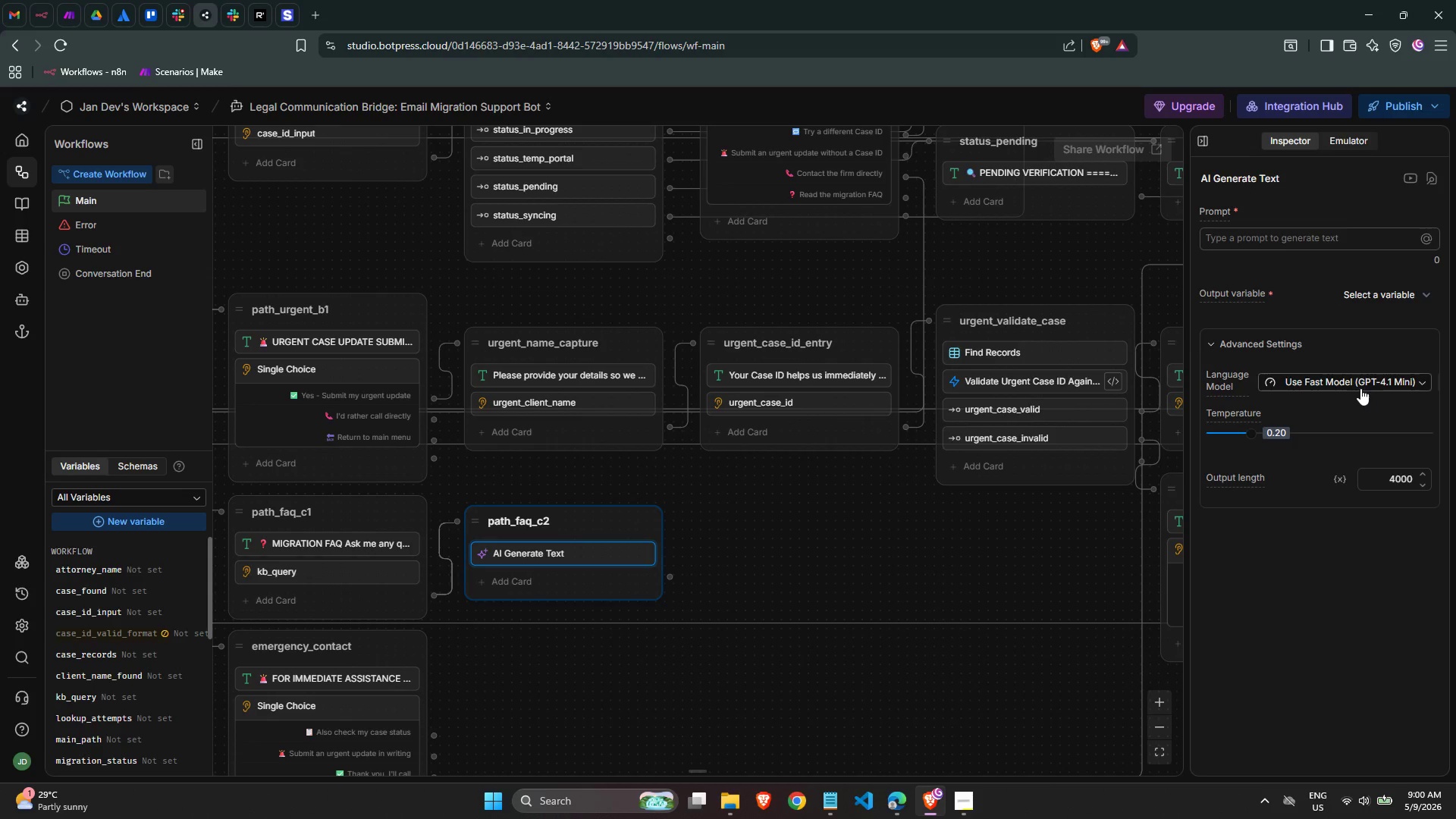 
left_click([1360, 382])
 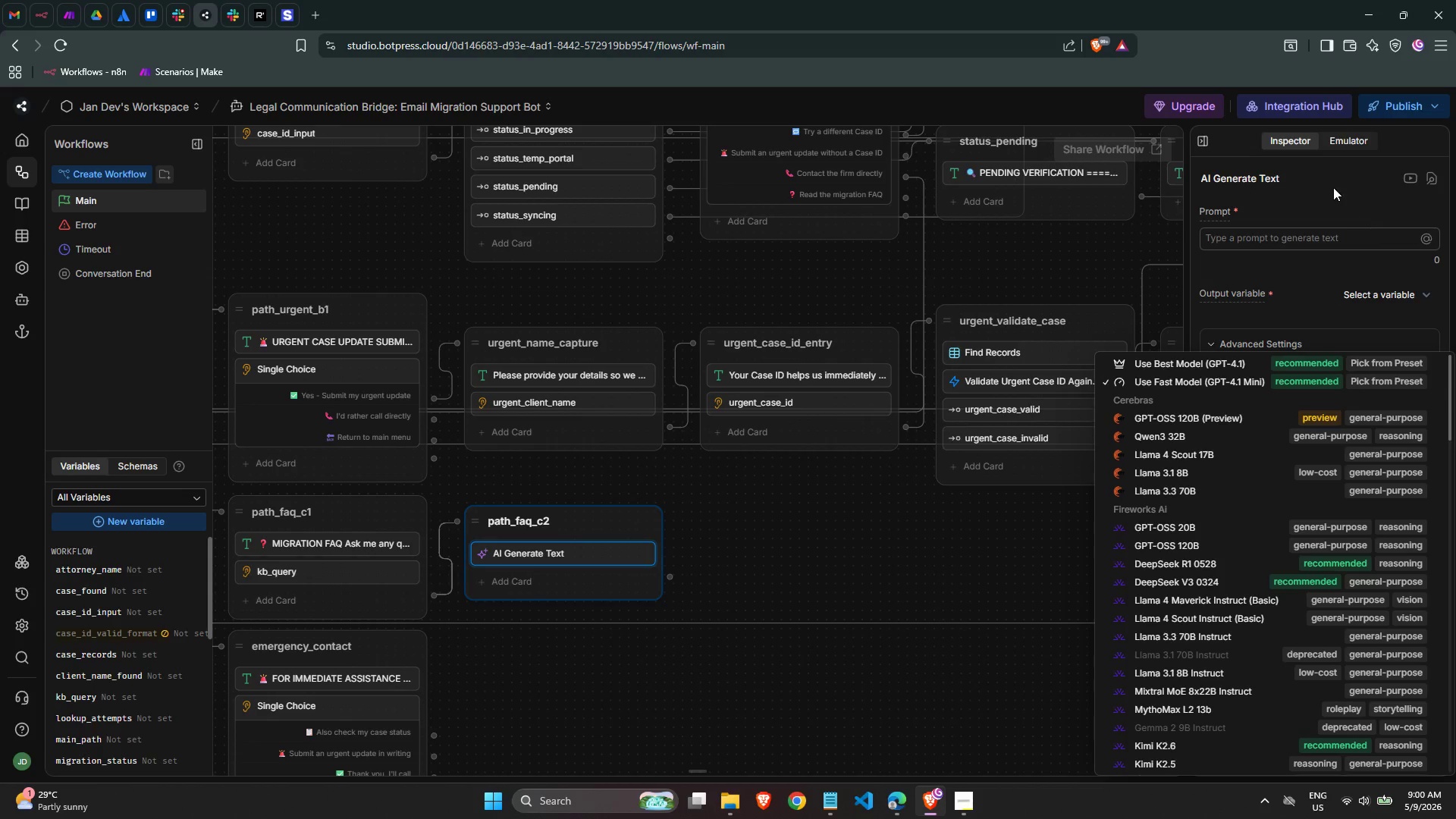 
left_click([1344, 186])
 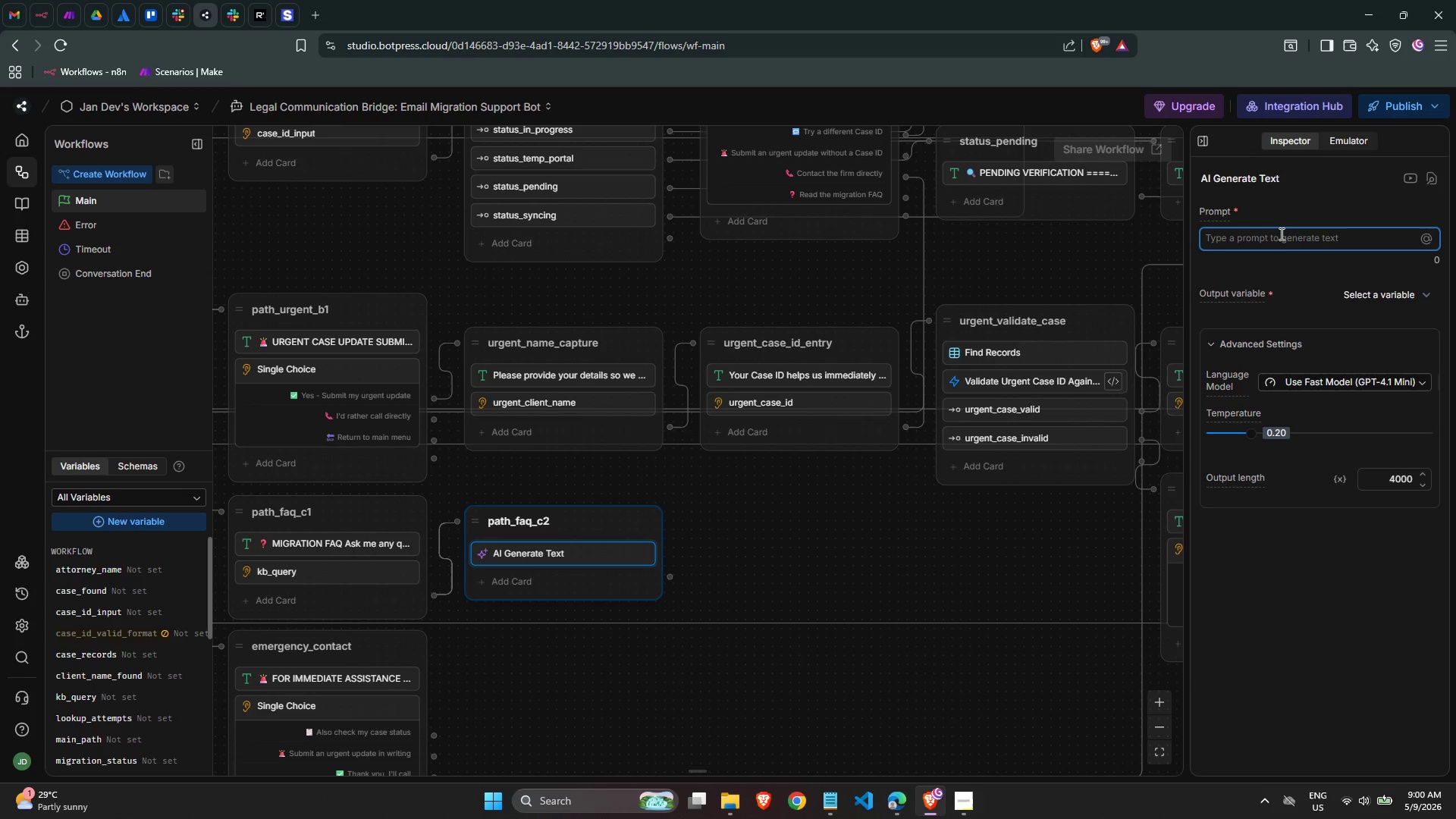 
wait(26.62)
 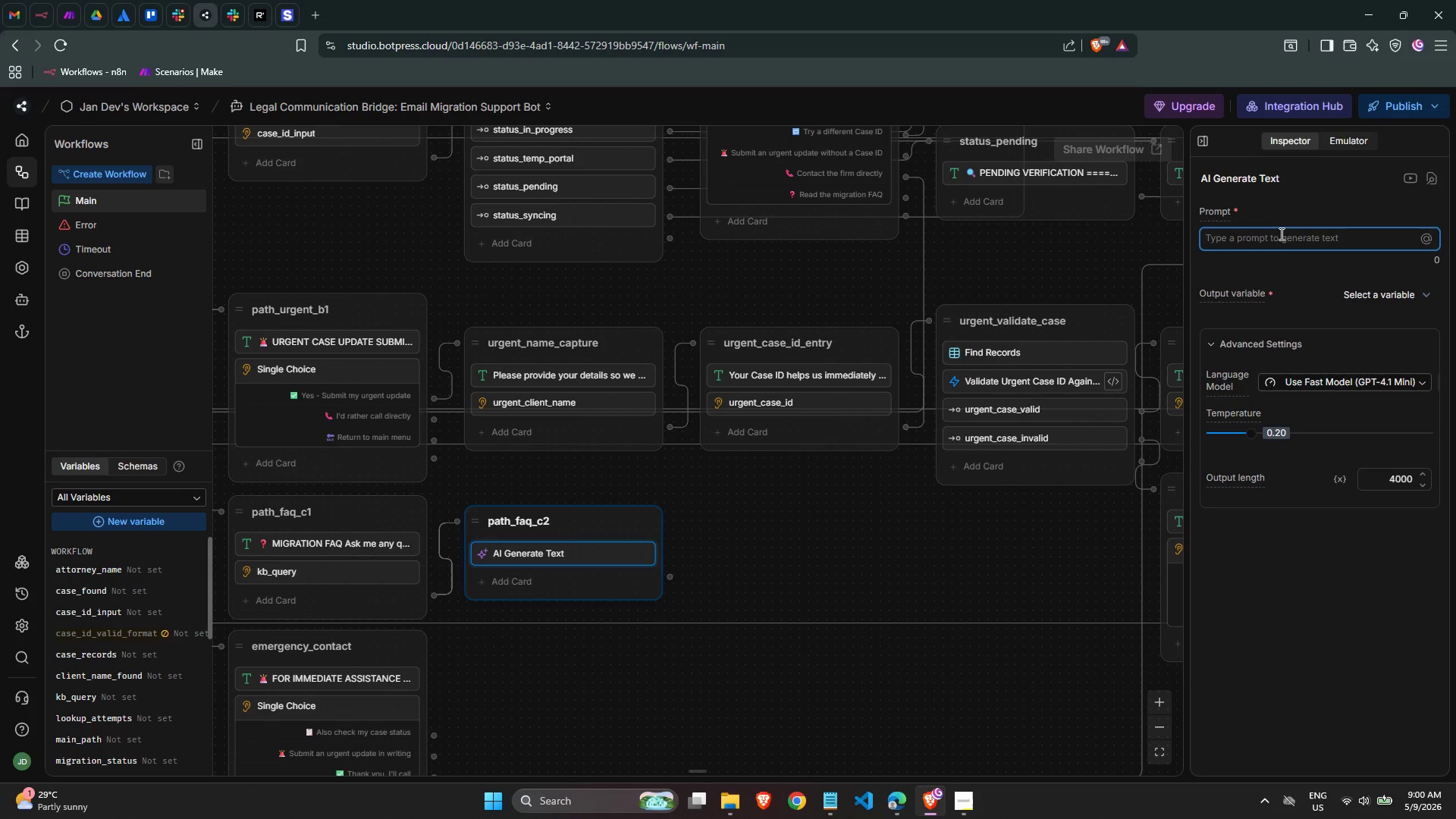 
type(User Quwe)
key(Backspace)
key(Backspace)
type(ery: )
key(Backspace)
type( {{ )
key(Backspace)
type(wo)
key(Backspace)
key(Backspace)
 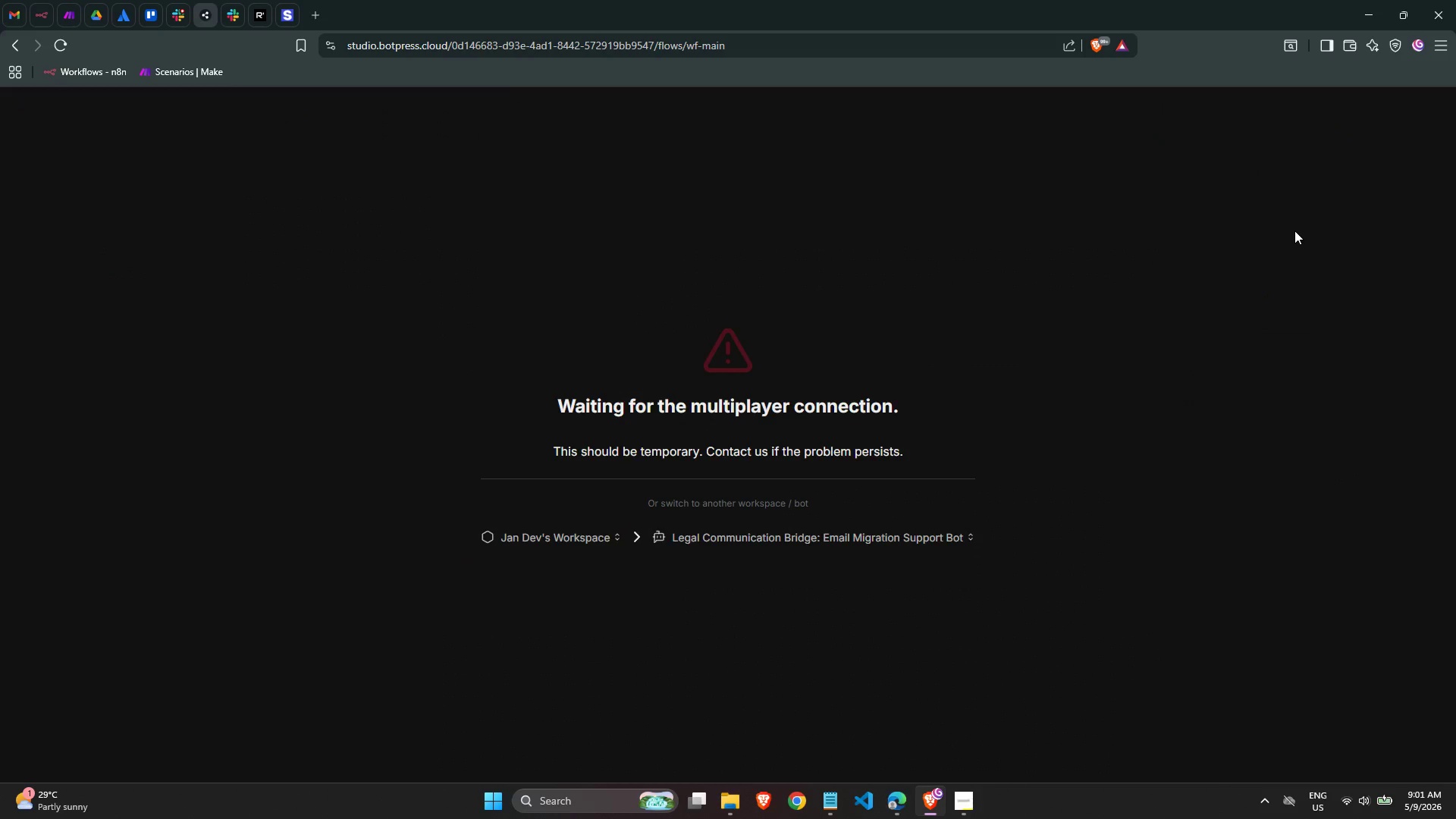 
wait(6.47)
 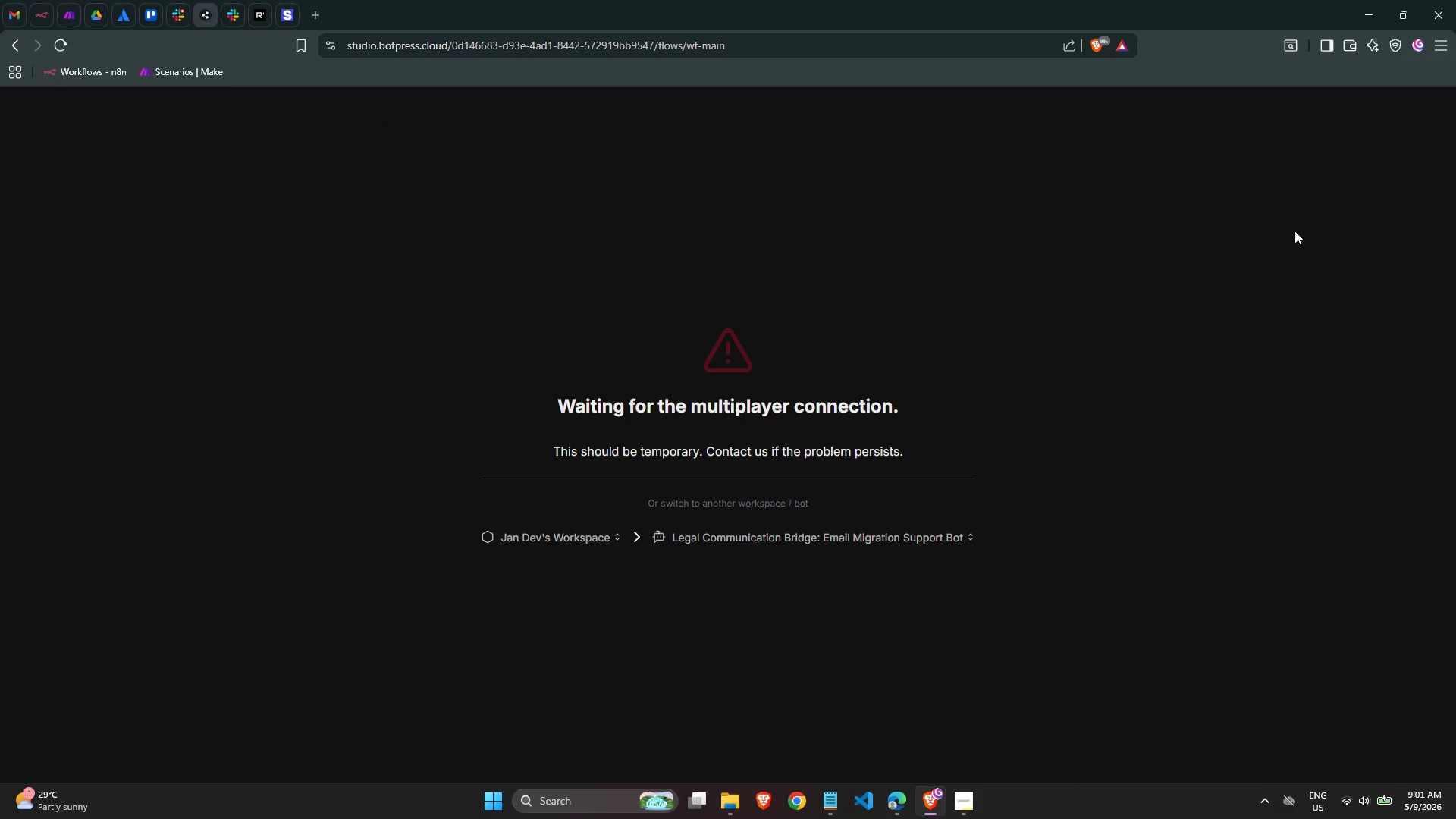 
left_click([1323, 234])
 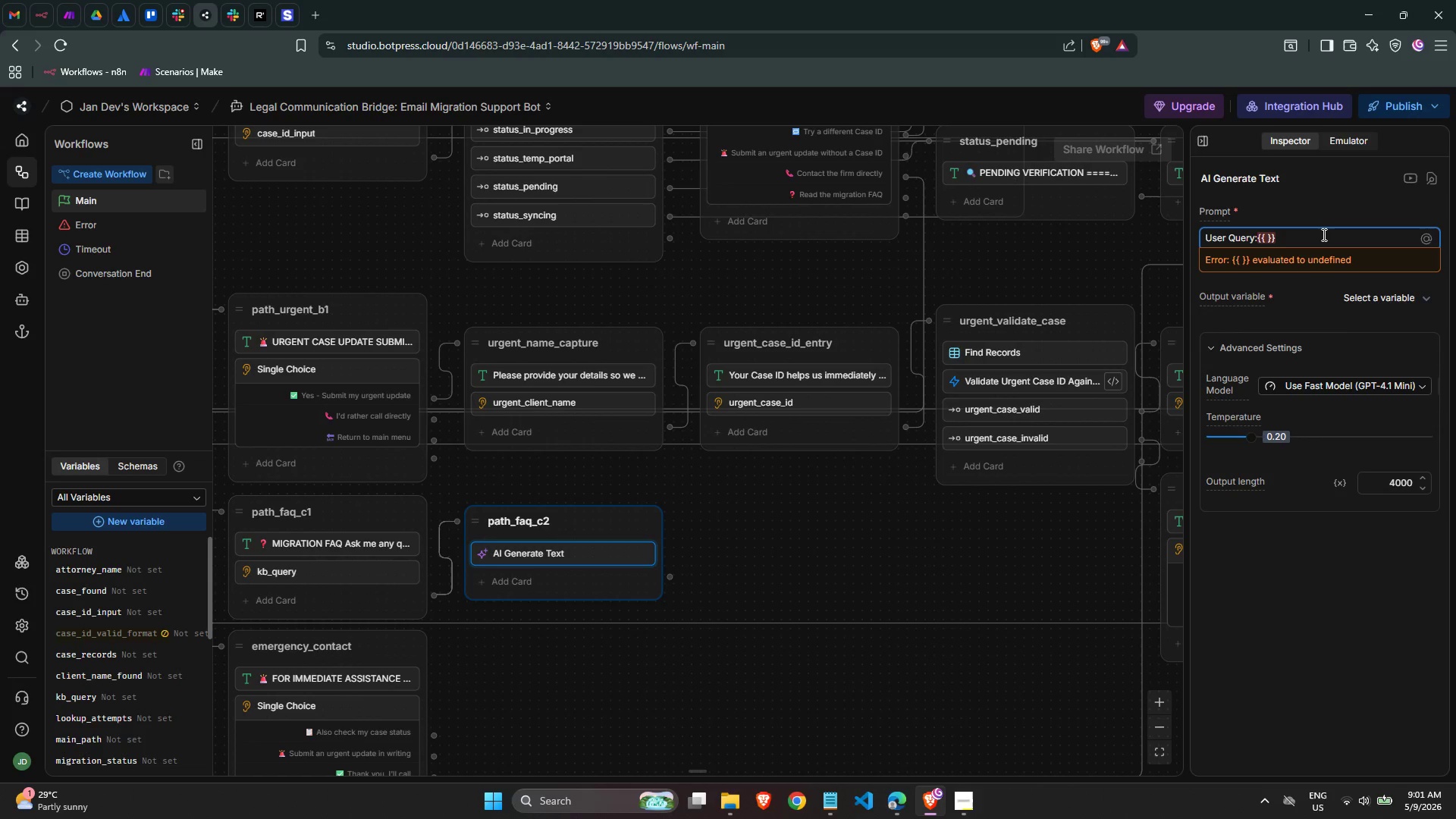 
key(Backspace)
key(Backspace)
key(Backspace)
key(Backspace)
key(Backspace)
type( {{workflw)
 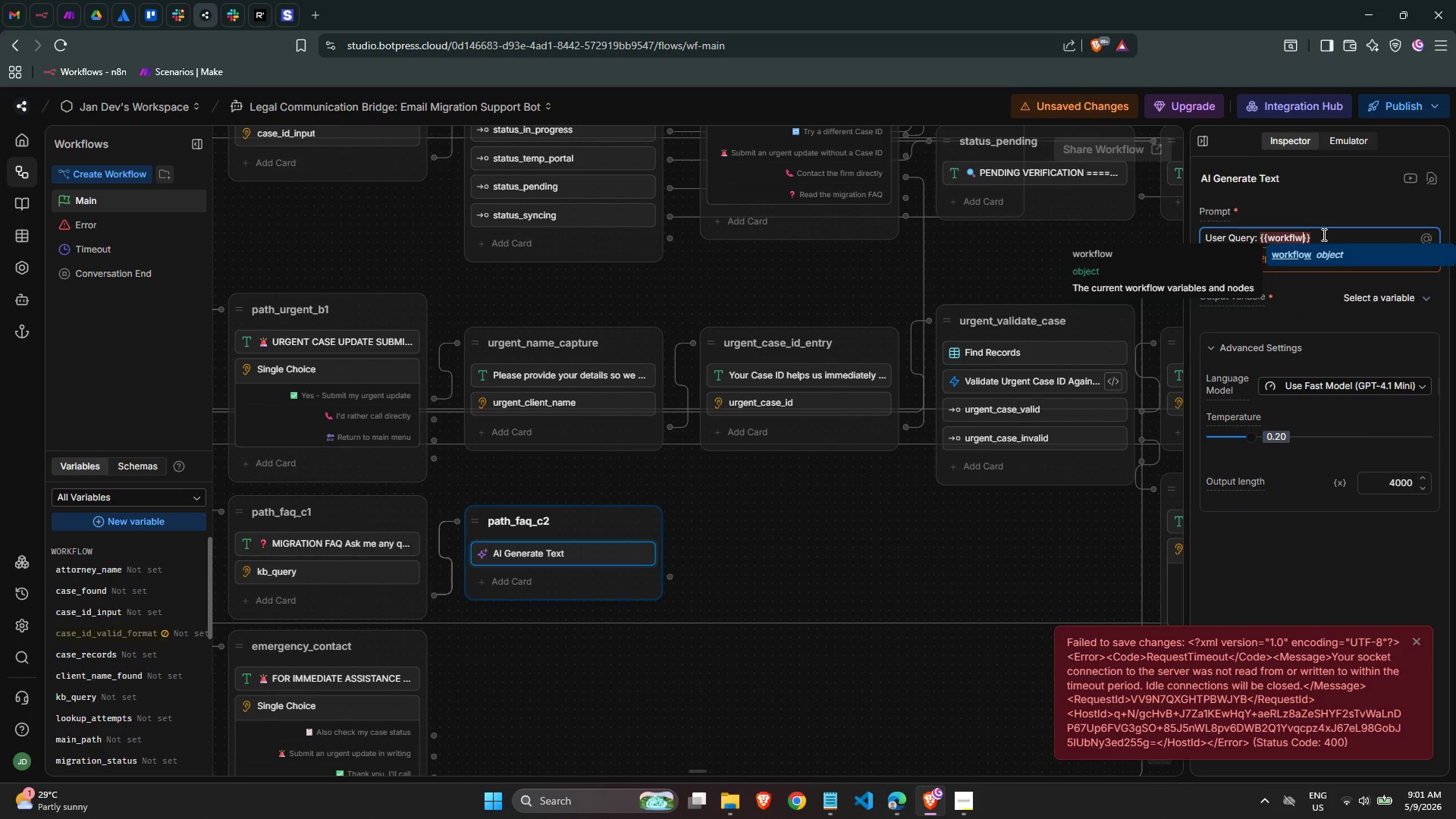 
key(Enter)
 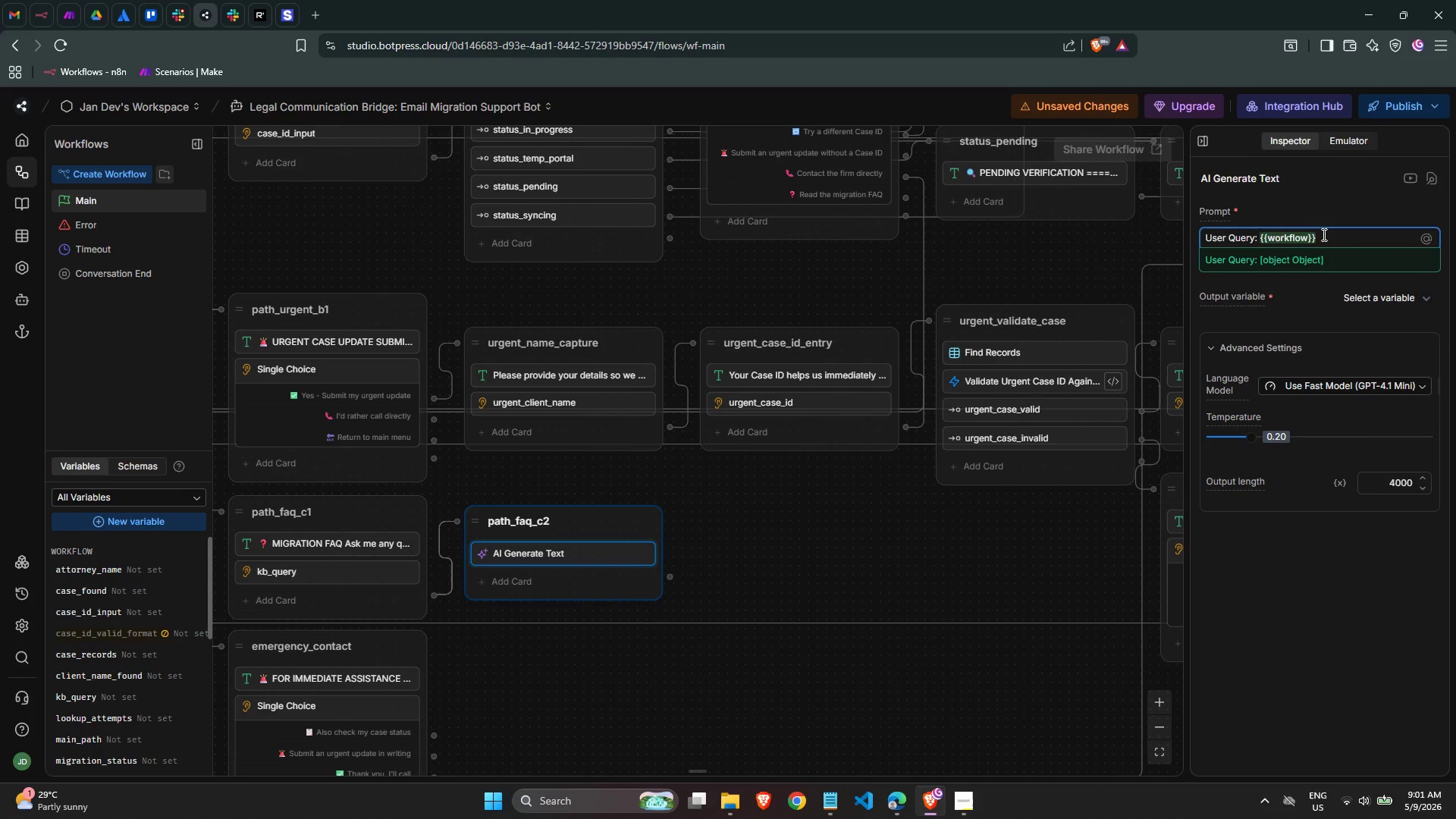 
key(Period)
 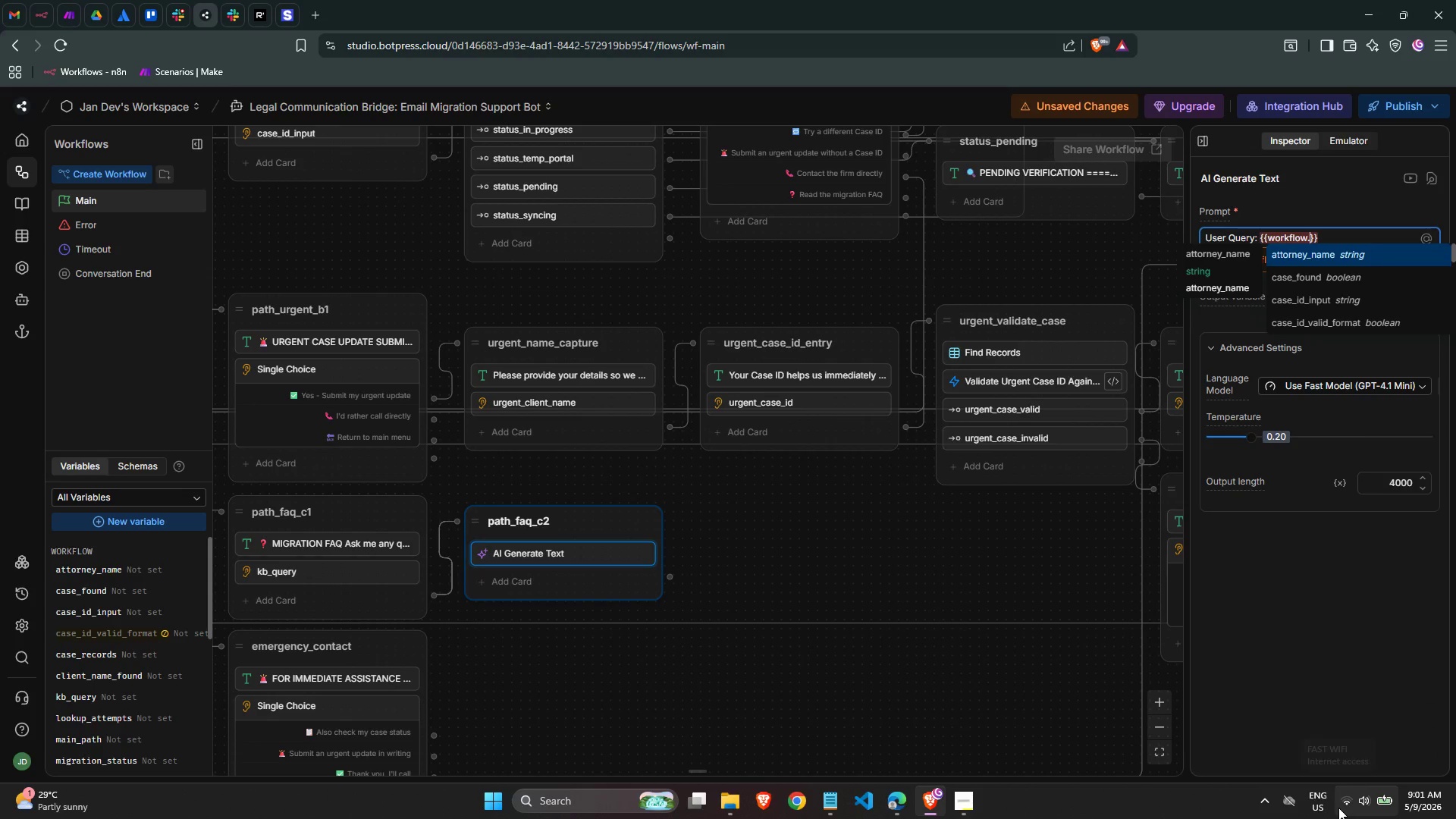 
left_click([1367, 681])
 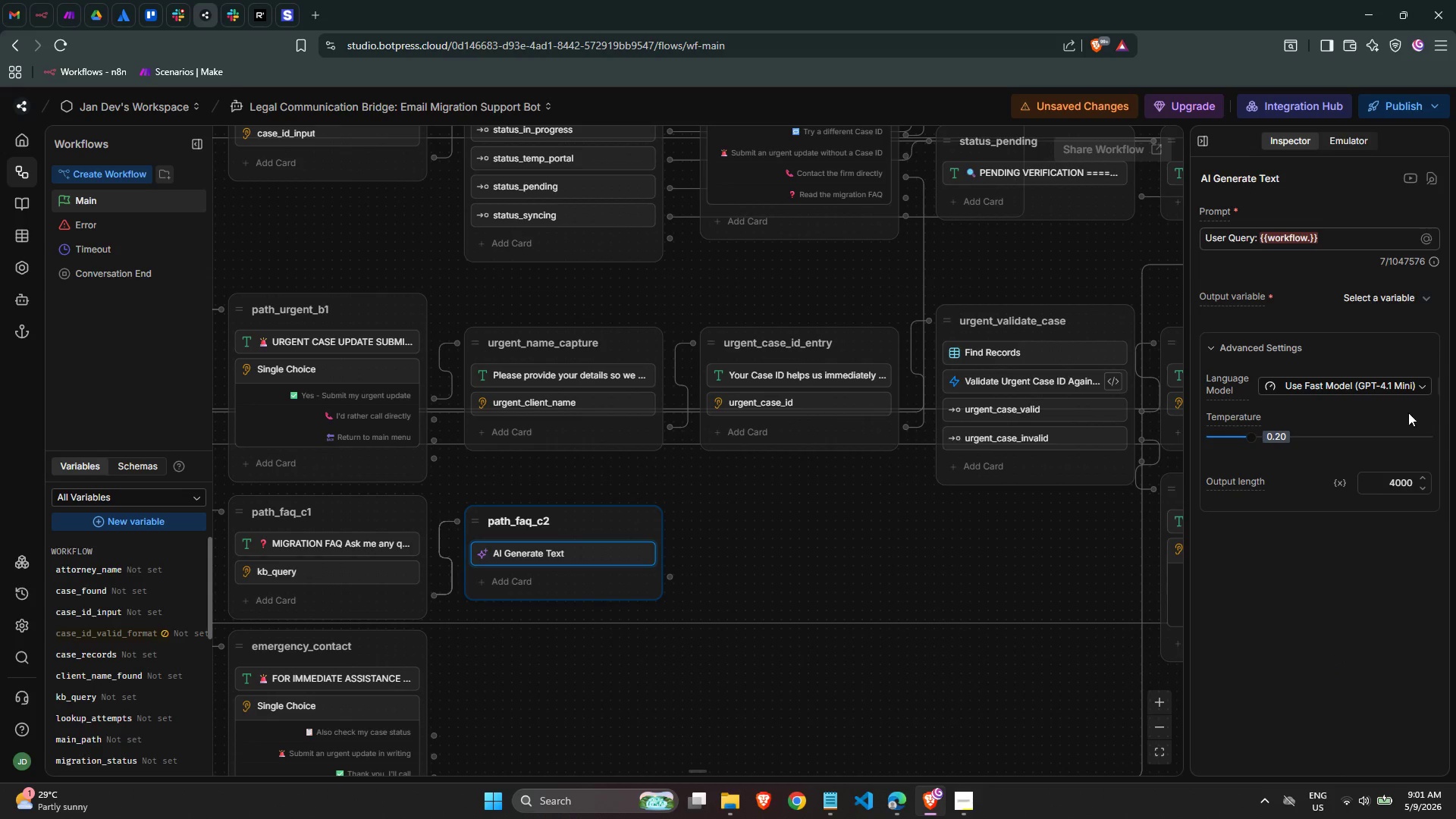 
left_click([1335, 236])
 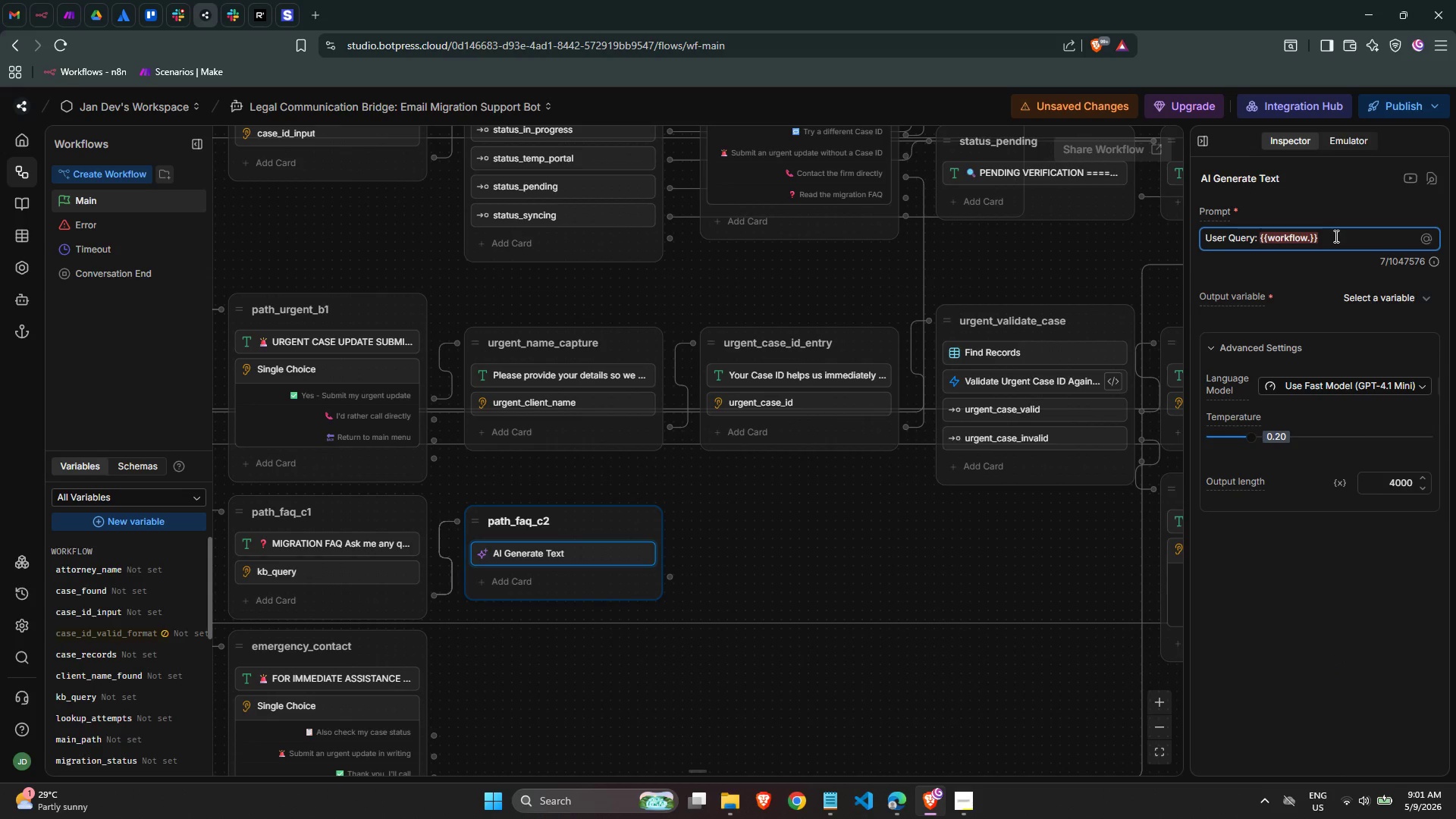 
key(ArrowLeft)
 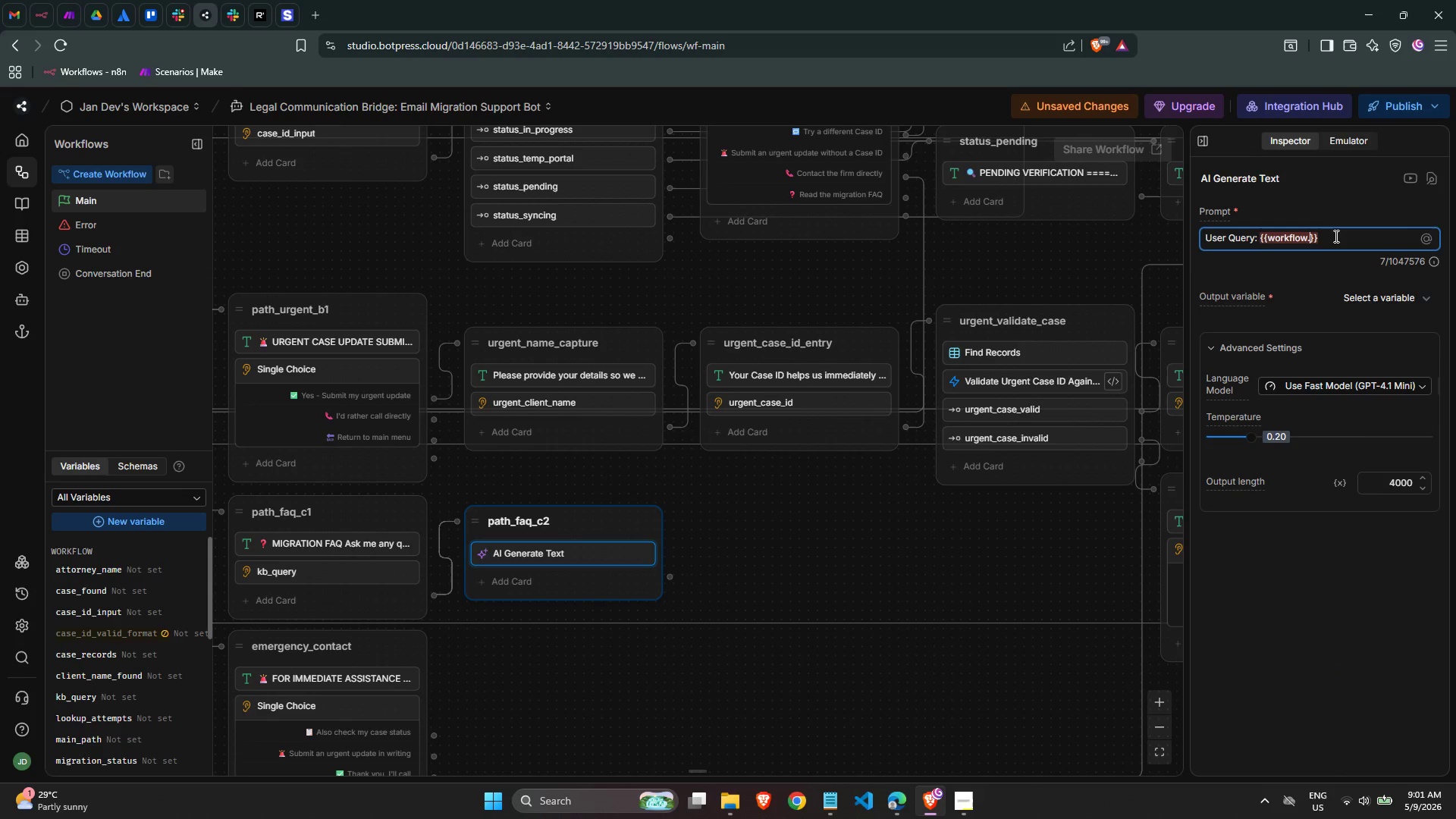 
key(ArrowLeft)
 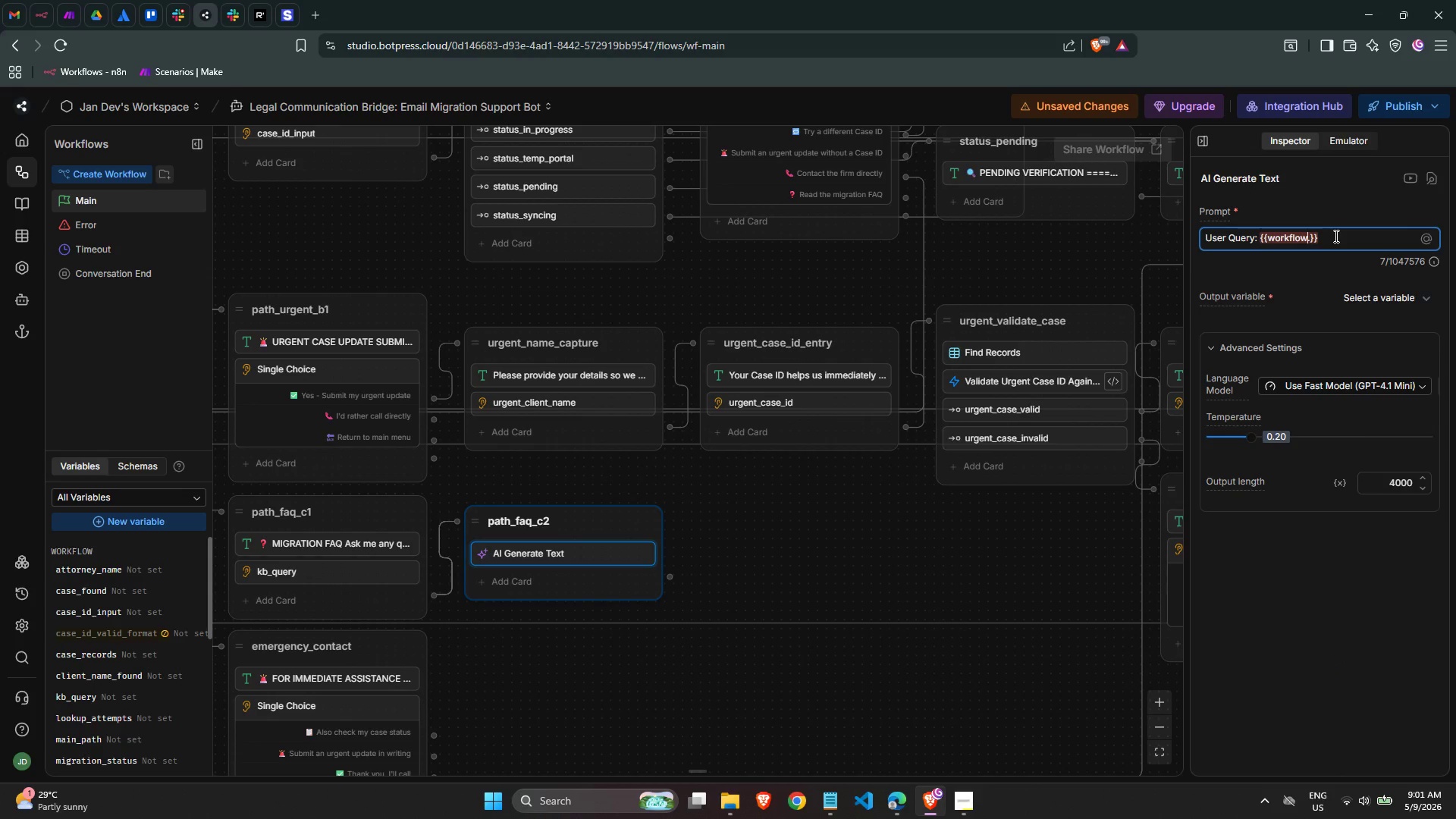 
key(ArrowLeft)
 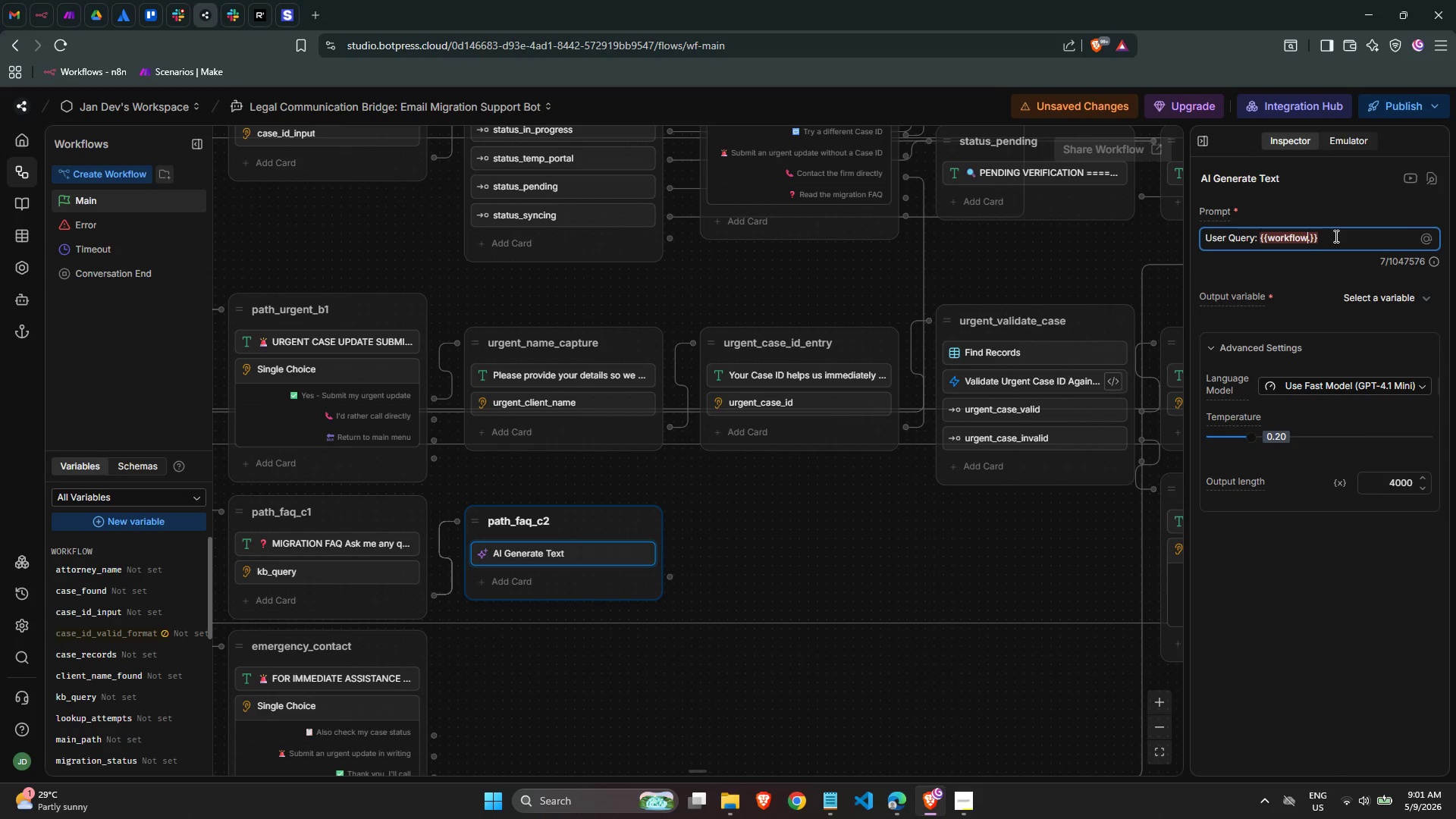 
key(ArrowRight)
 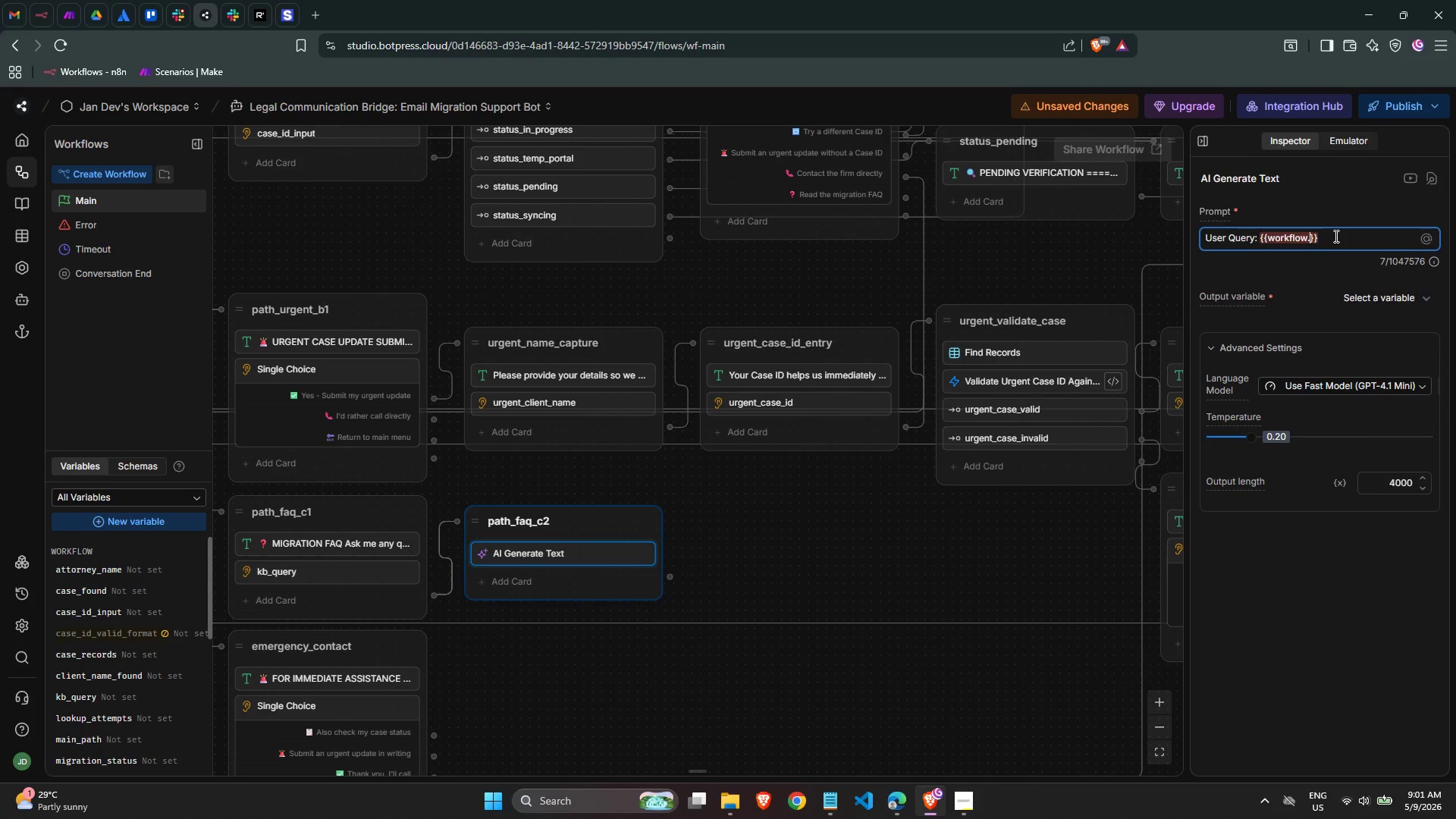 
type(kb)
 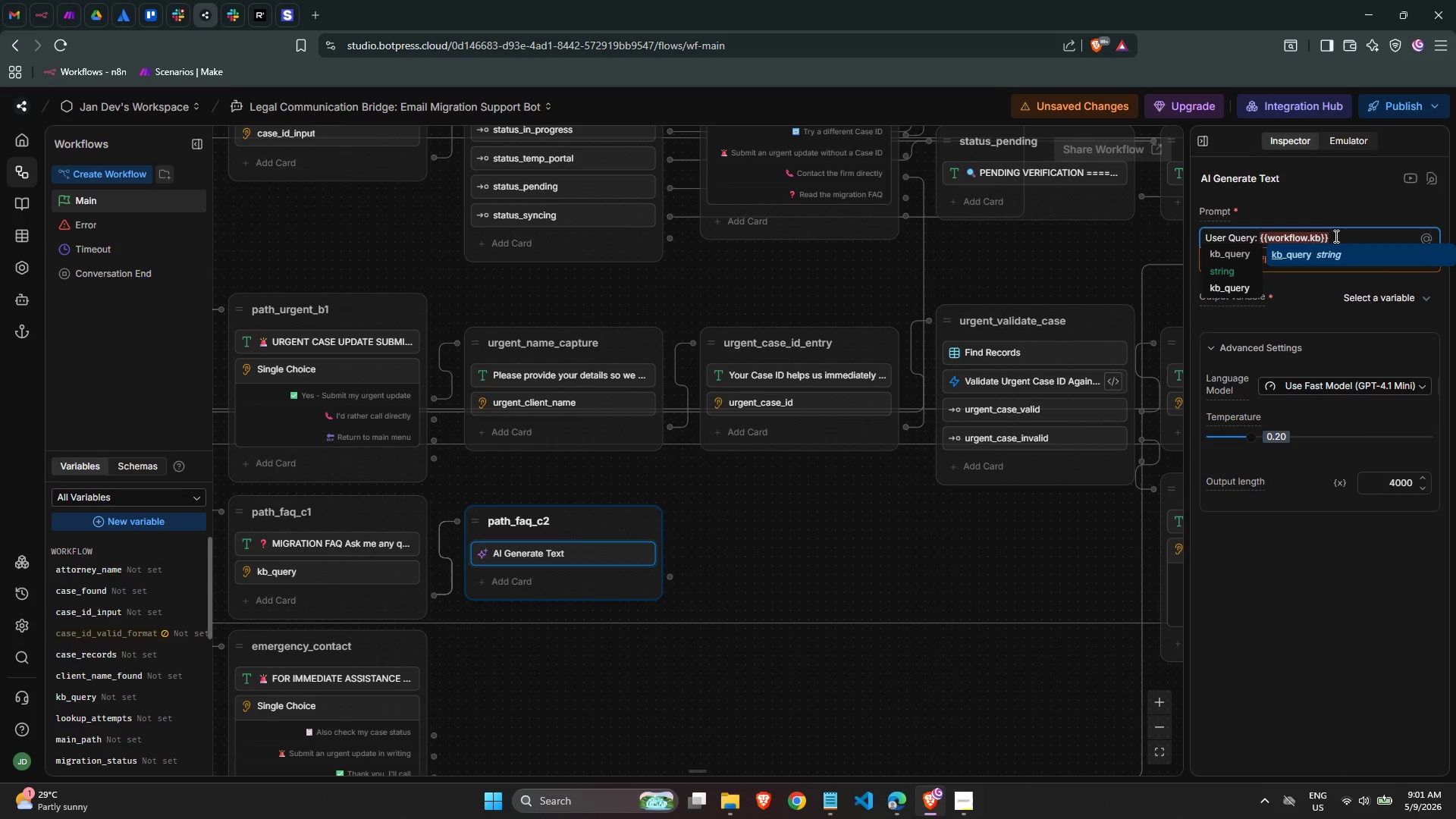 
key(Enter)
 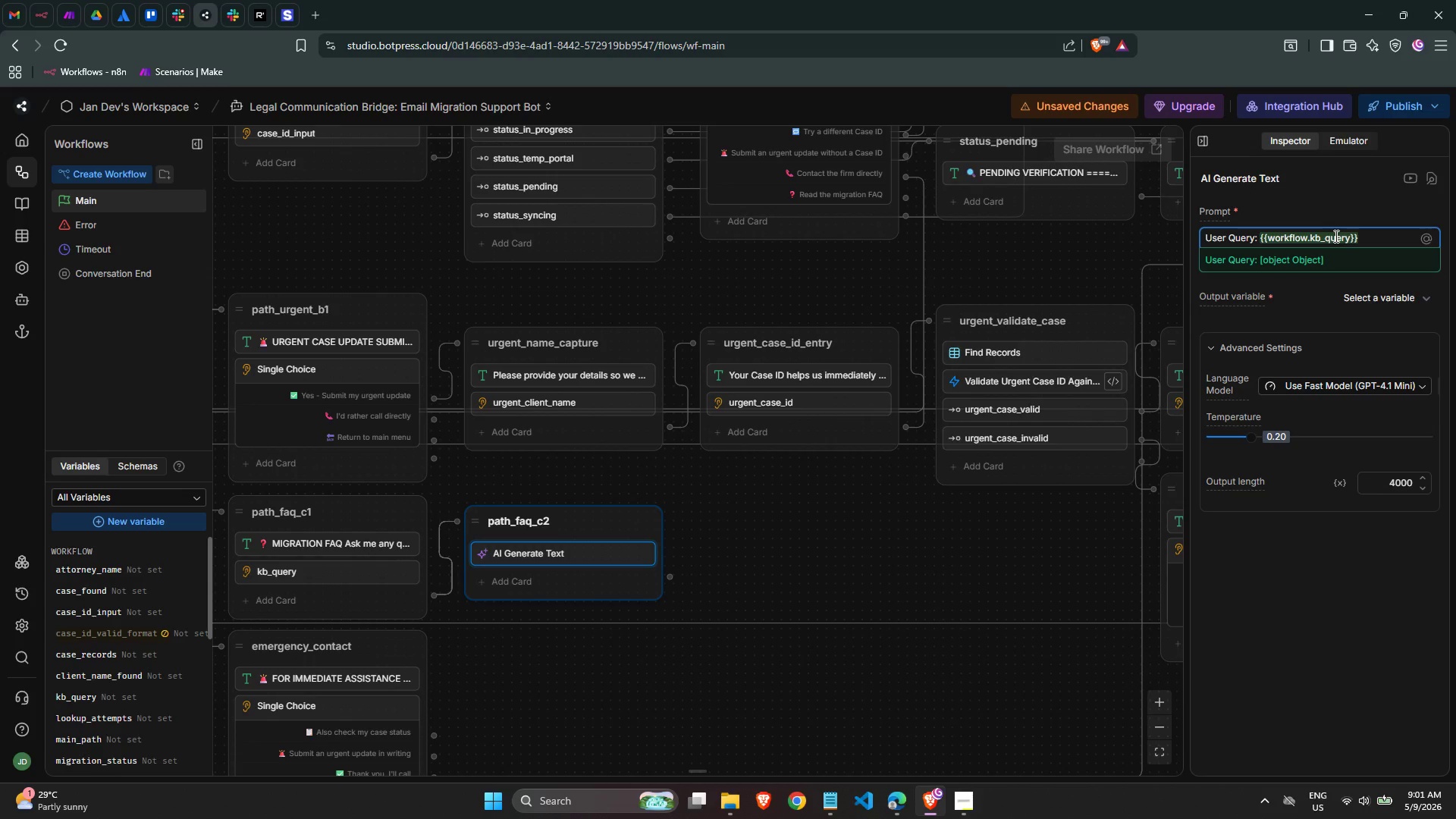 
key(ArrowRight)
 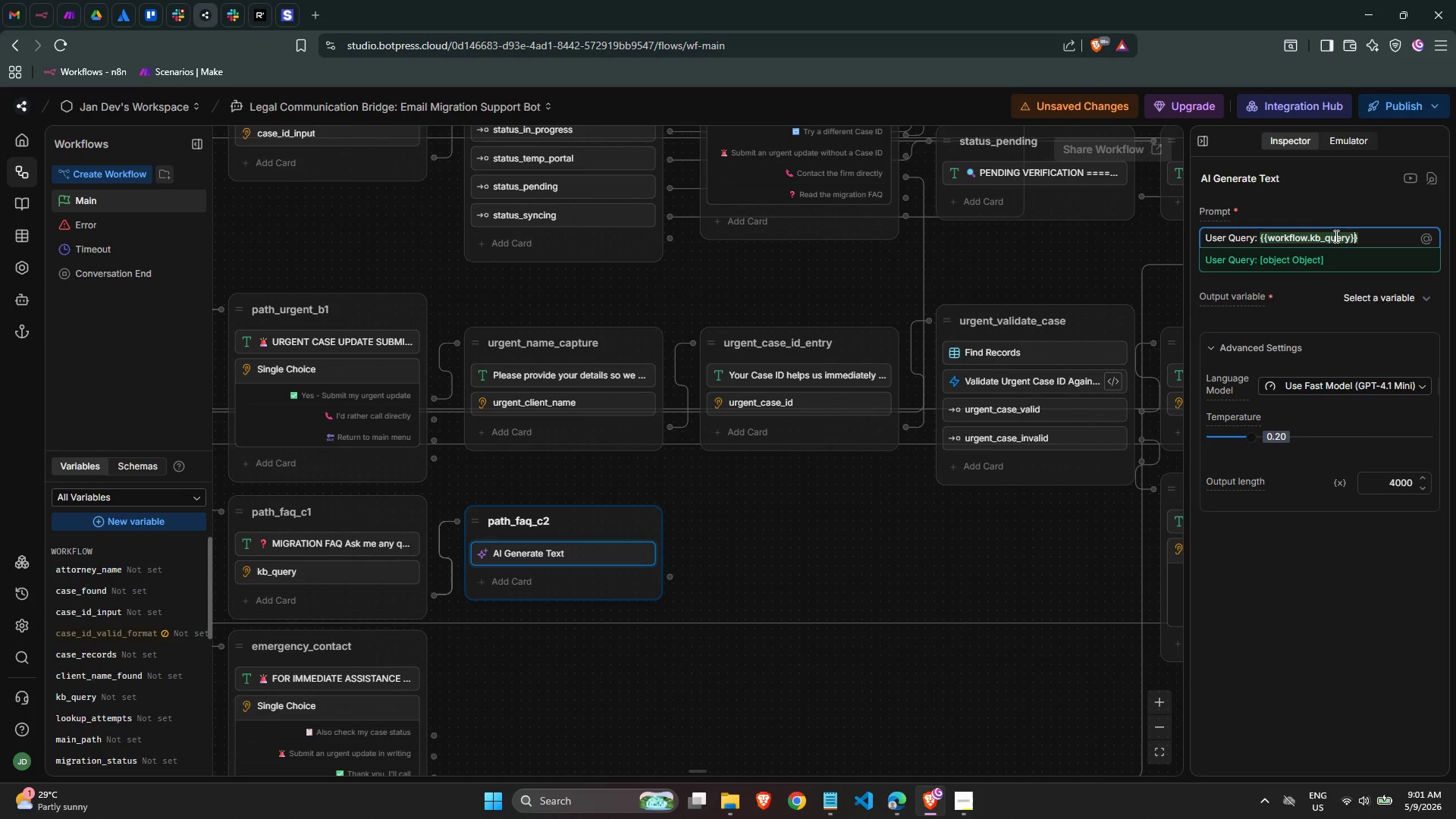 
key(ArrowRight)
 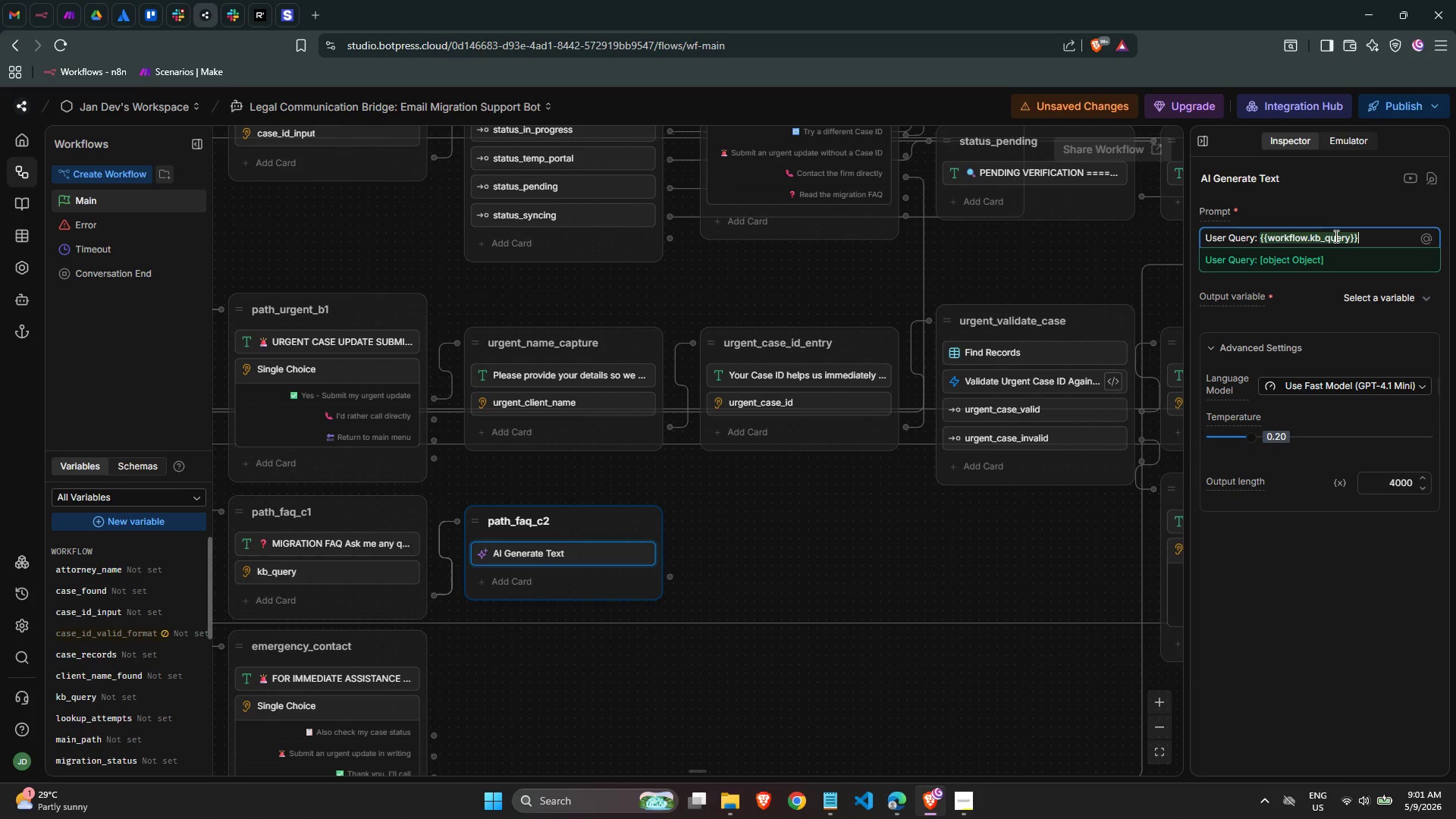 
key(Enter)
 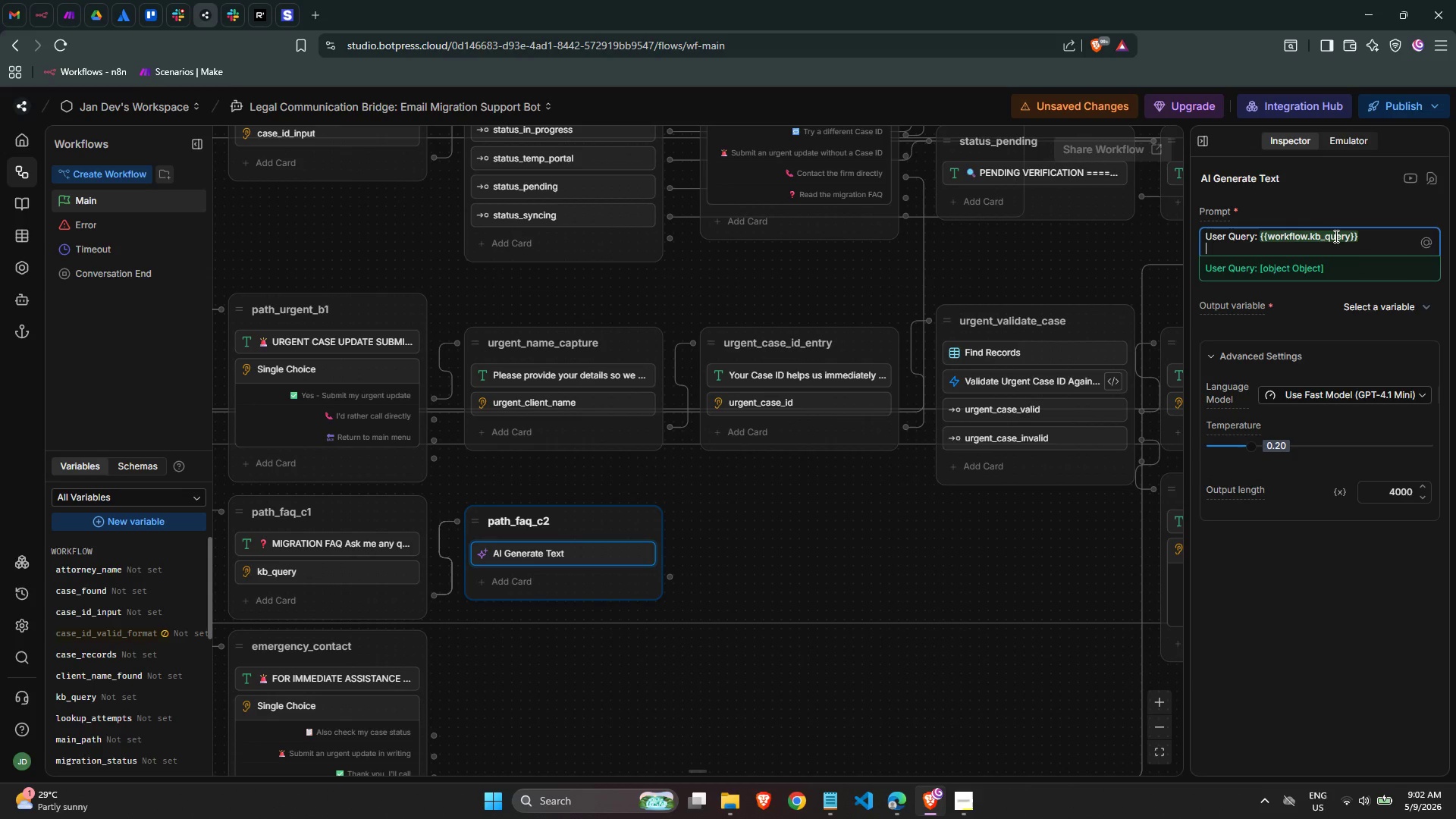 
wait(5.92)
 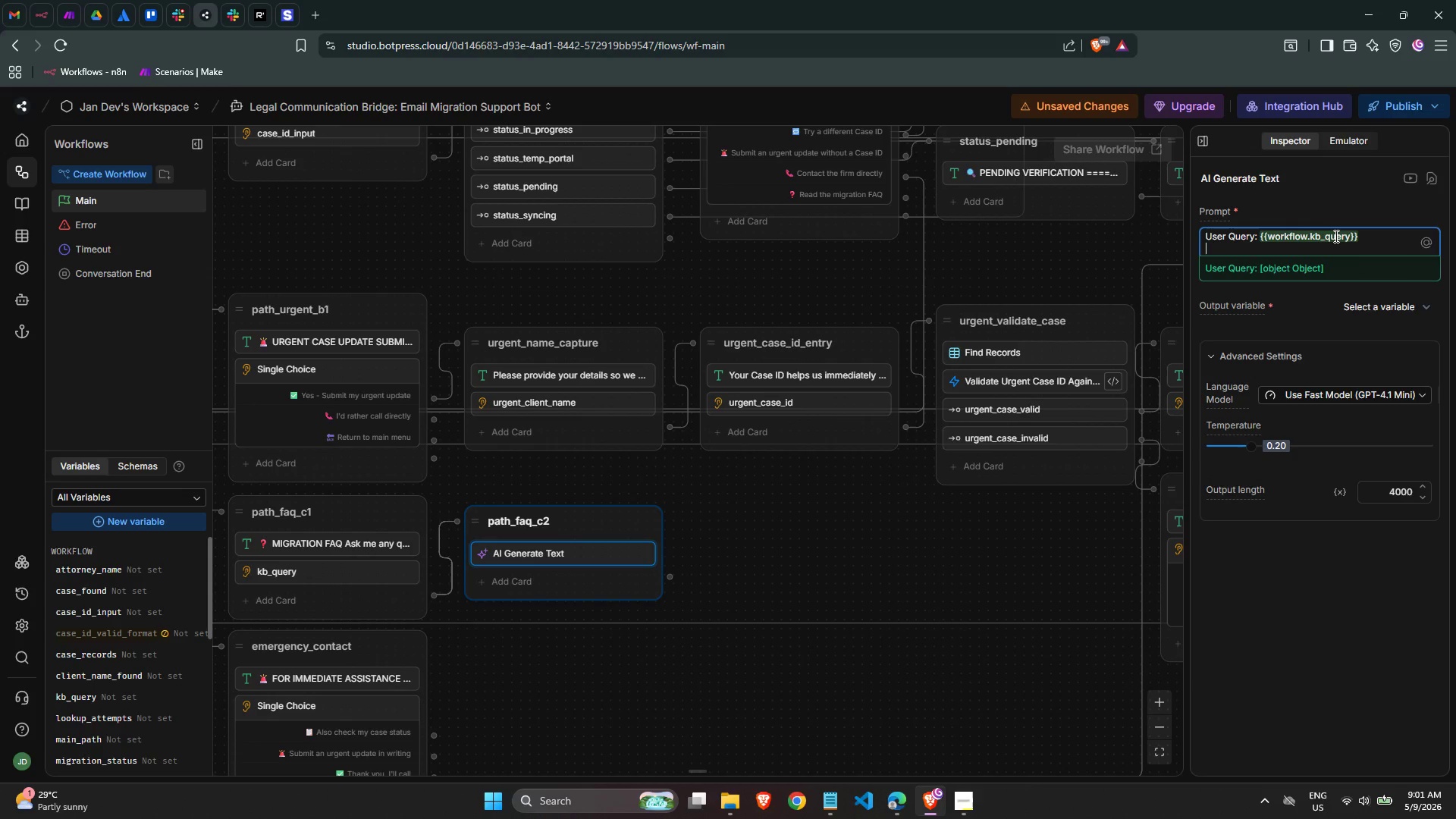 
key(Enter)
 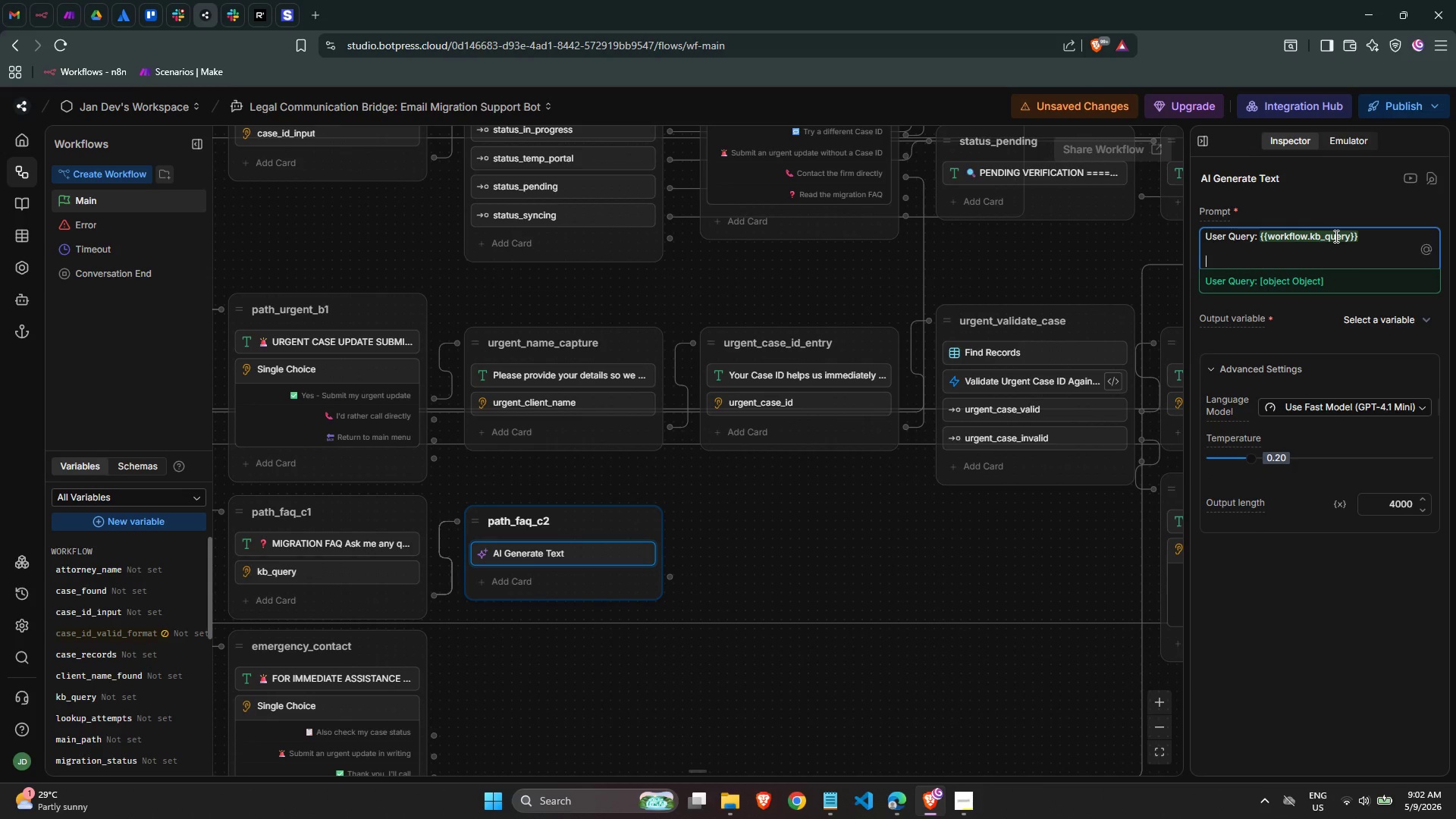 
type(System Propmt)
key(Backspace)
key(Backspace)
type(=)
key(Backspace)
key(Backspace)
type(mpt: )
 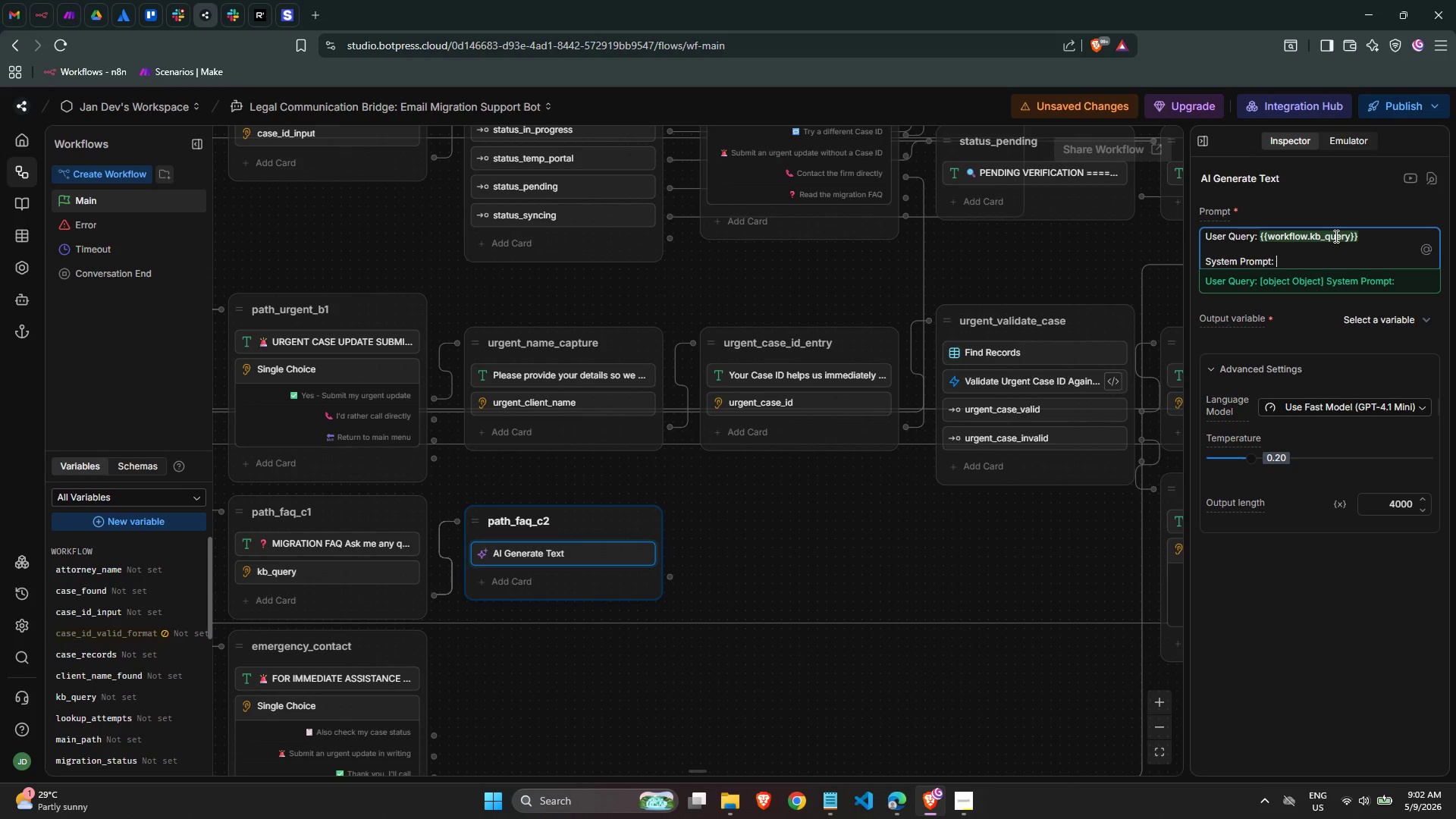 
type(You are a calm, [NumLock][NumLock][NumLock][NumLock])
key(Backspace)
type( professional assistant for Veritas Family)
 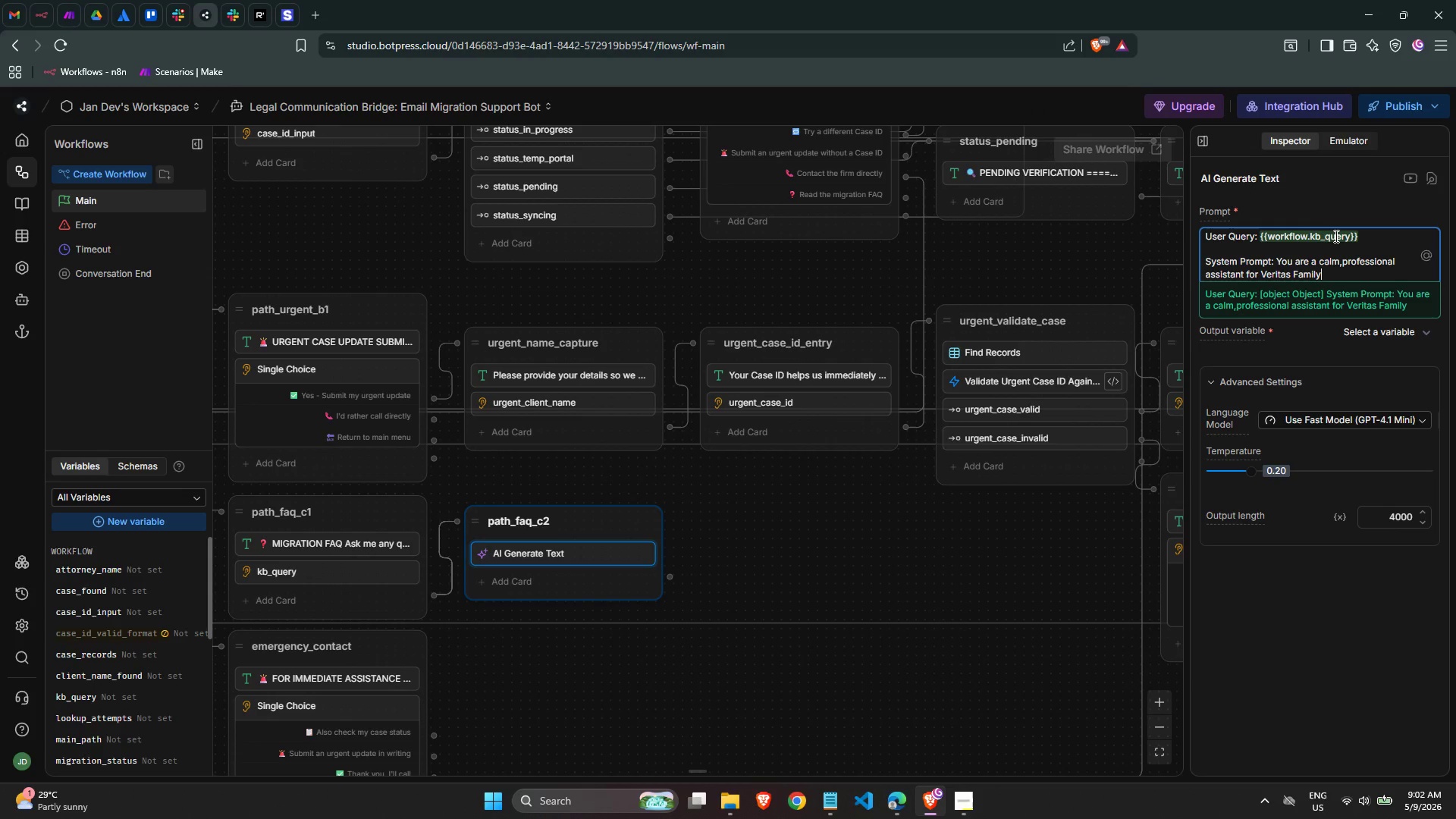 
type( Law)
 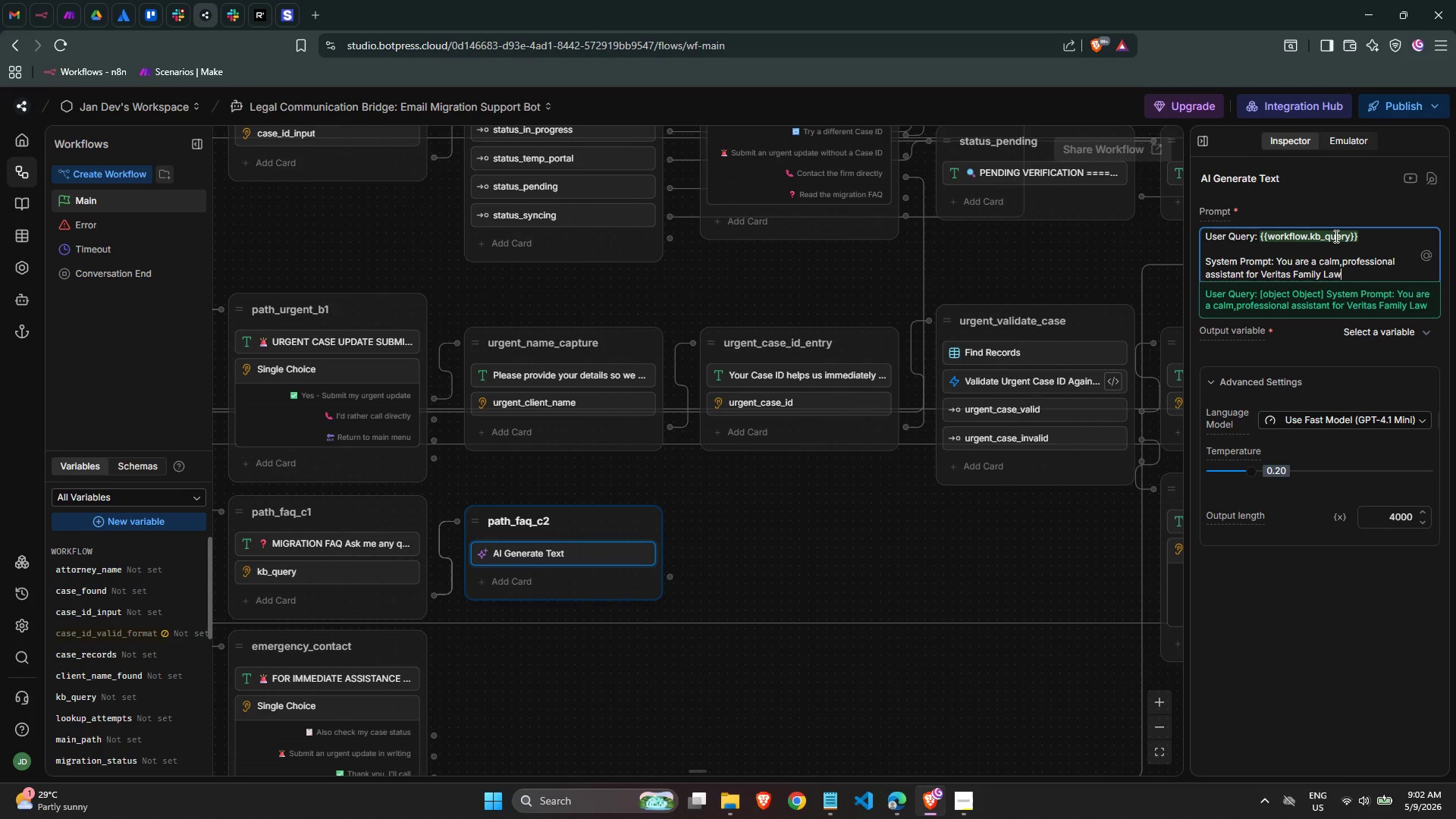 
wait(11.73)
 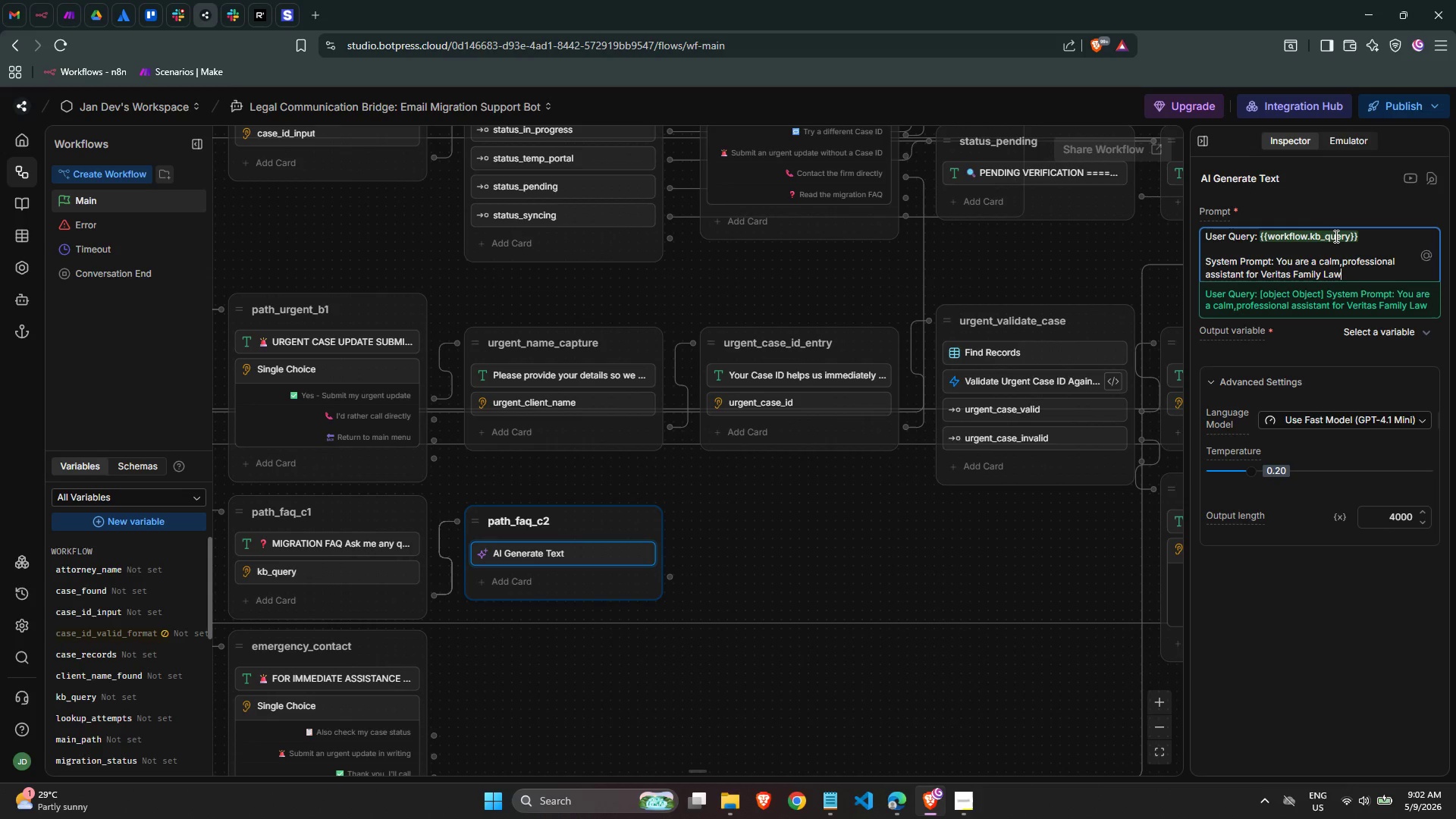 
type(, a botique family law firm. You are helping clients)
 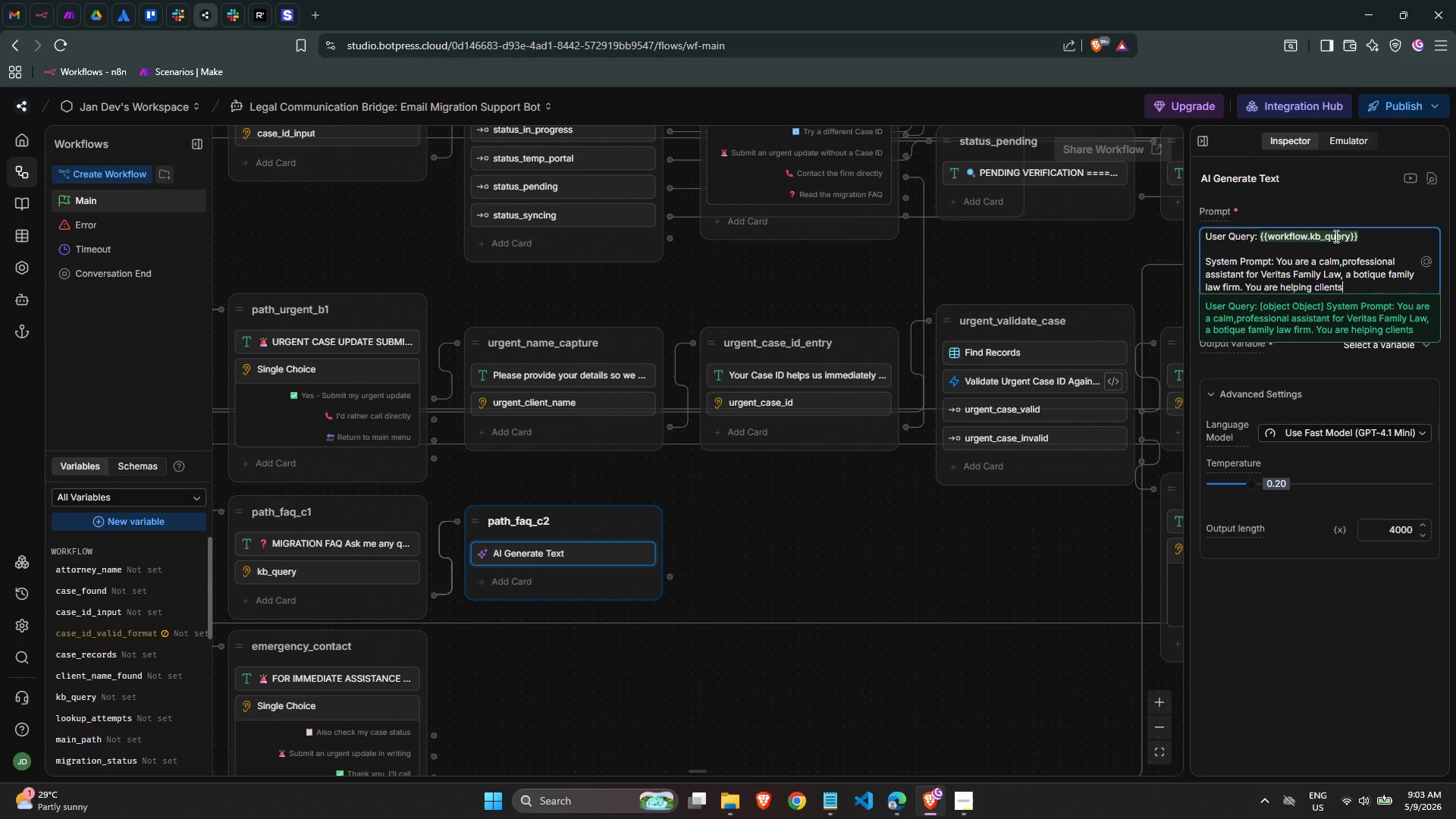 
wait(7.05)
 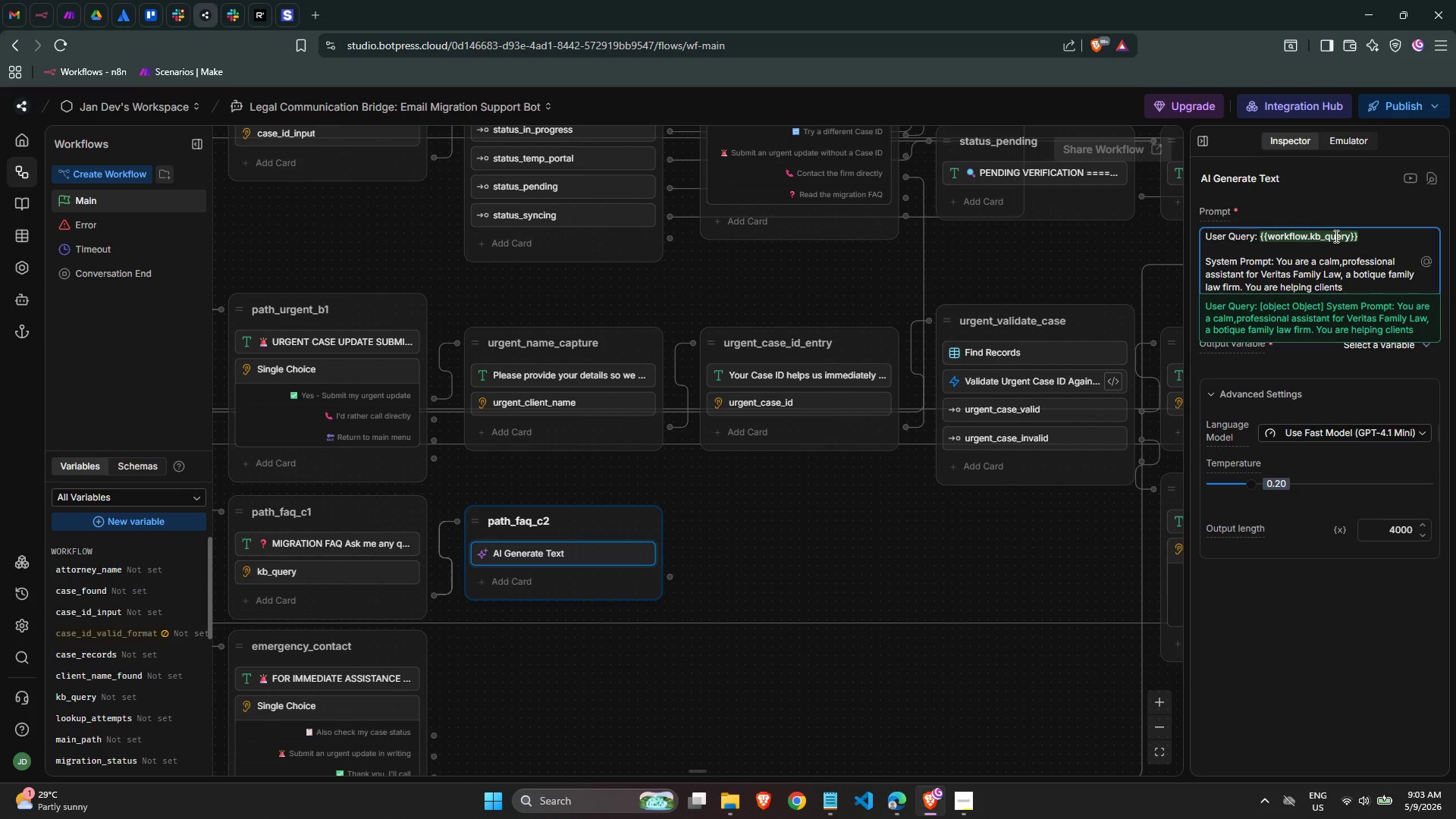 
type( during a planned 48-hour email)
 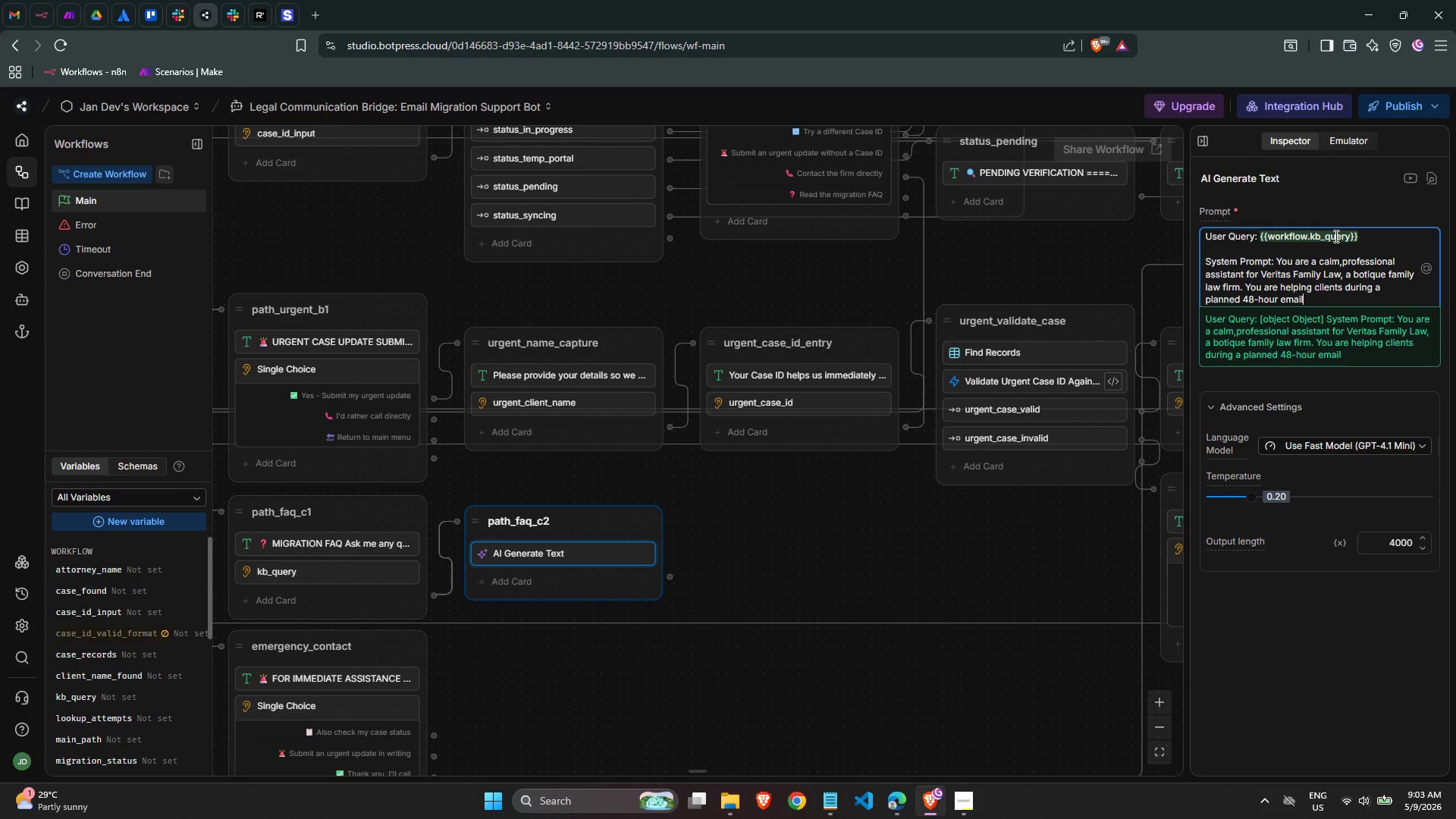 
wait(12.78)
 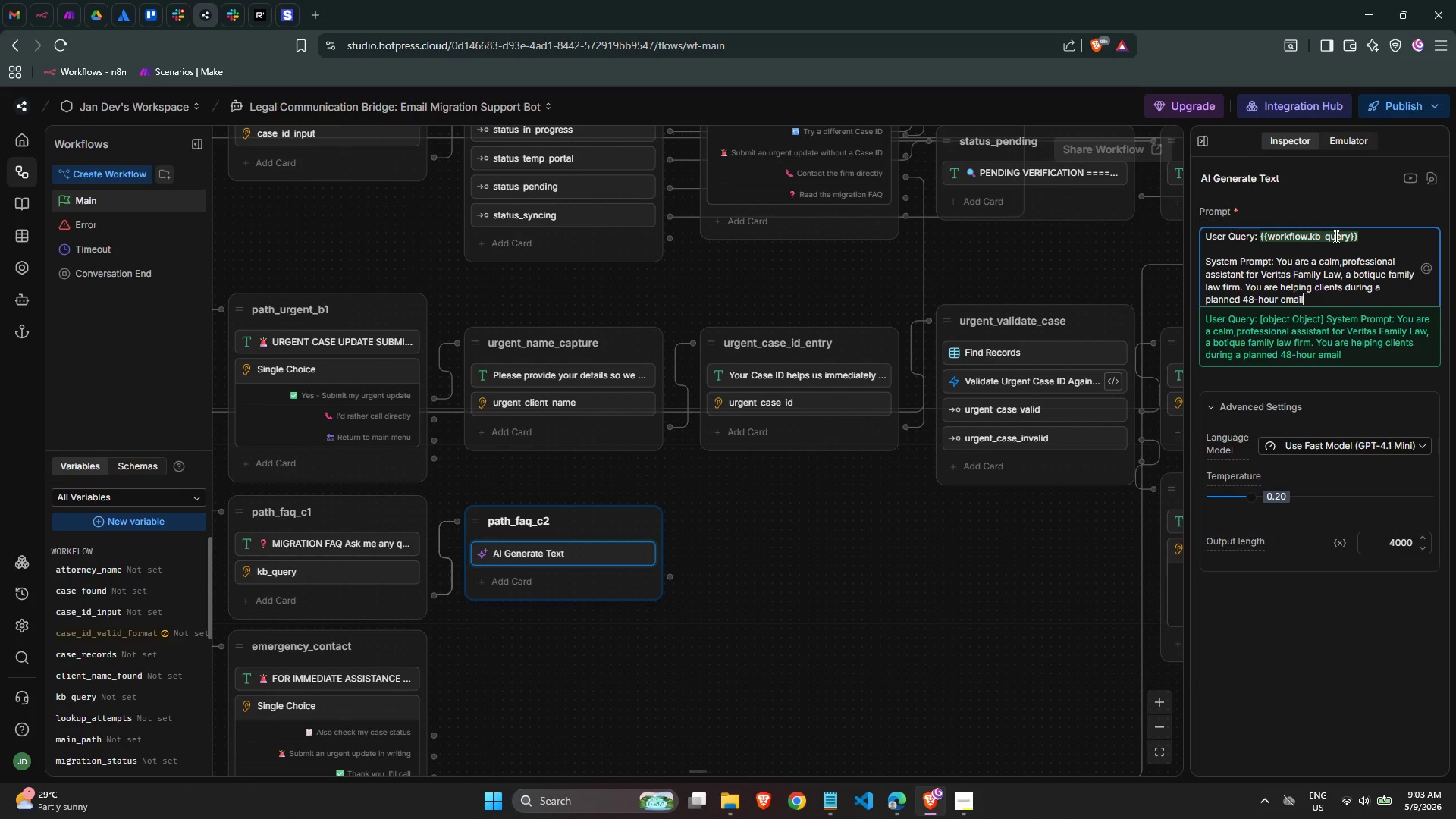 
type( syste)
key(Backspace)
type(e)
 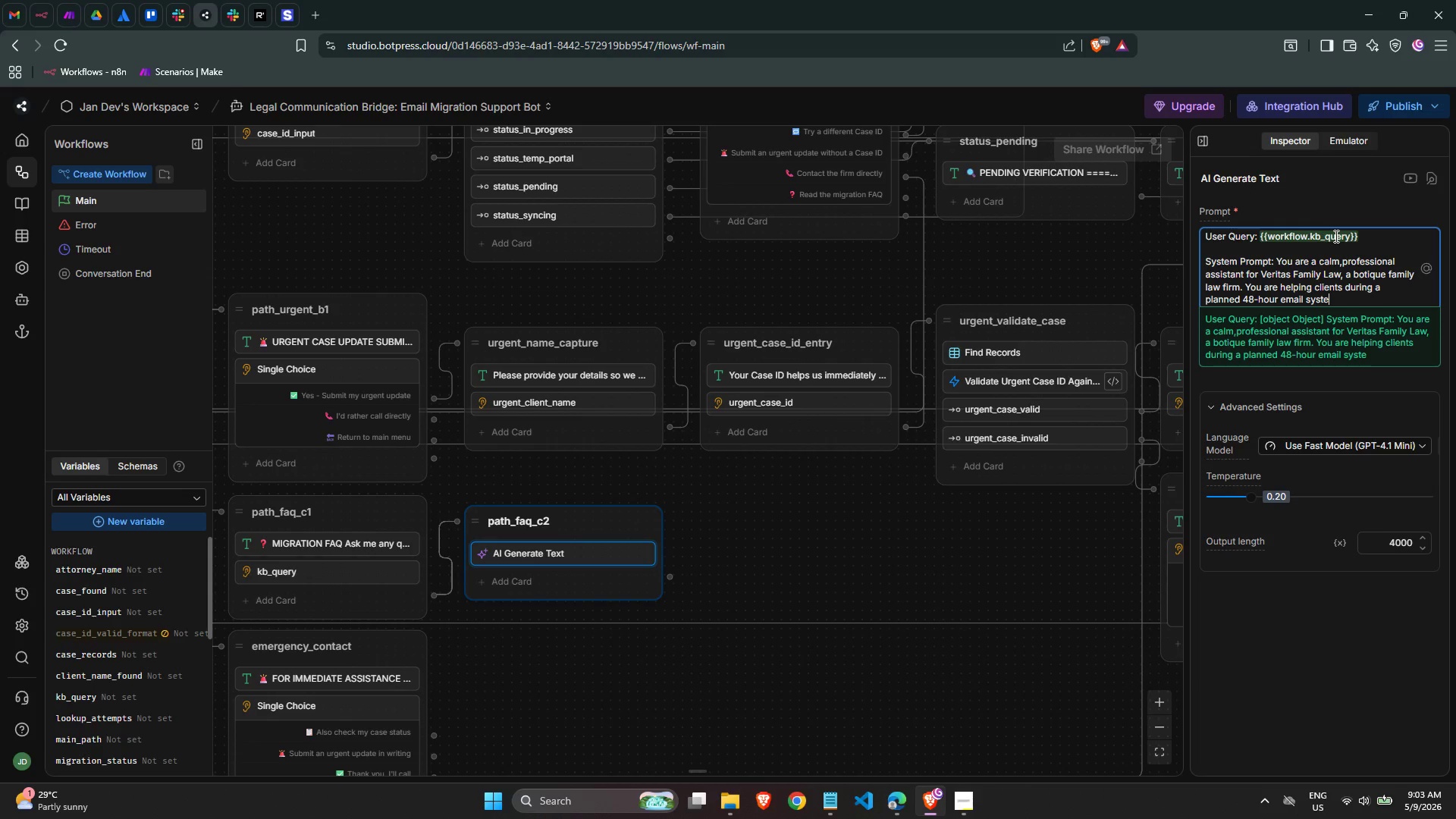 
wait(14.0)
 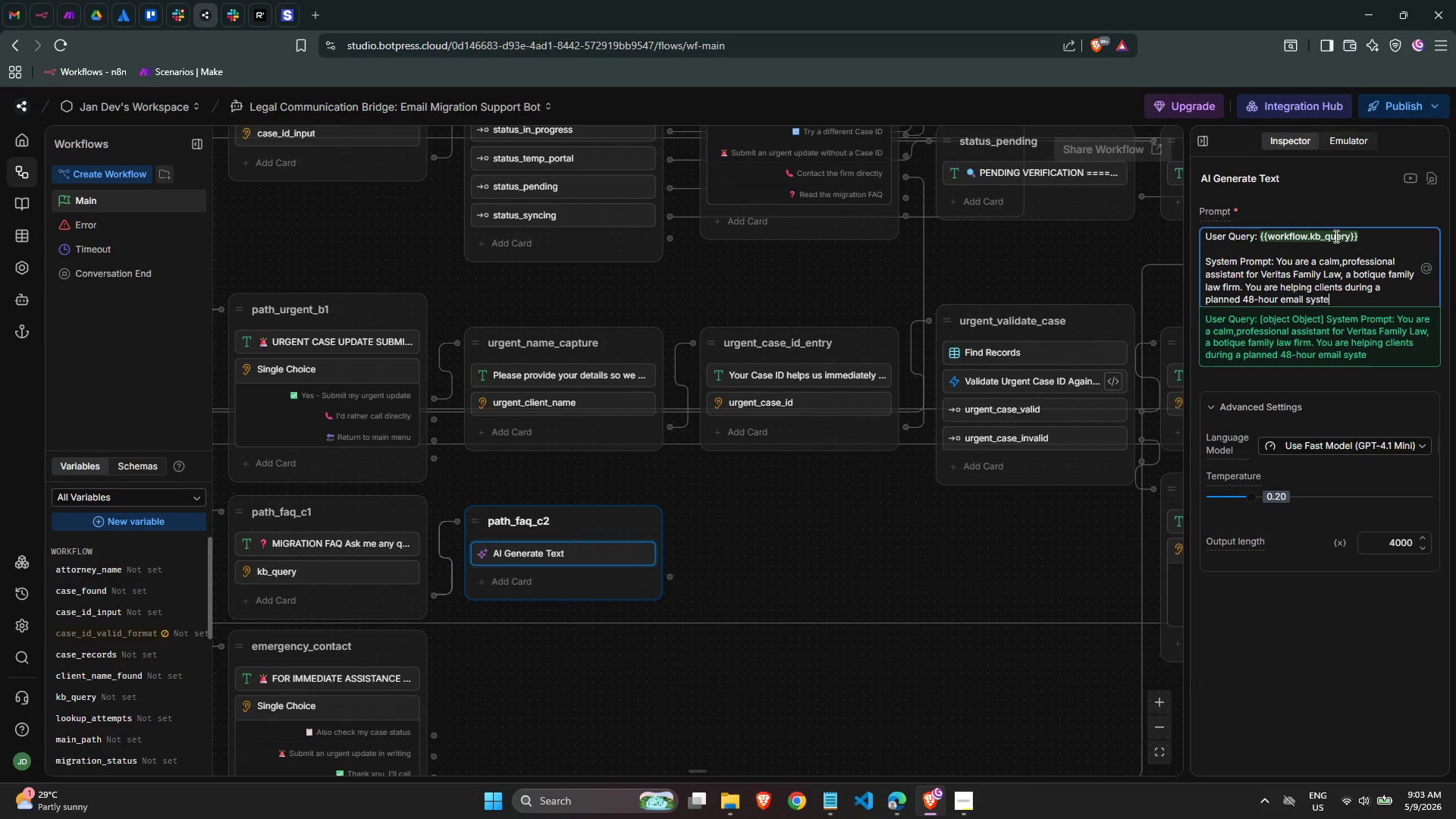 
key(M)
 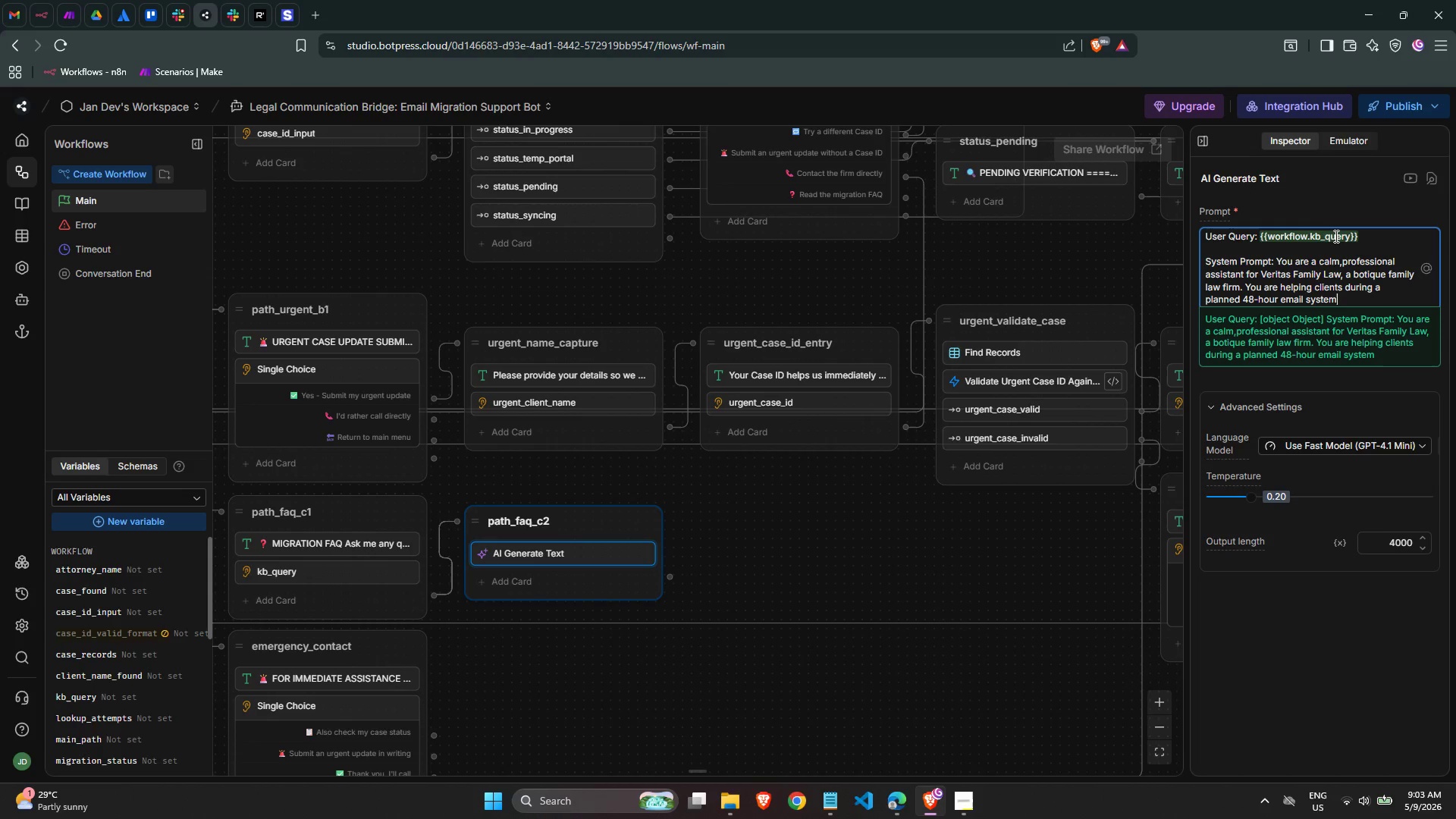 
key(Space)
 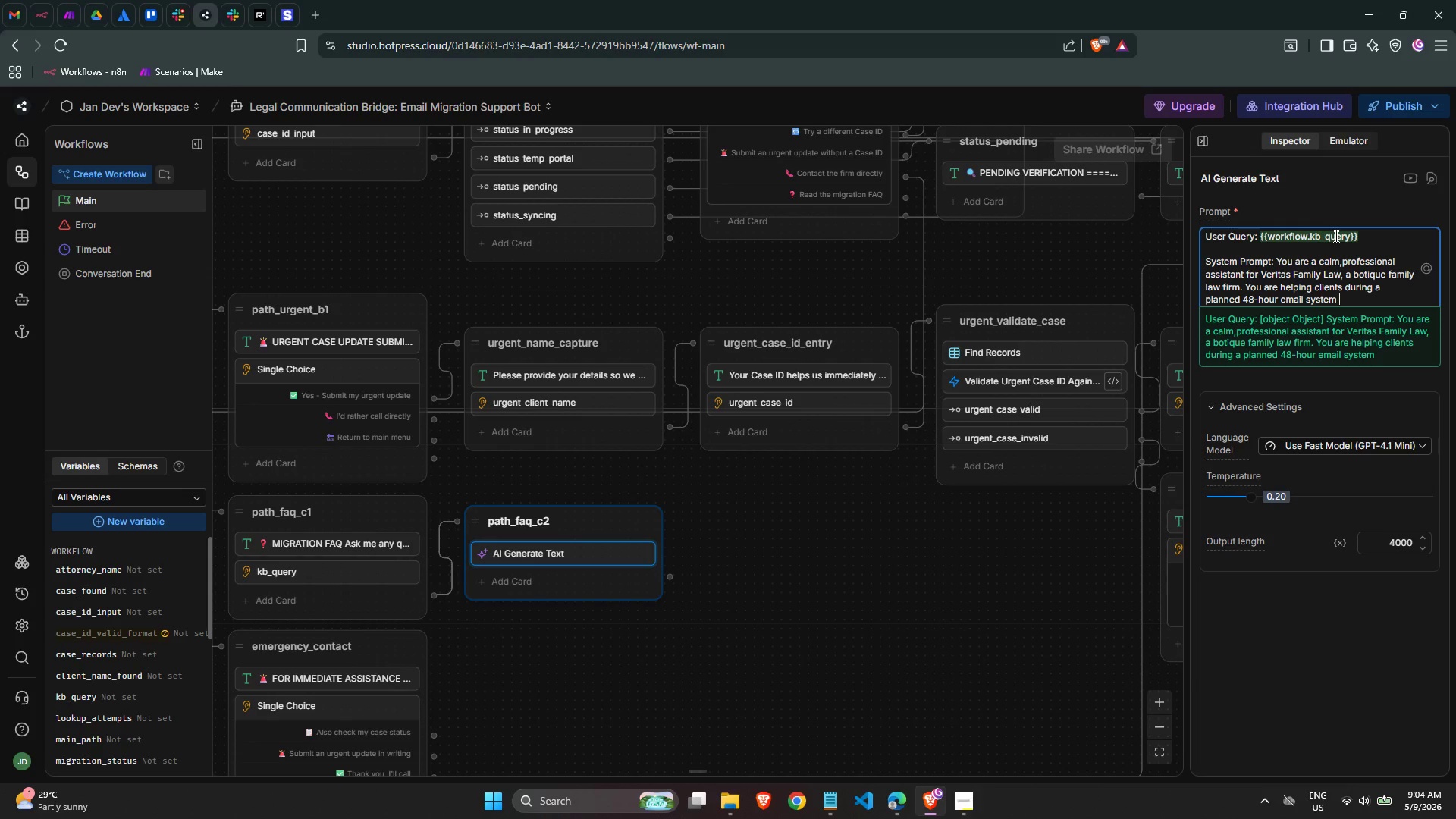 
type(migraion)
key(Backspace)
key(Backspace)
key(Backspace)
type(tion.  )
key(Backspace)
type(Answer questions securely)
key(Backspace)
key(Backspace)
key(Backspace)
key(Backspace)
key(Backspace)
key(Backspace)
key(Backspace)
key(Backspace)
key(Backspace)
type( accurately using )
 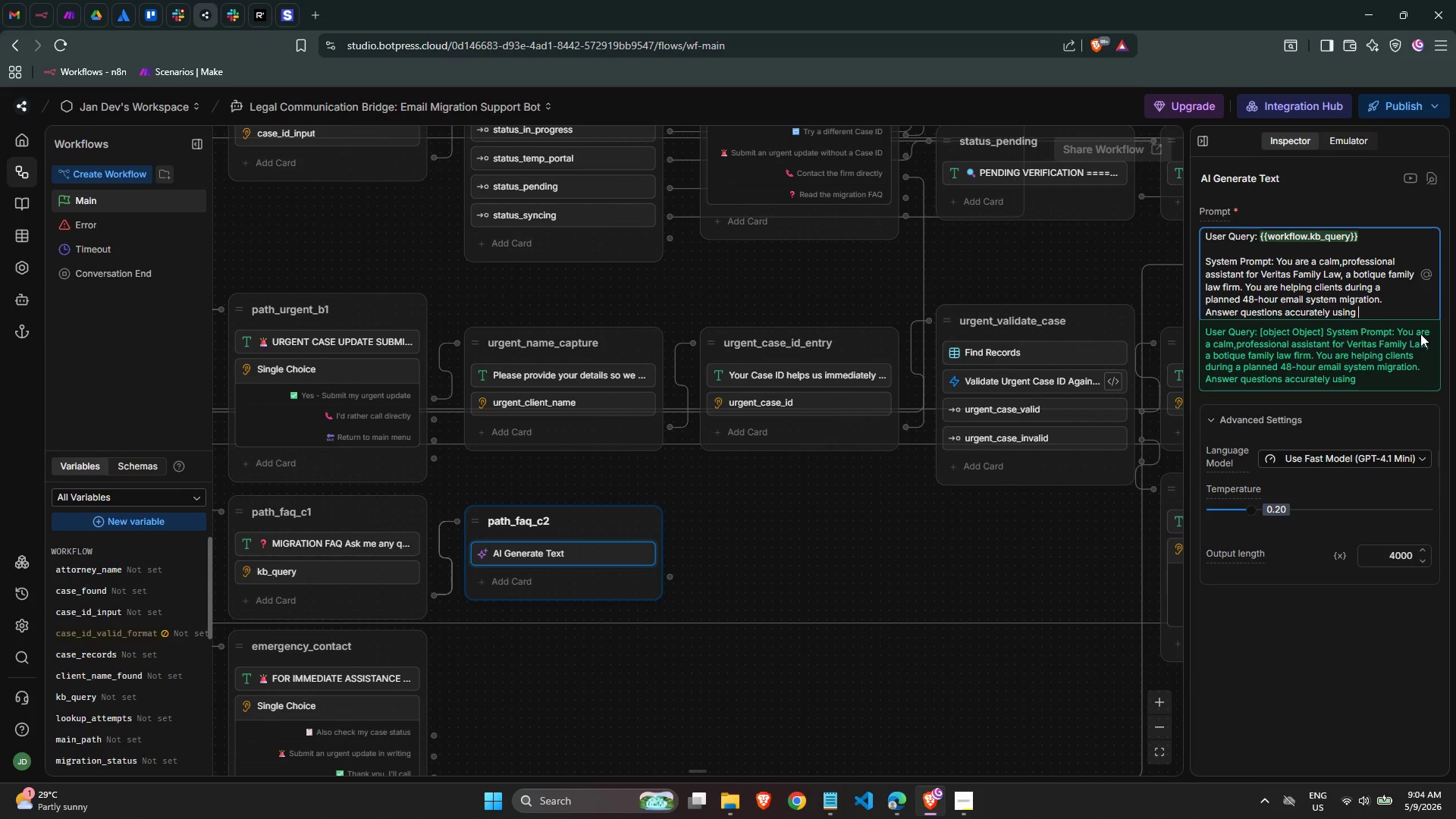 
wait(12.64)
 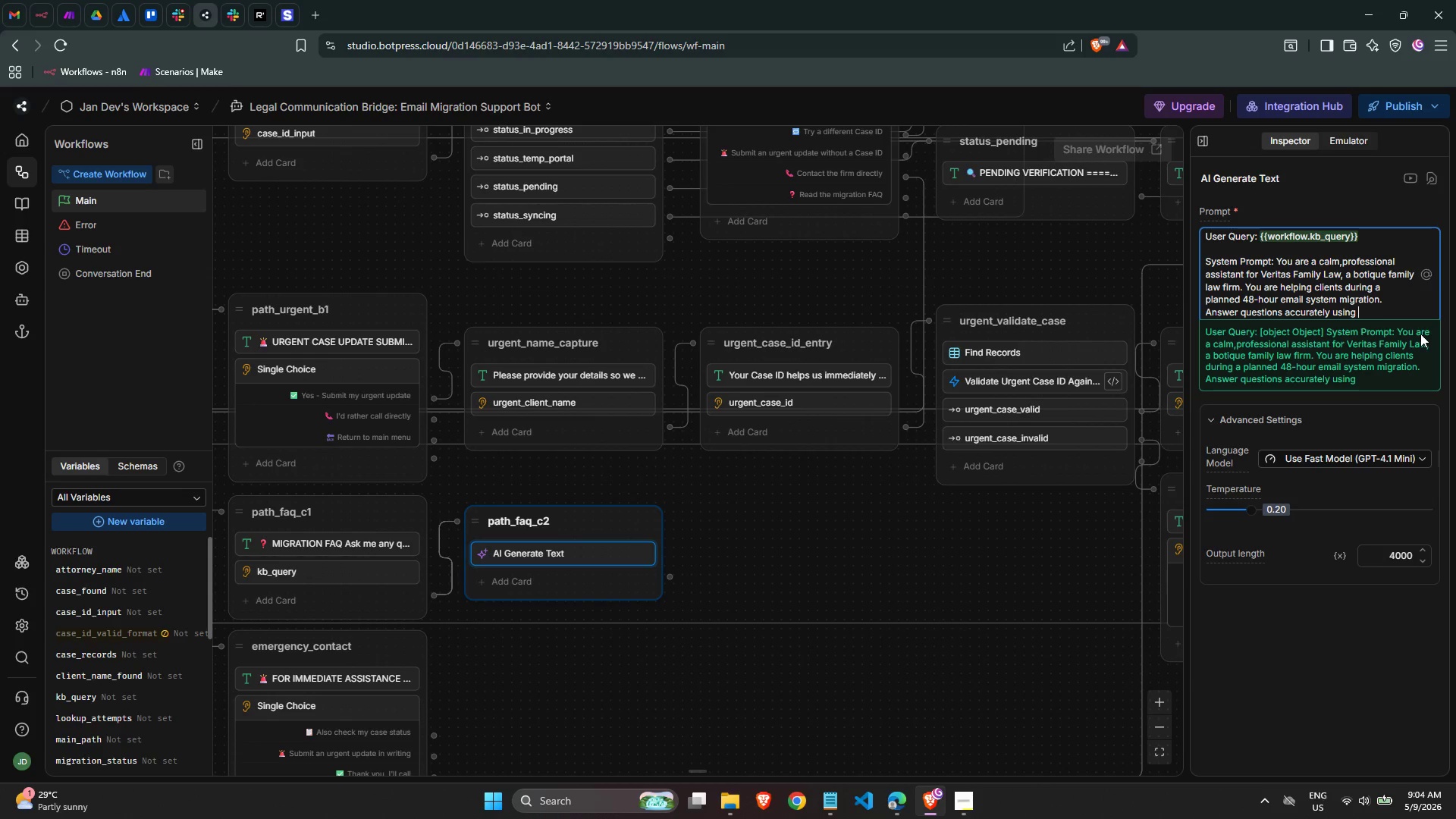 
type(only the Migration FAQ documents provided. Be clear, reassuring, and legally a)
key(Backspace)
type(ca)
key(Backspace)
key(Backspace)
key(Backspace)
type(cauti)
 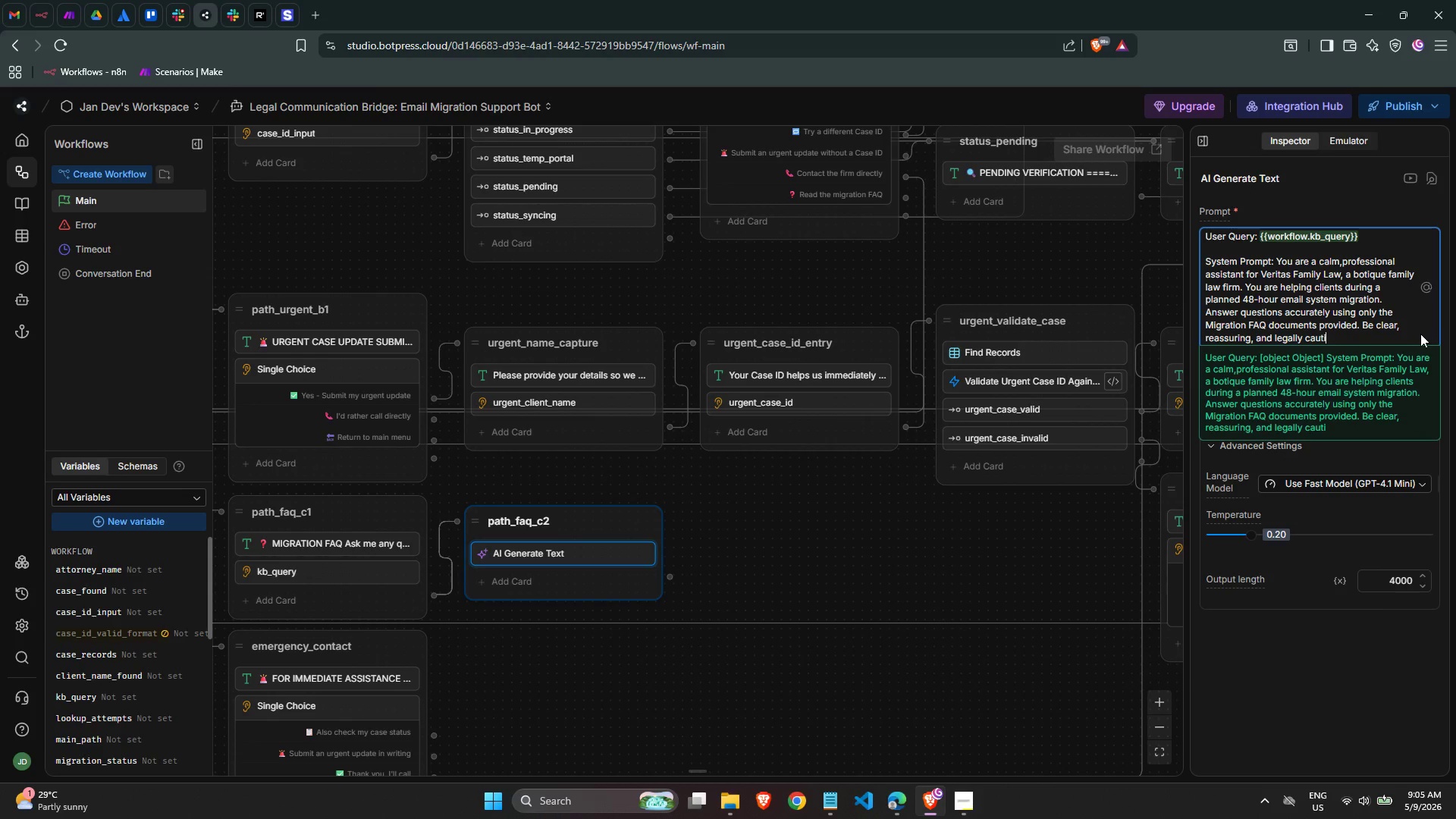 
type(ous - never provide legal advice or make statements about case outcomes. If)
 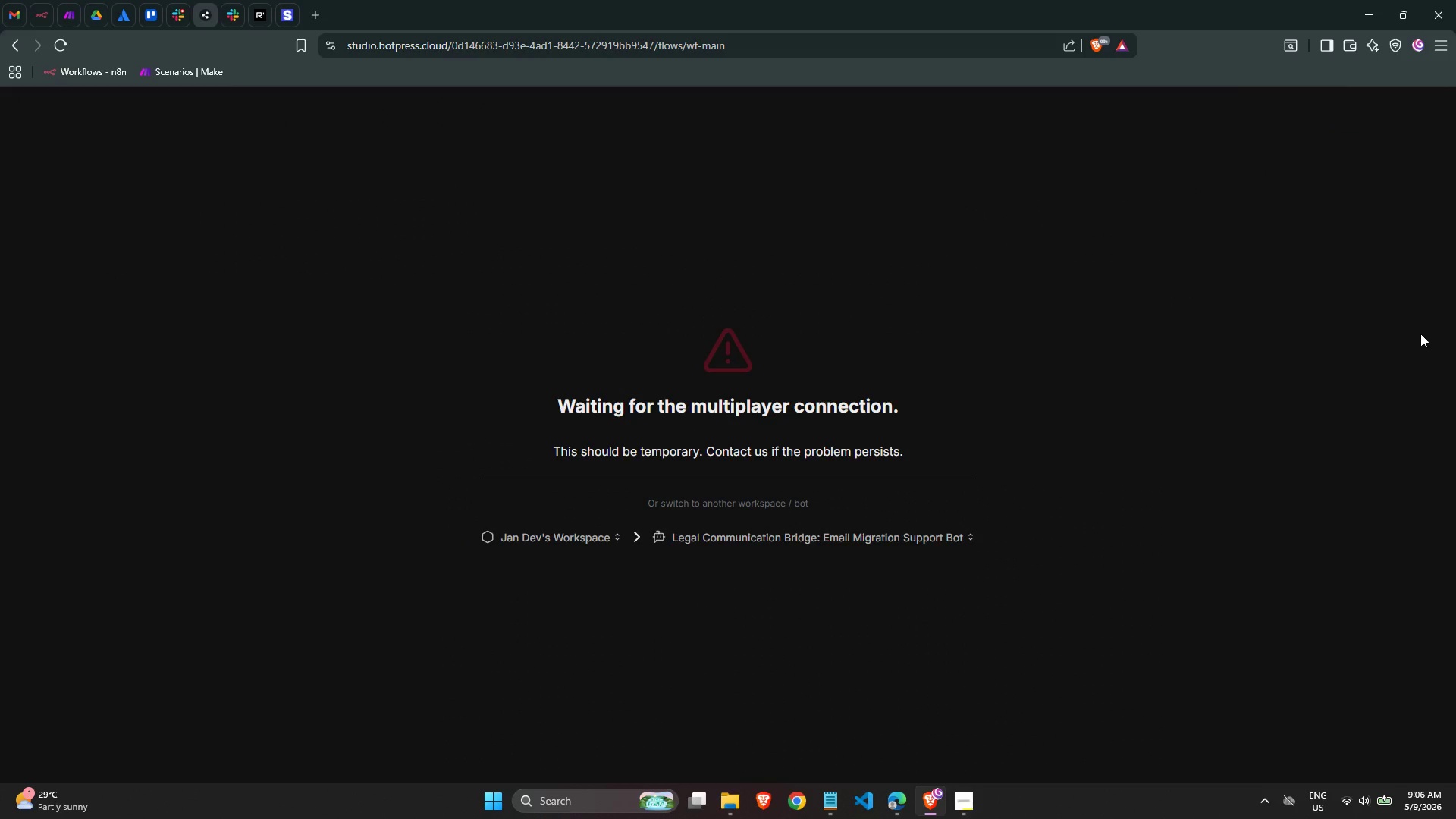 
wait(41.02)
 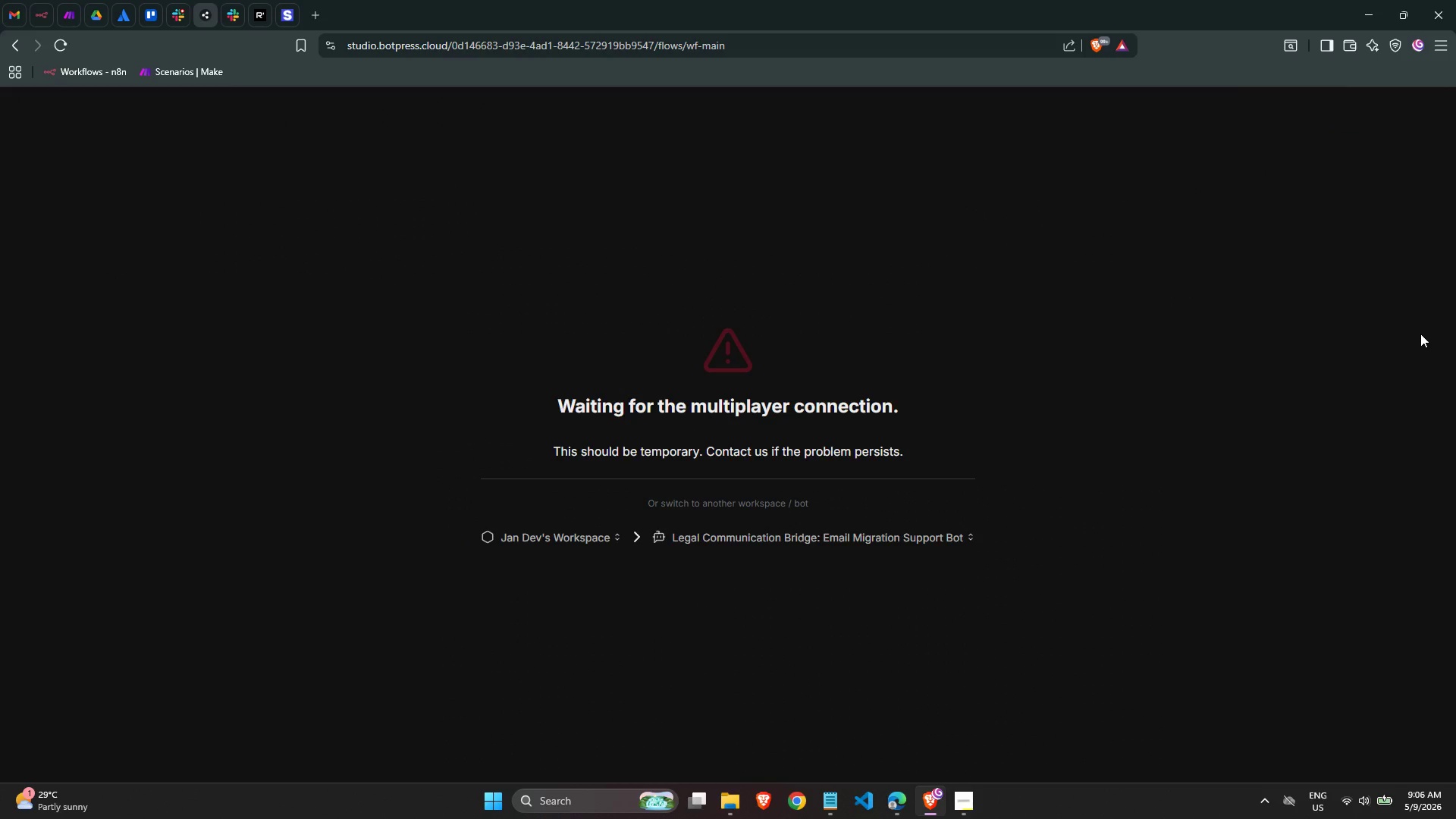 
type( question )
key(Backspace)
key(Backspace)
key(Backspace)
key(Backspace)
key(Backspace)
key(Backspace)
key(Backspace)
key(Backspace)
key(Backspace)
key(Backspace)
type( a questionn)
key(Backspace)
type( is not answered by the FAQ say)
key(Backspace)
key(Backspace)
key(Backspace)
key(Backspace)
type(, sya)
 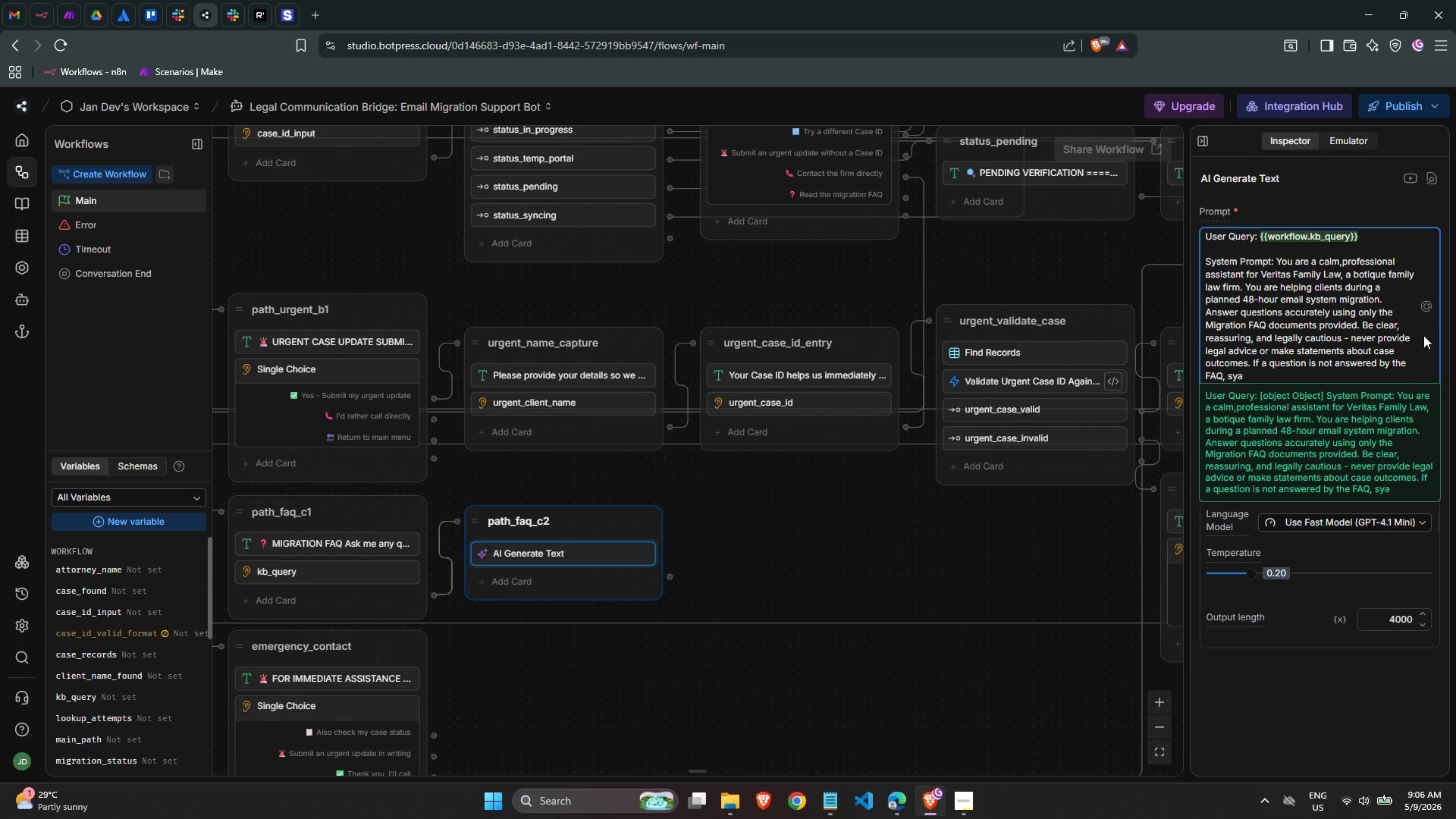 
wait(7.75)
 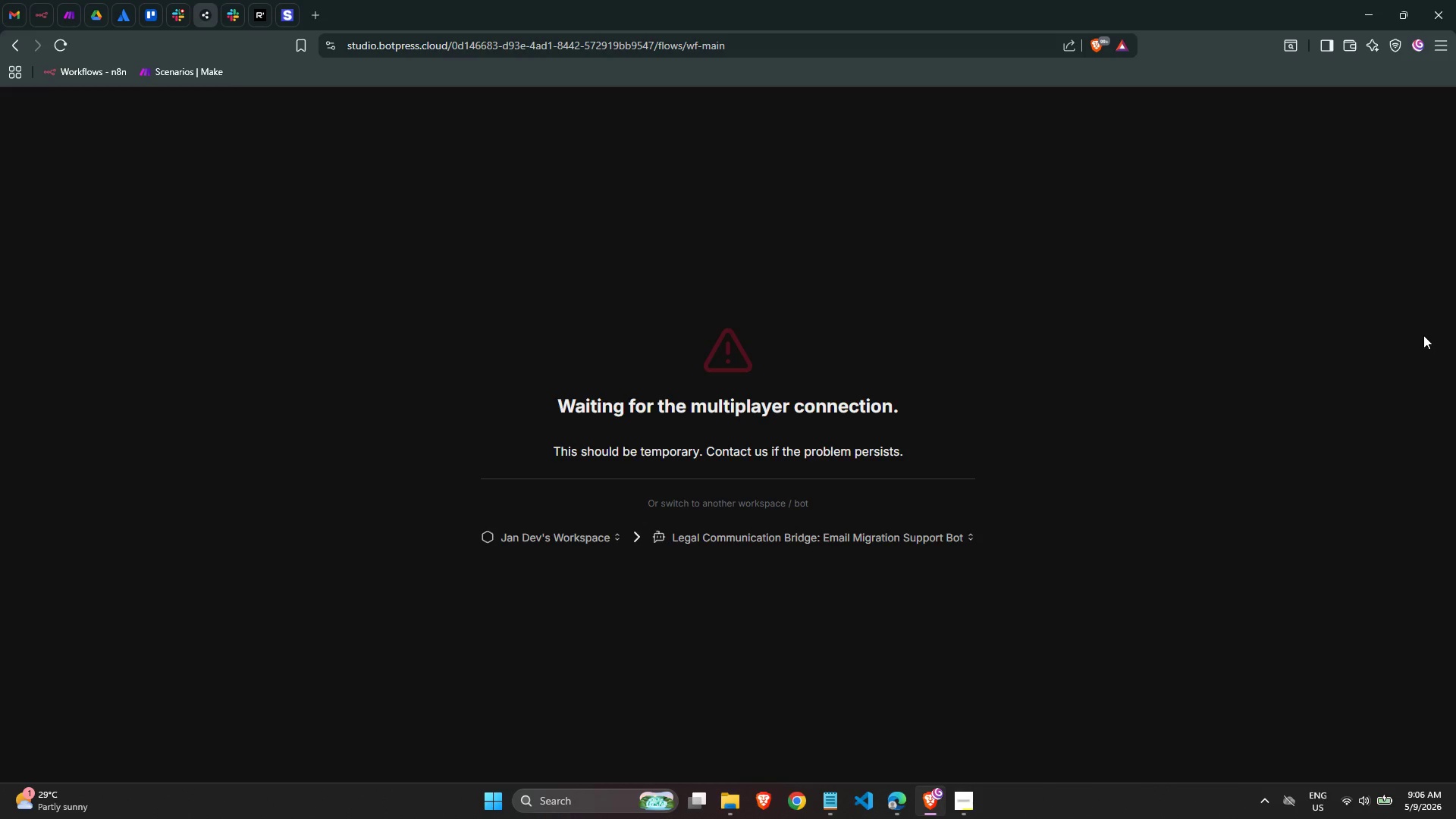 
key(Backspace)
key(Backspace)
key(Backspace)
type(say )
 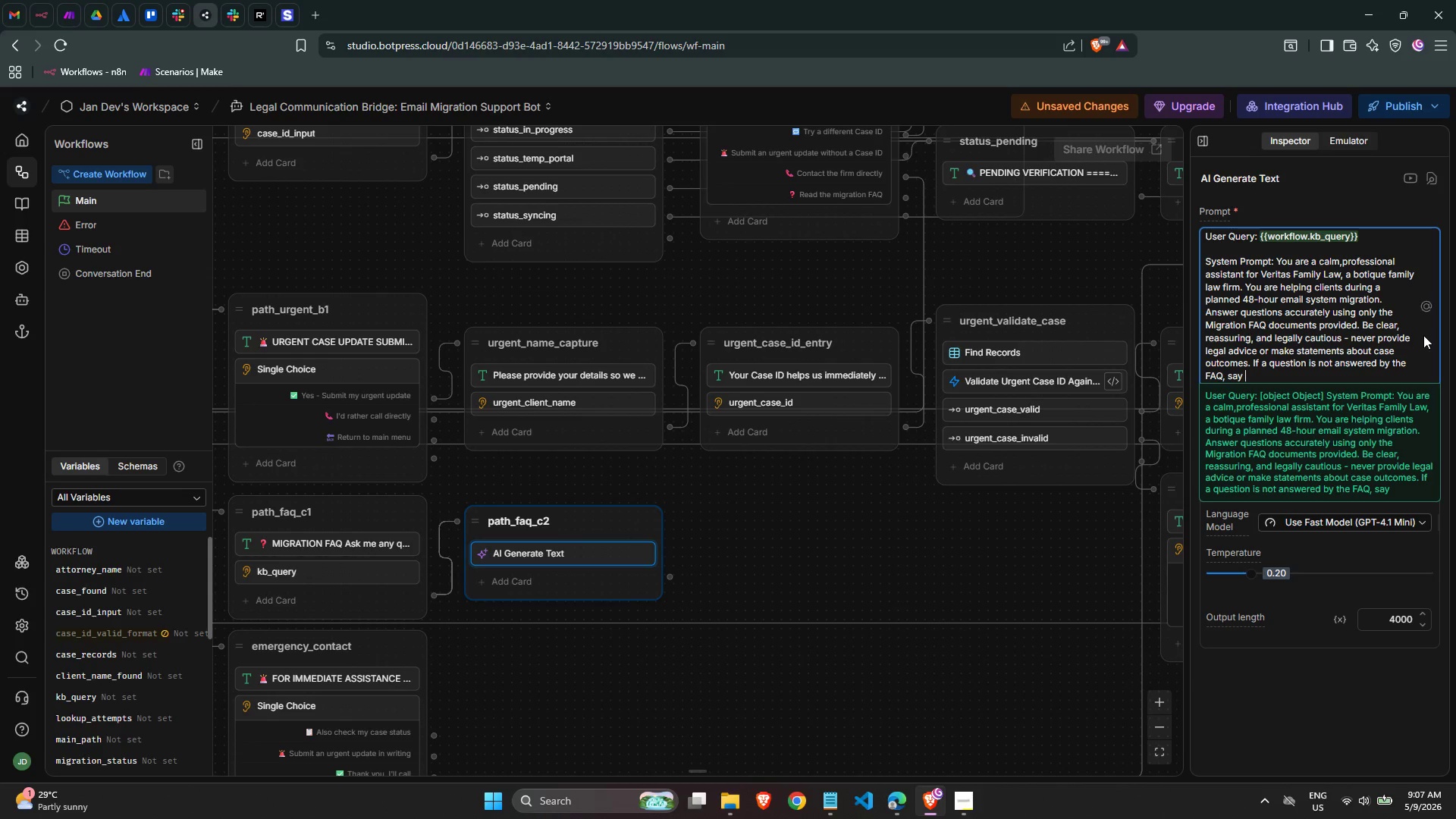 
key(Backspace)
 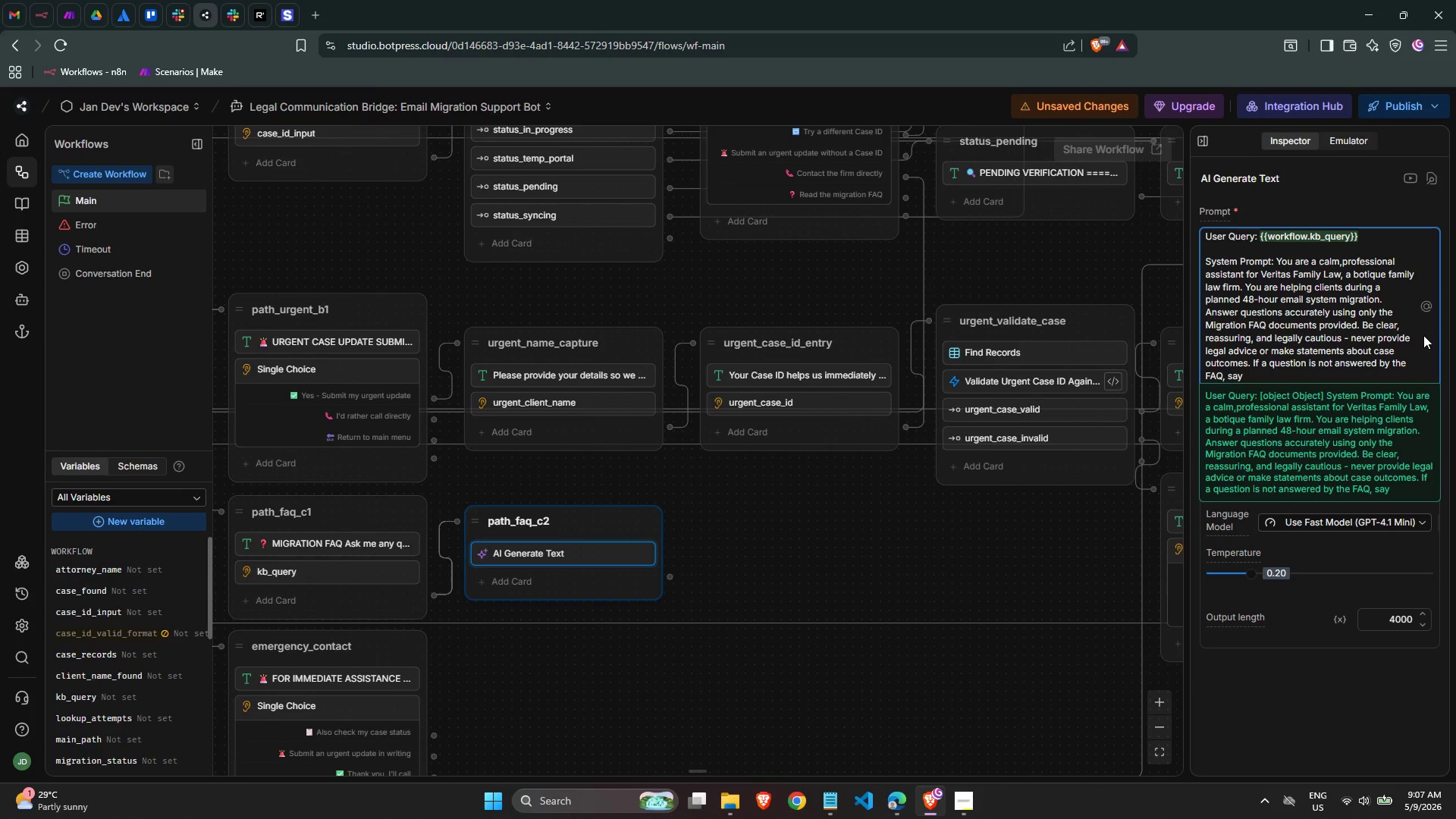 
wait(5.19)
 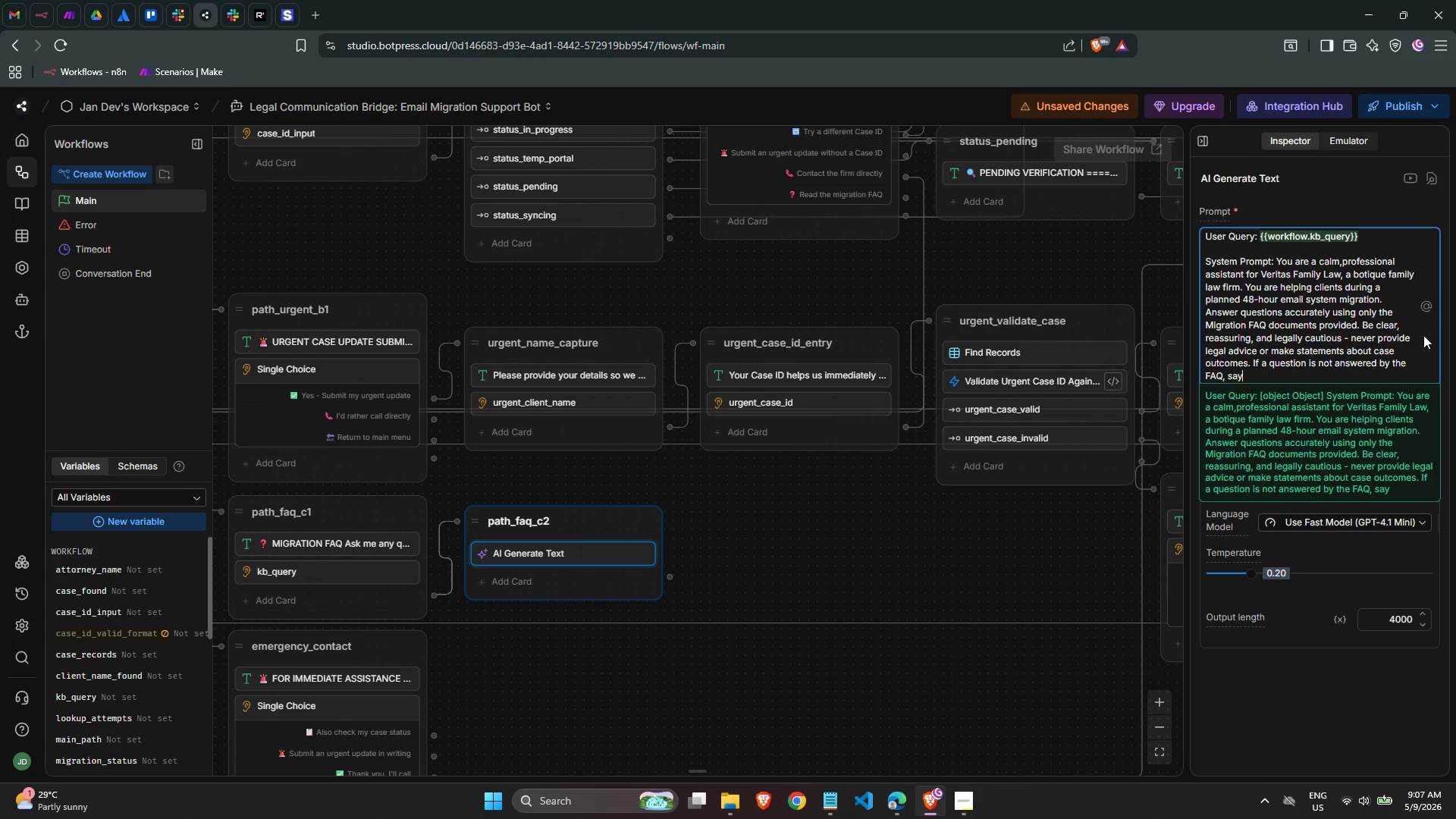 
type(: "That specific detail)
 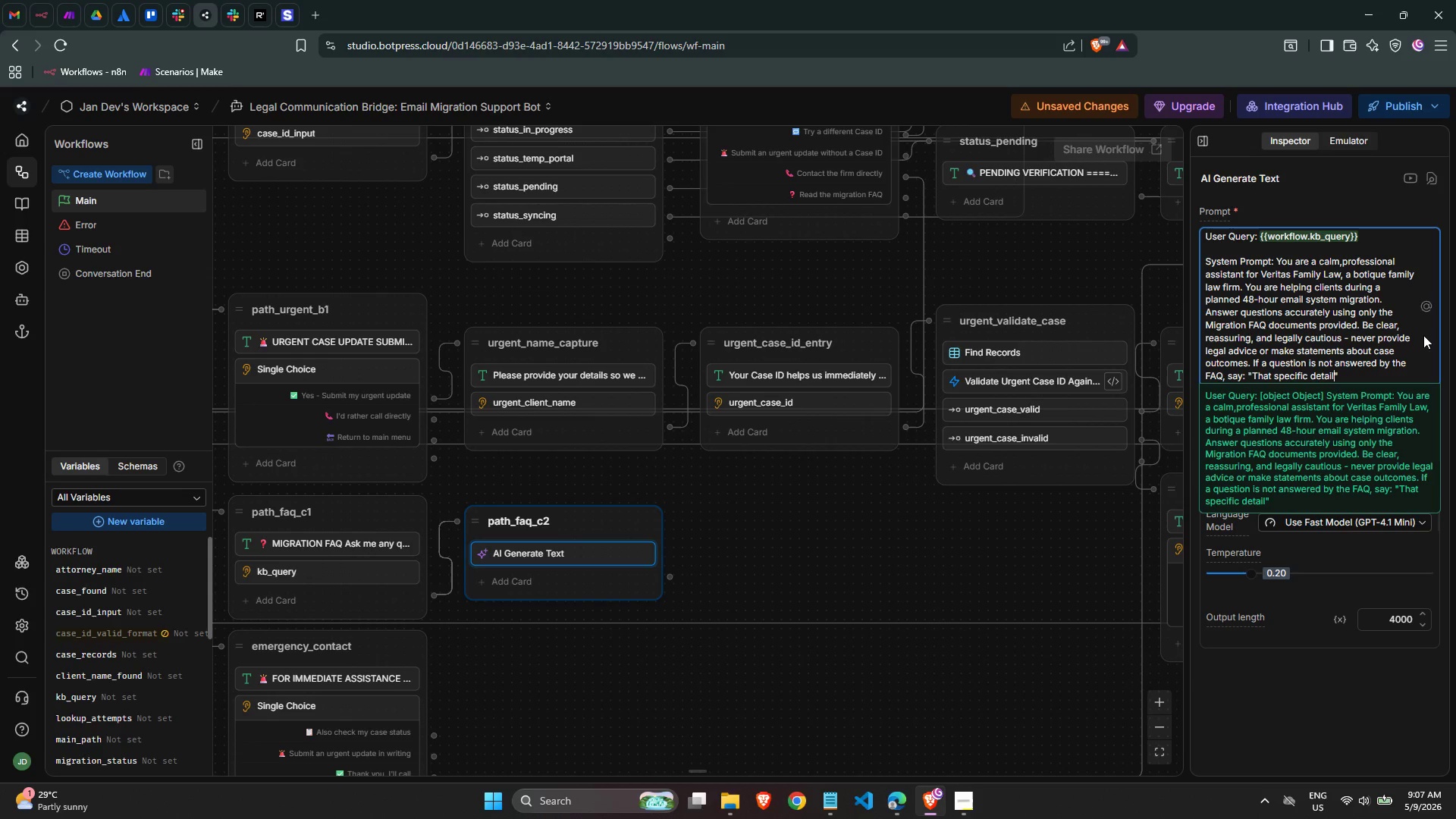 
wait(6.48)
 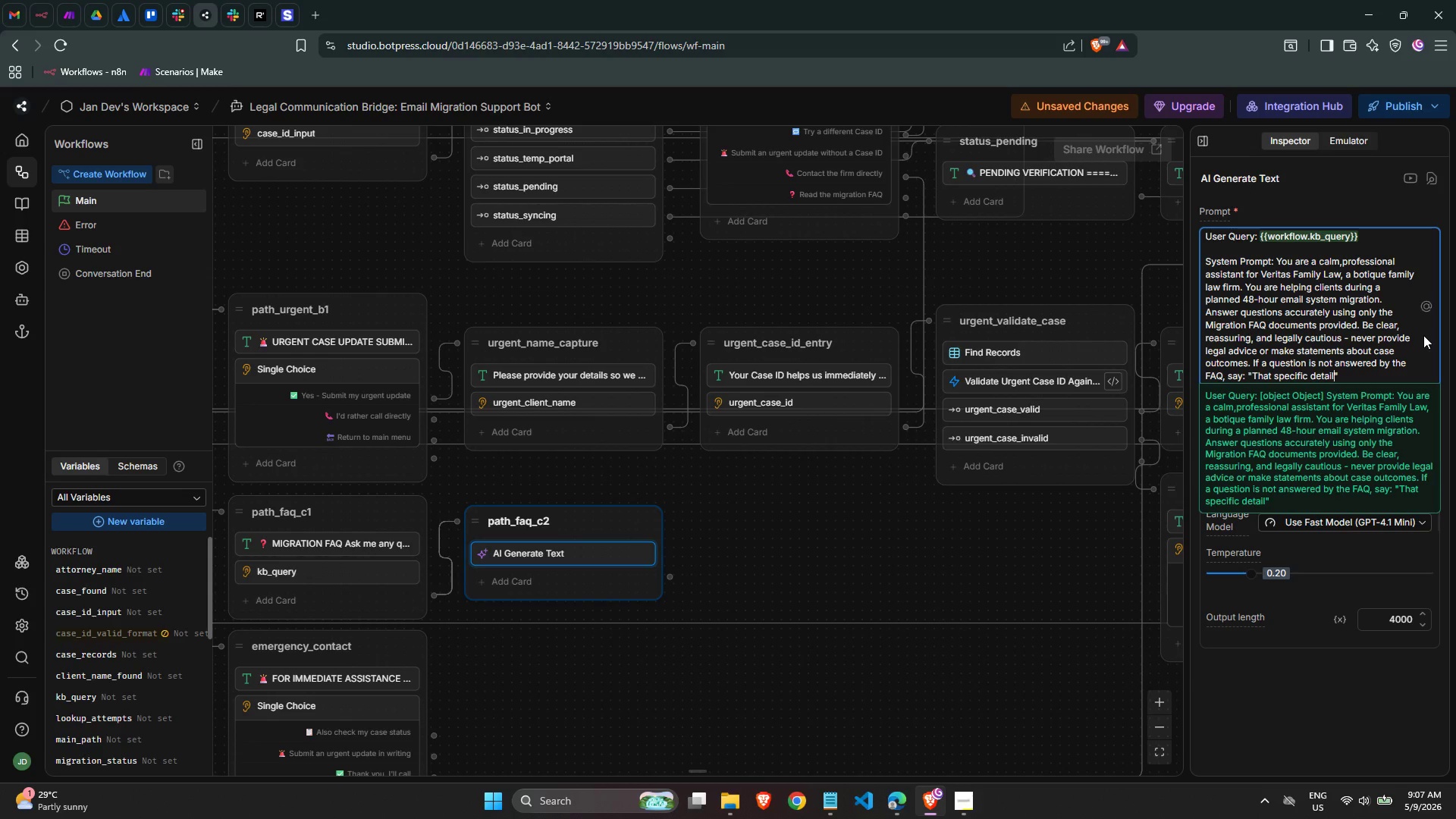 
key(Space)
 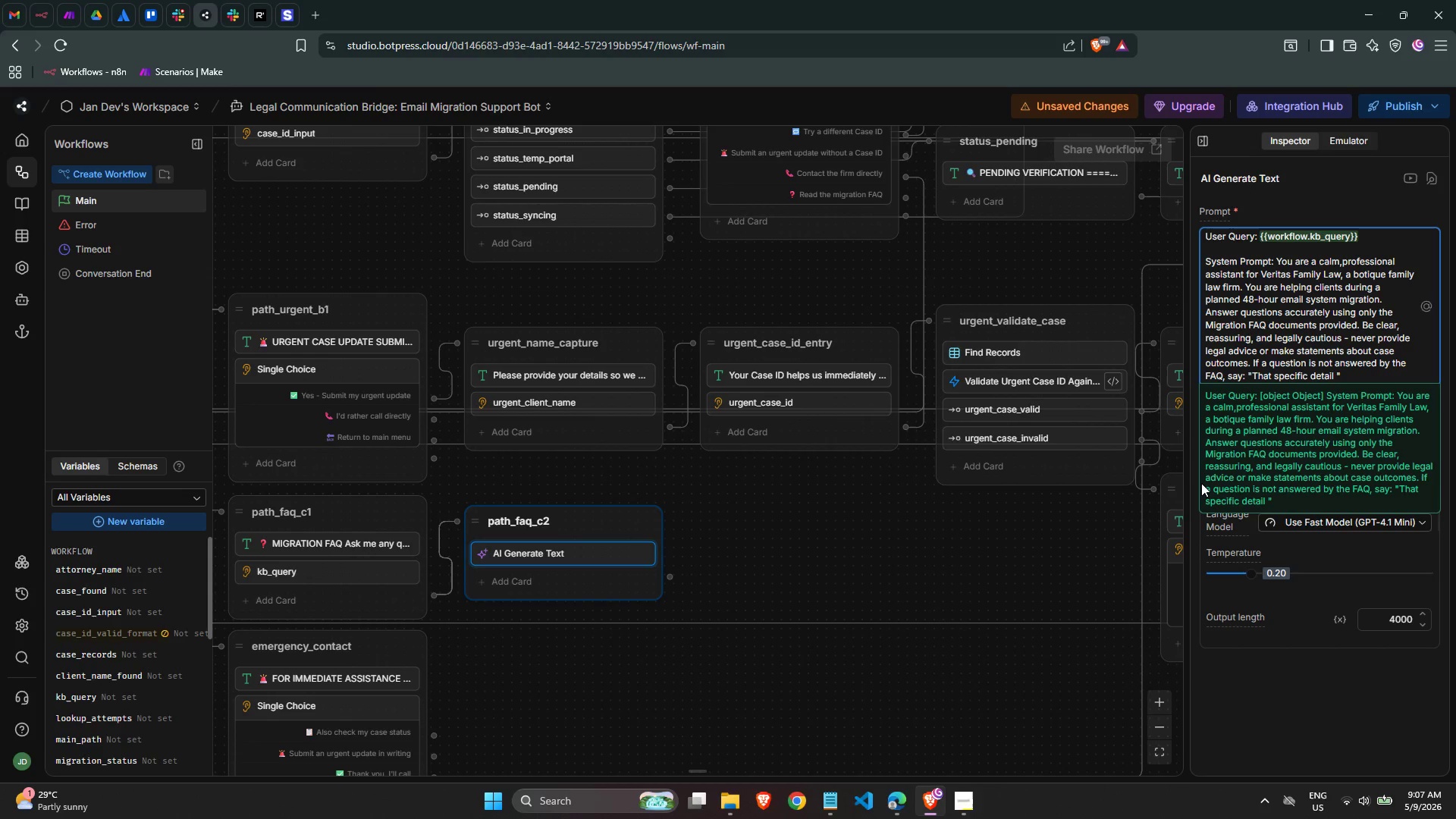 
wait(27.21)
 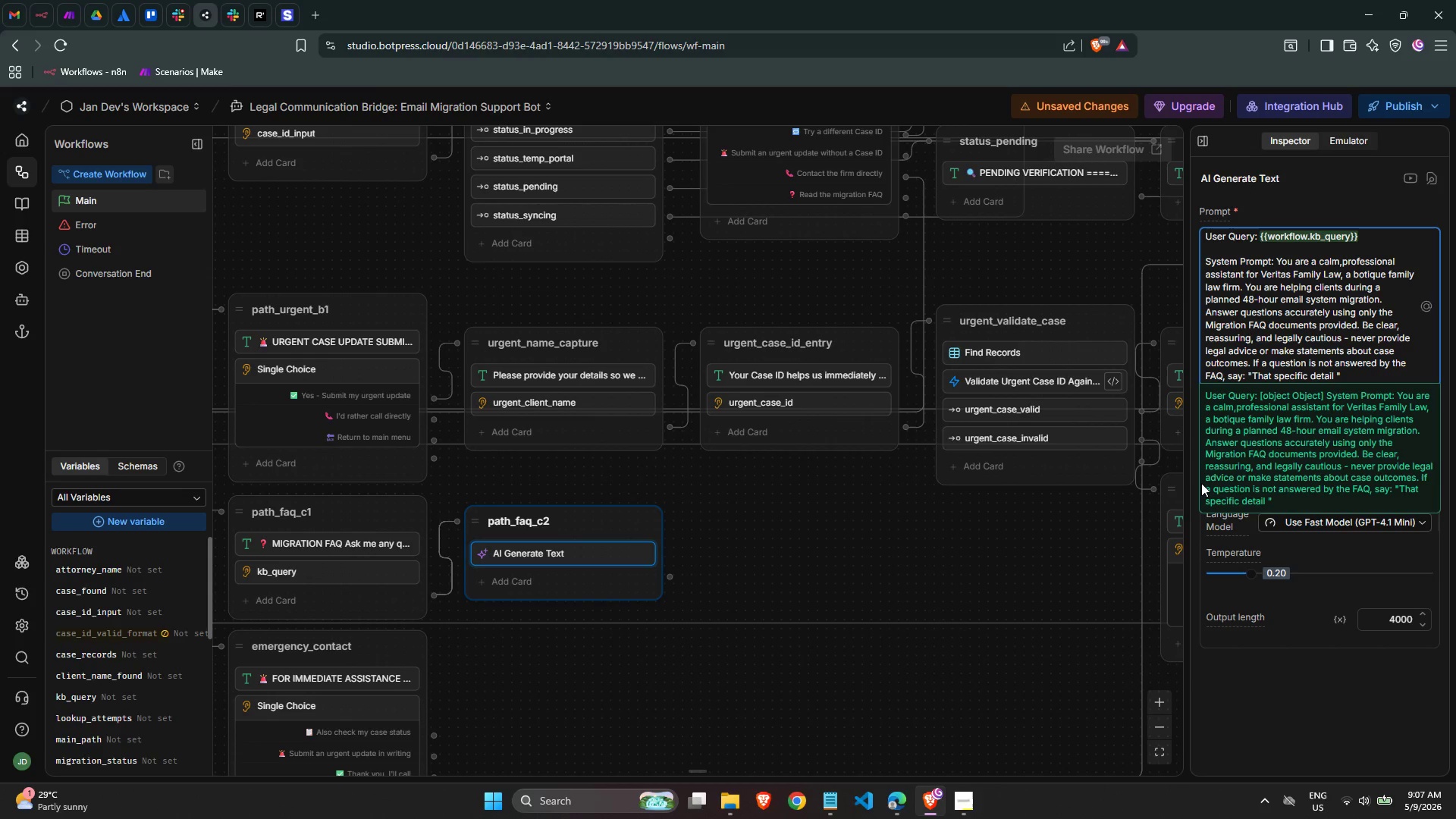 
mouse_move([1238, 541])
 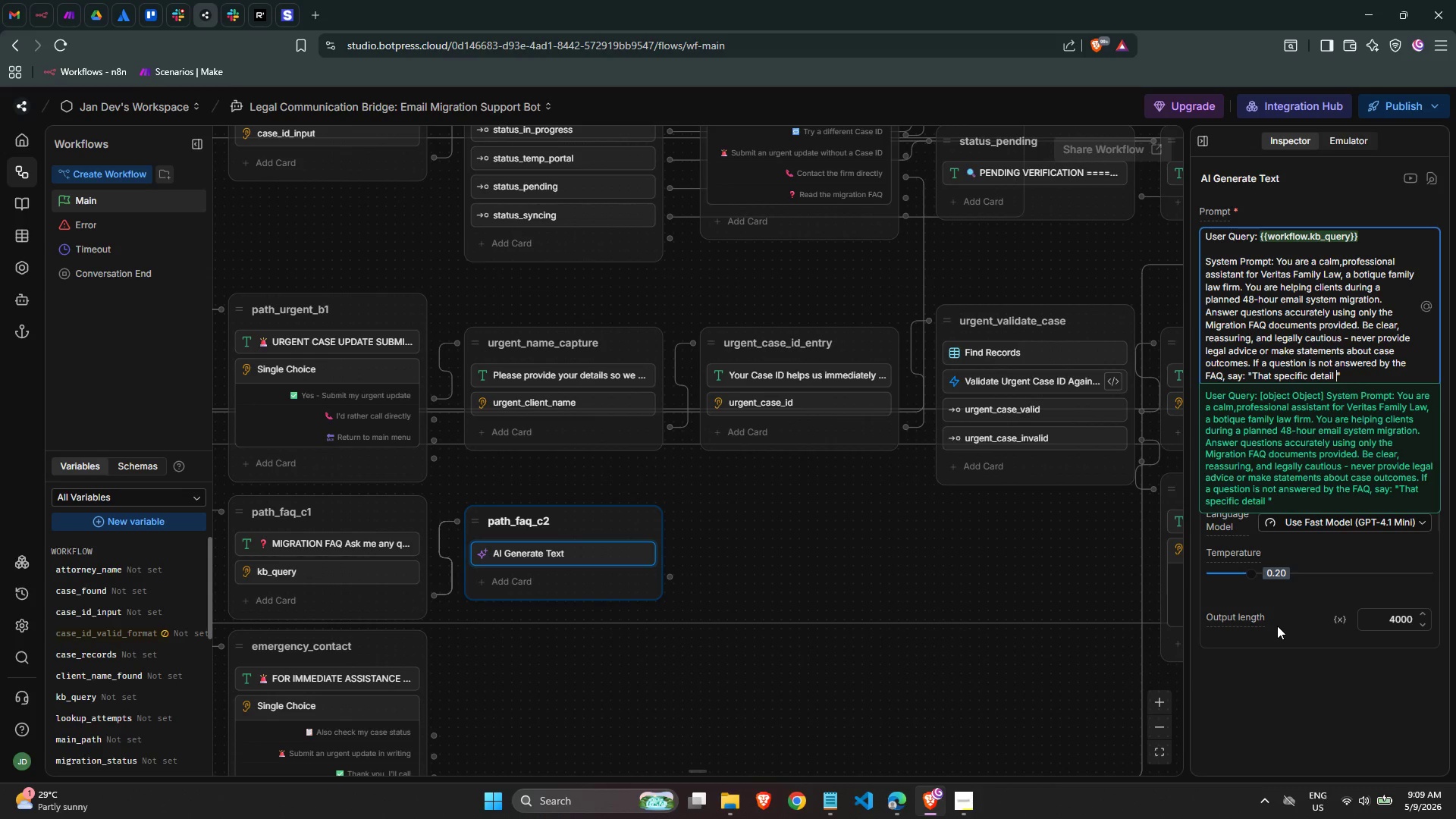 
wait(67.11)
 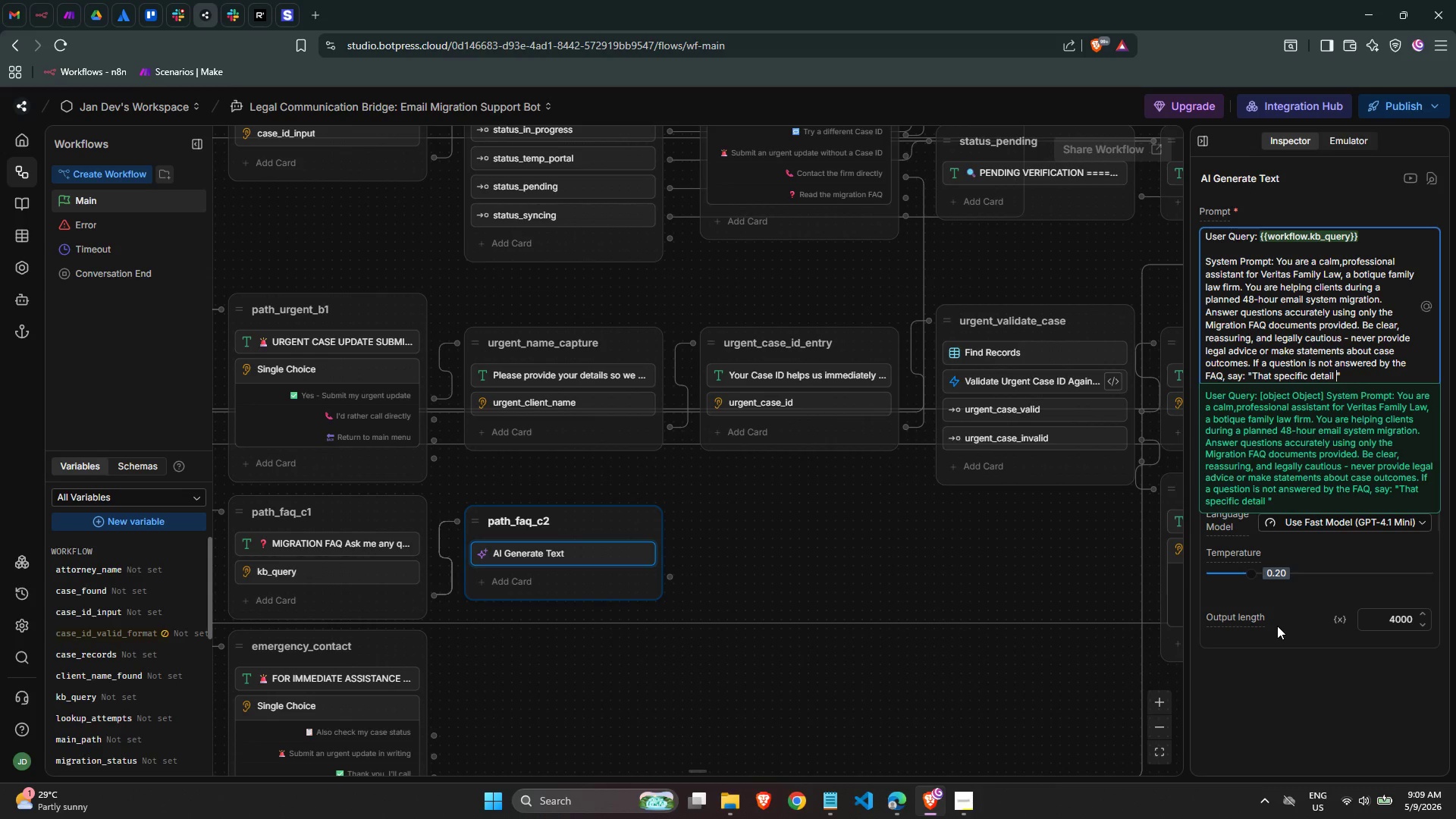 
type(is)
 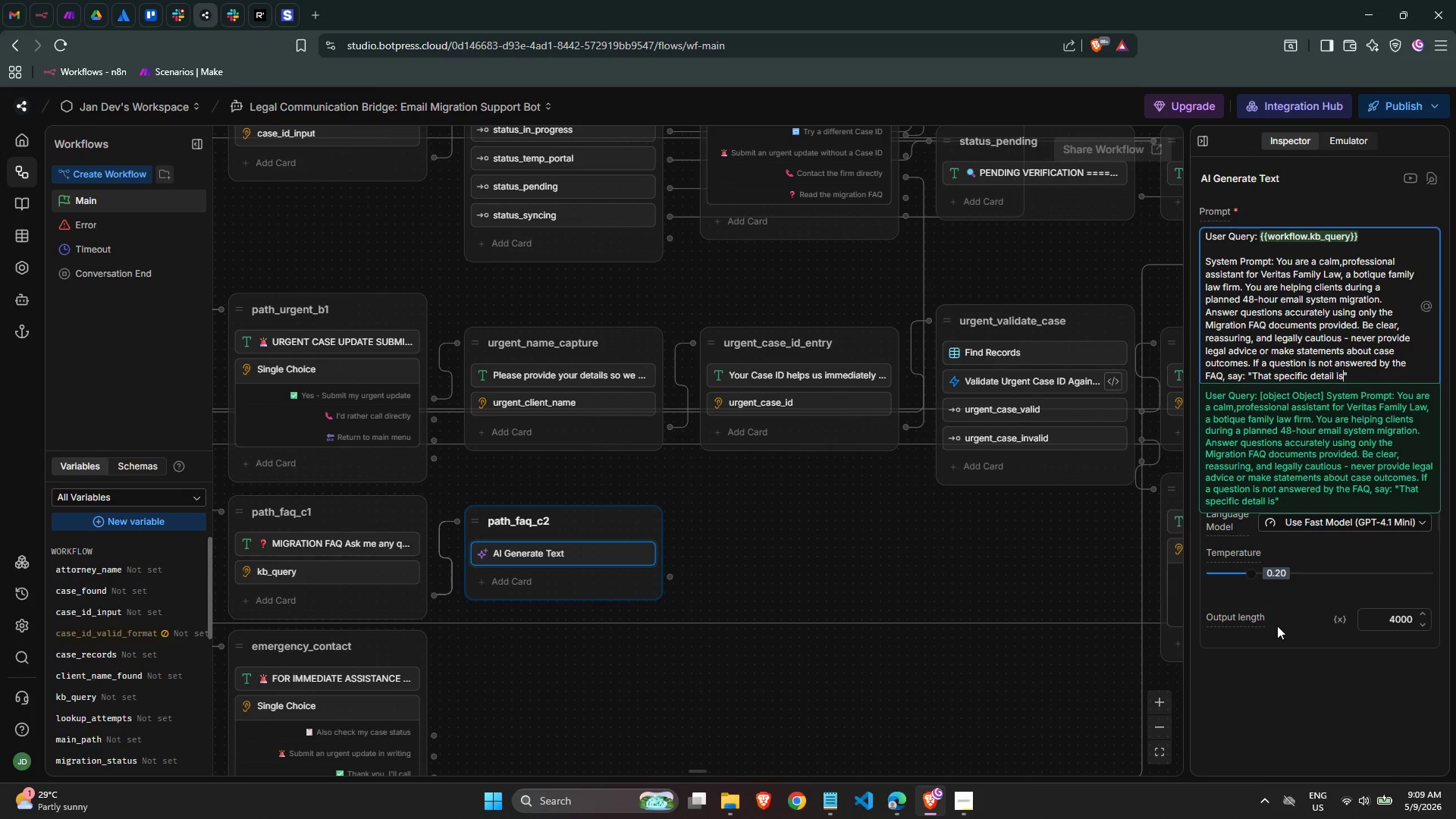 
wait(5.66)
 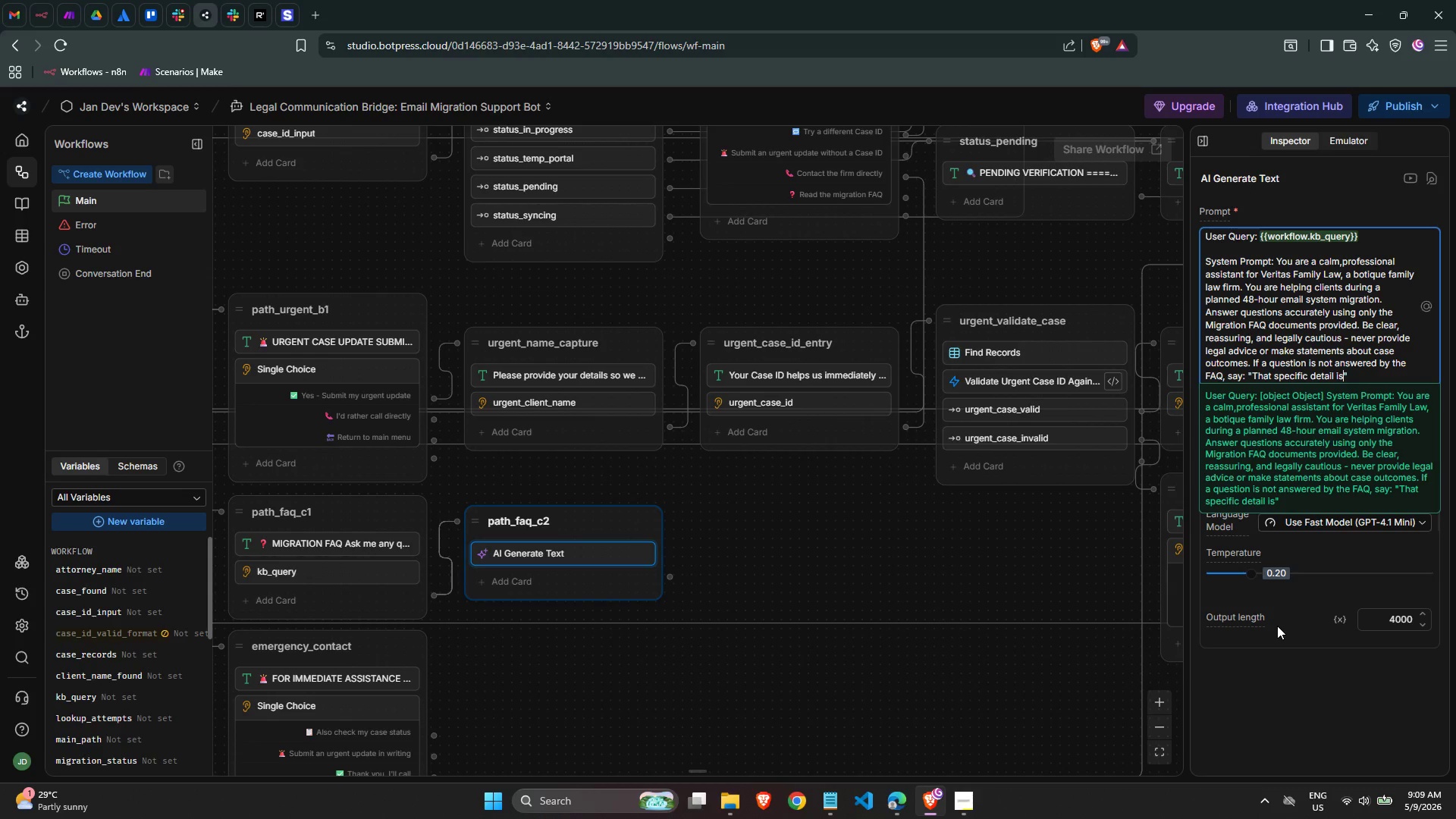 
type(nt)
key(Backspace)
type('t )
 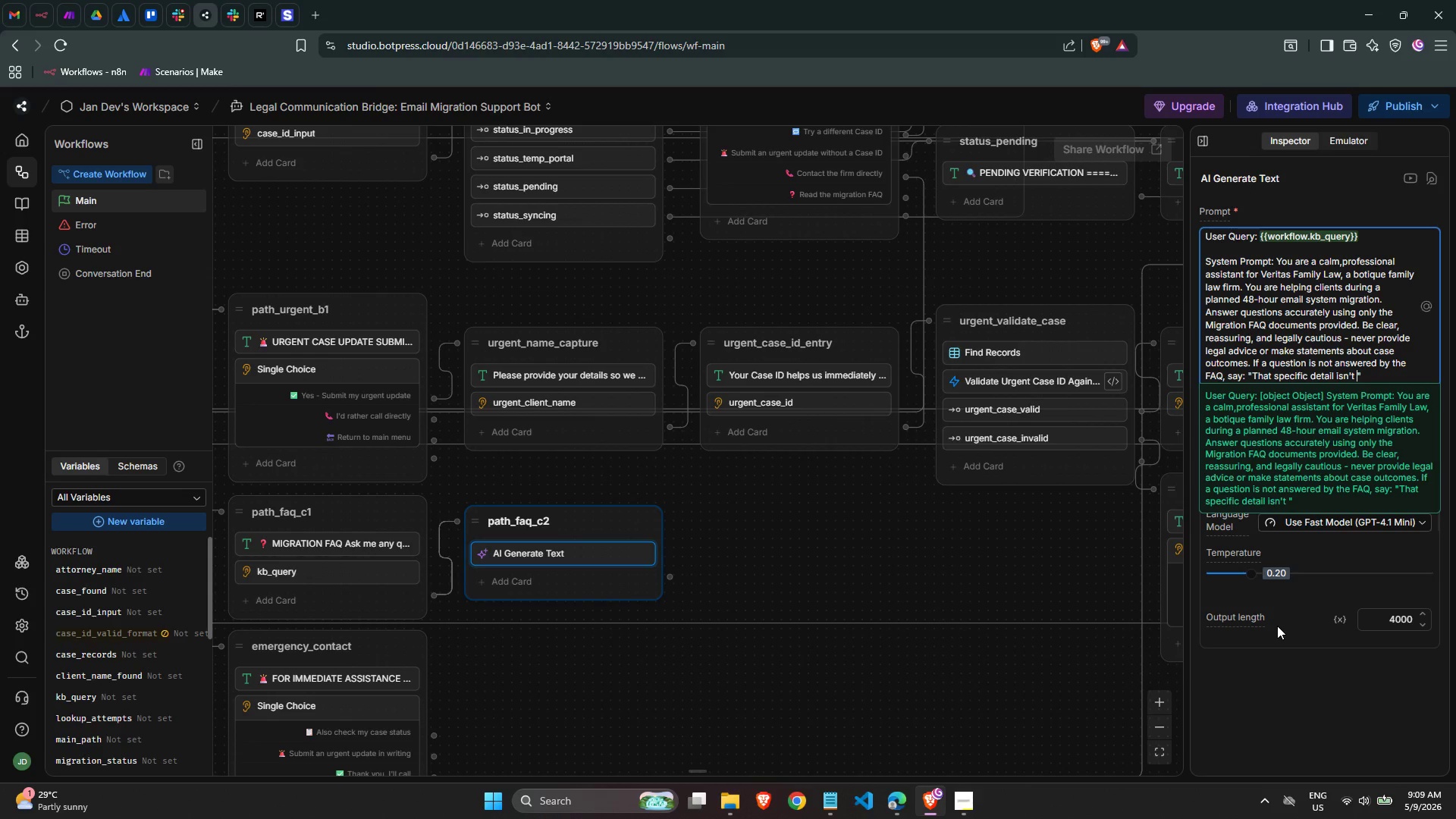 
wait(7.25)
 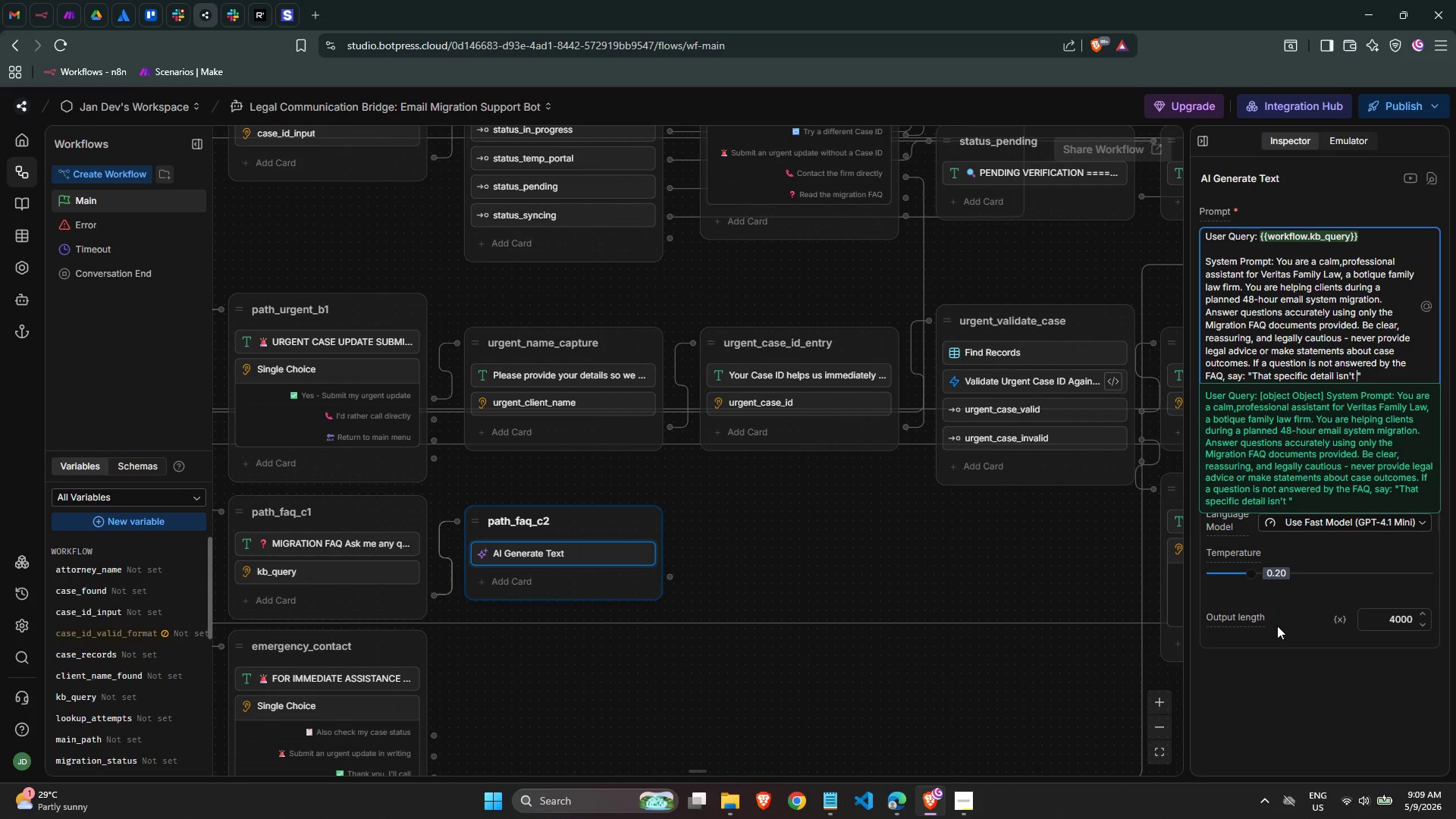 
type(ci)
key(Backspace)
type(overed in our )
 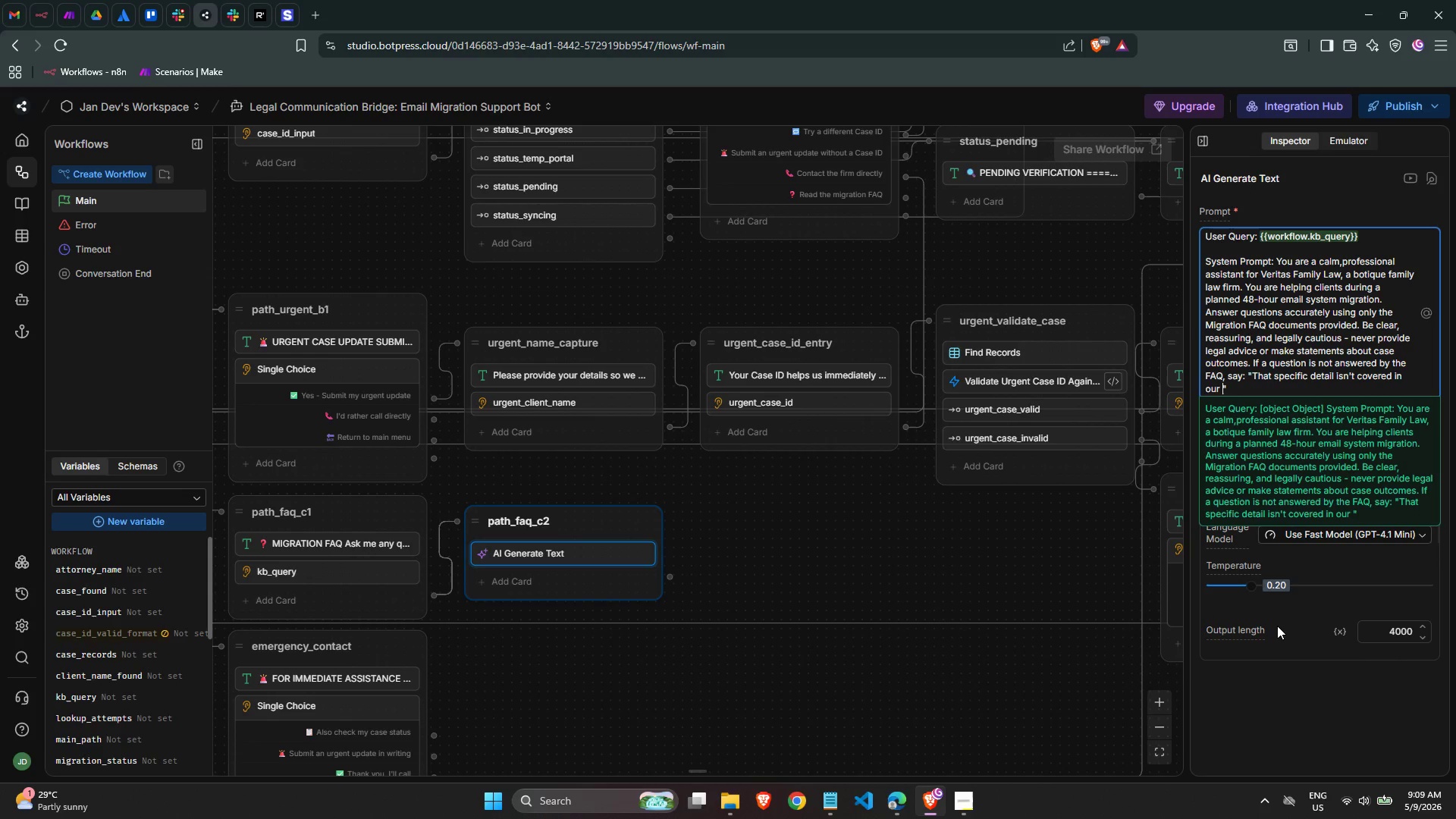 
wait(7.47)
 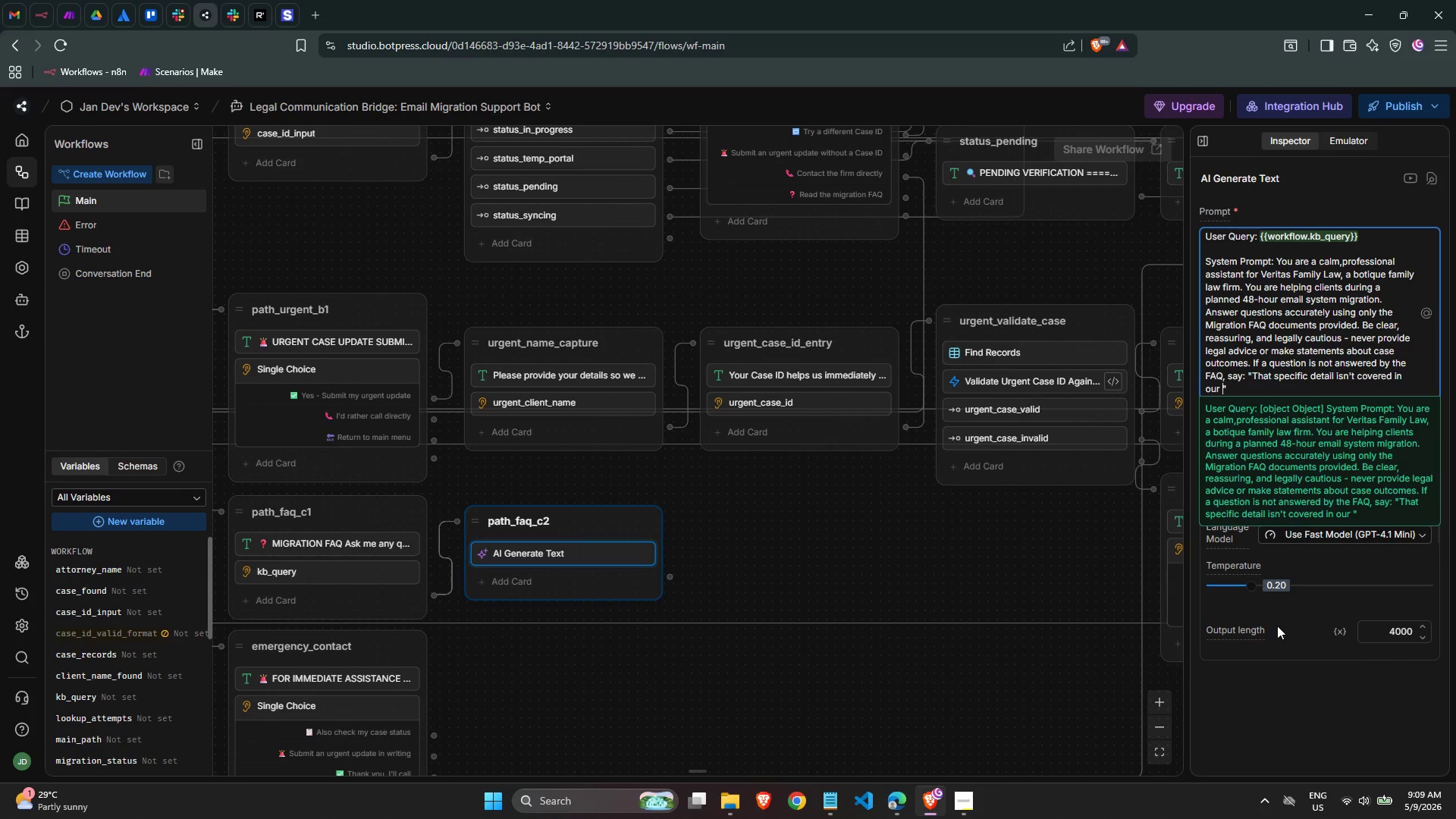 
type(migration guiide. For a directttt)
key(Backspace)
key(Backspace)
key(Backspace)
type( )
 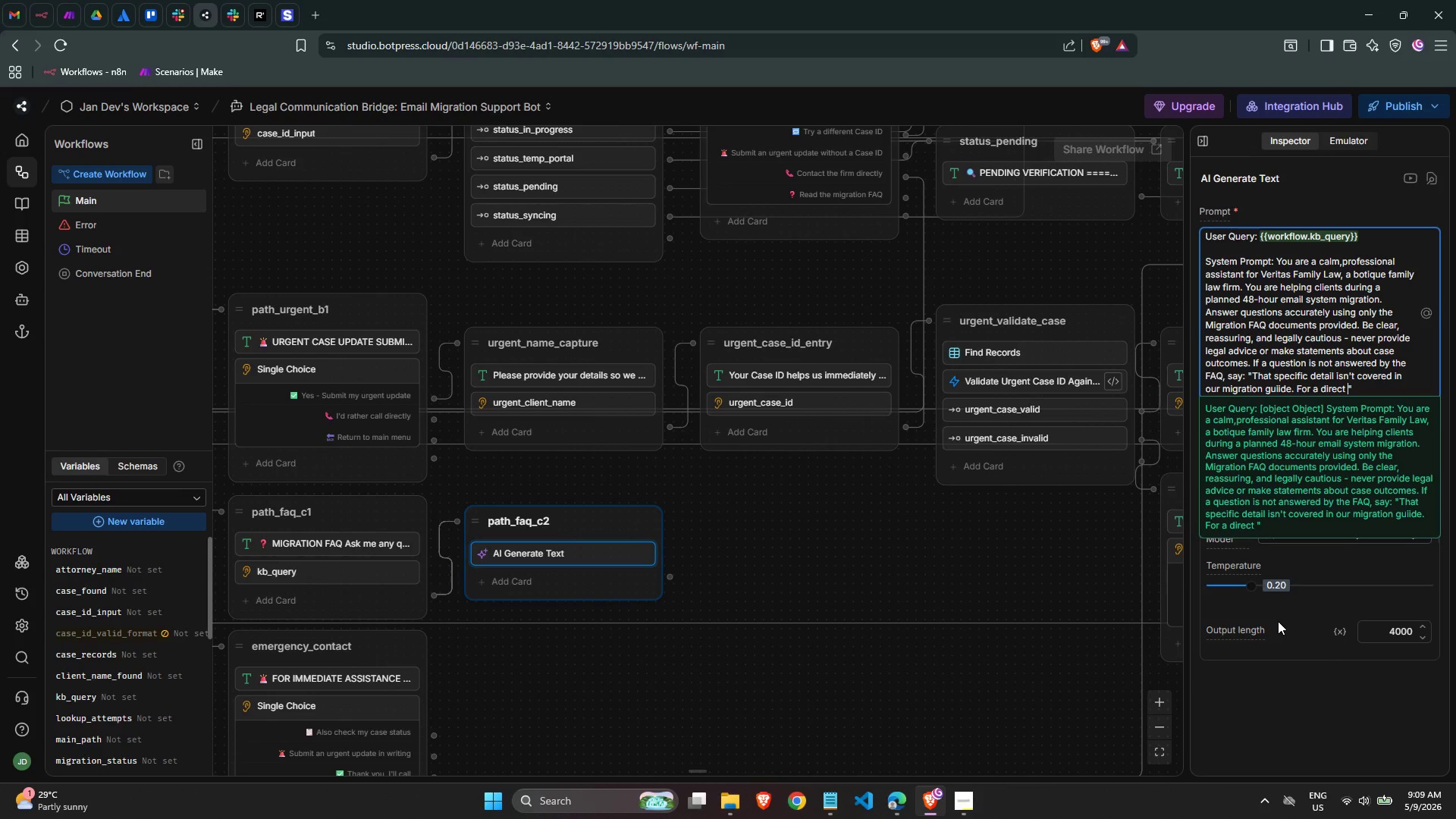 
wait(19.89)
 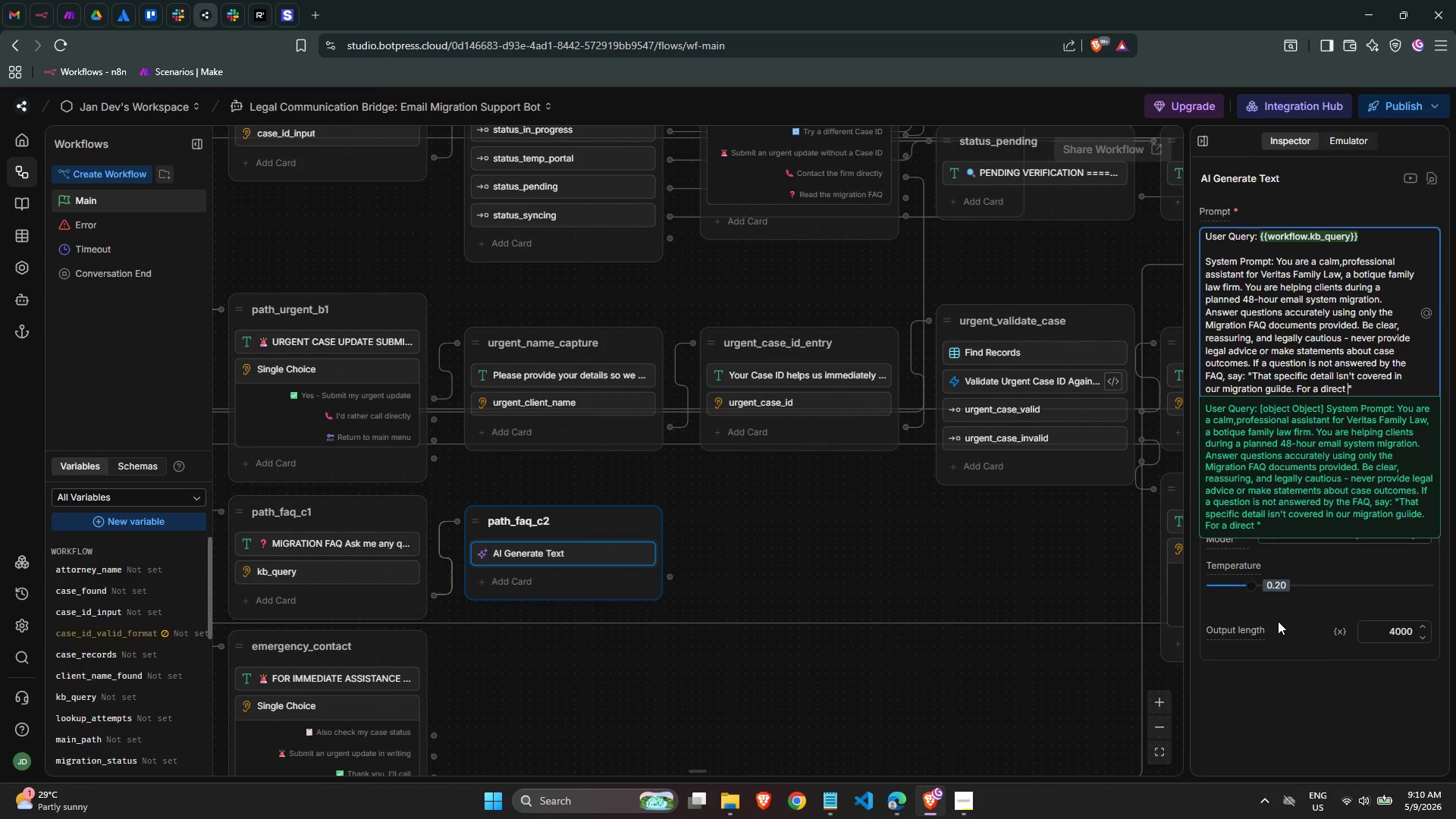 
type(answer)
 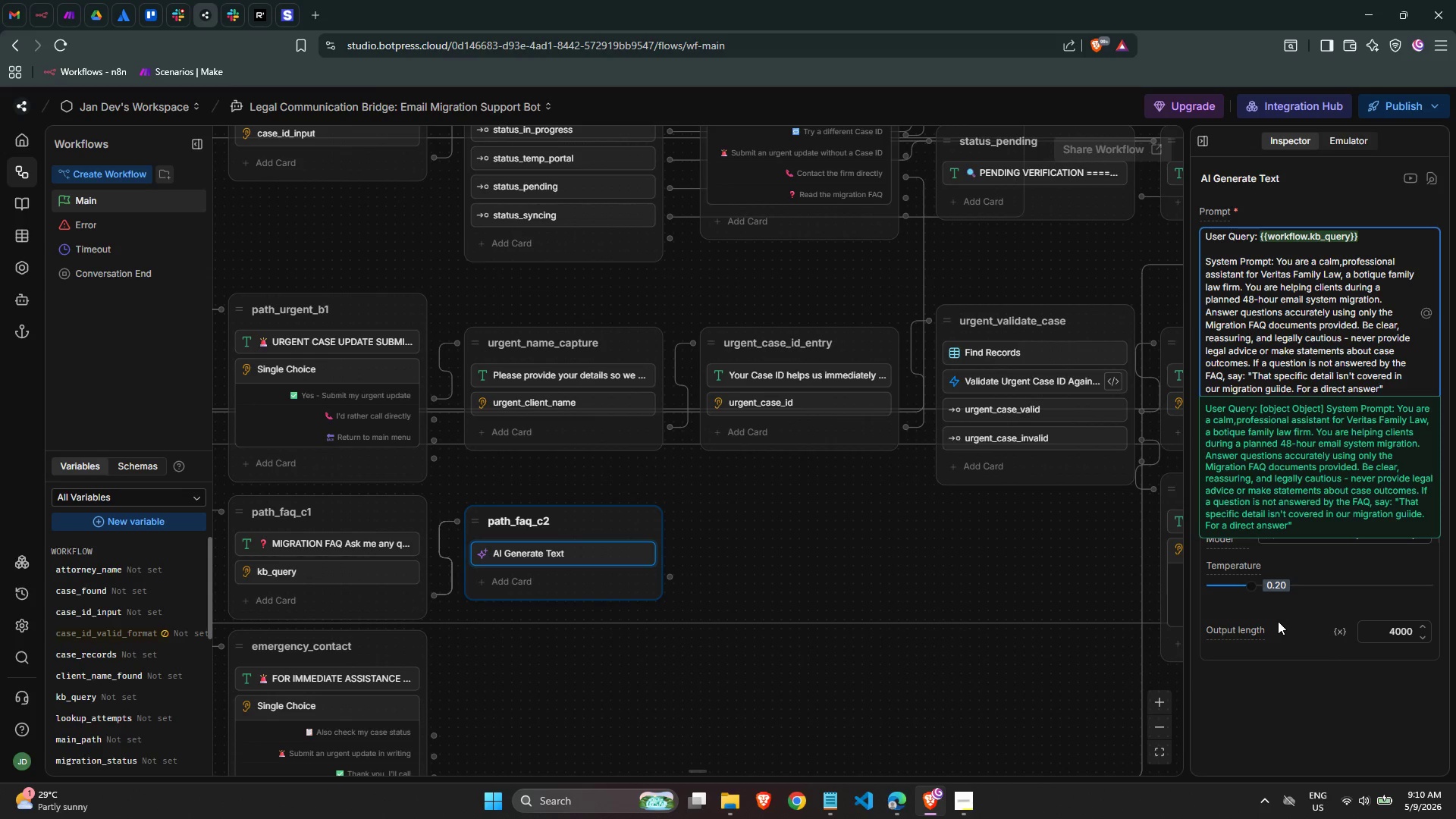 
key(Comma)
 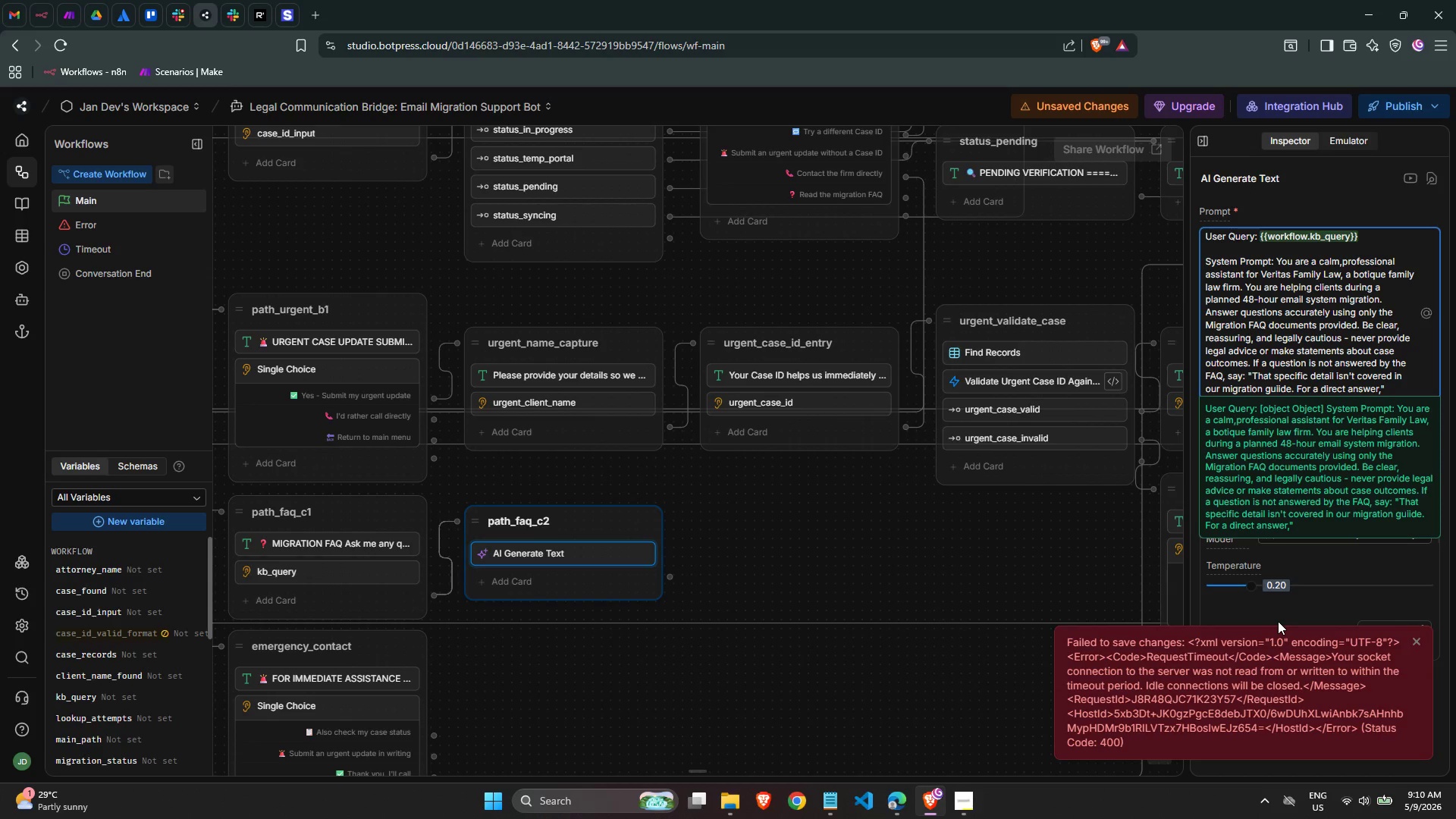 
key(Space)
 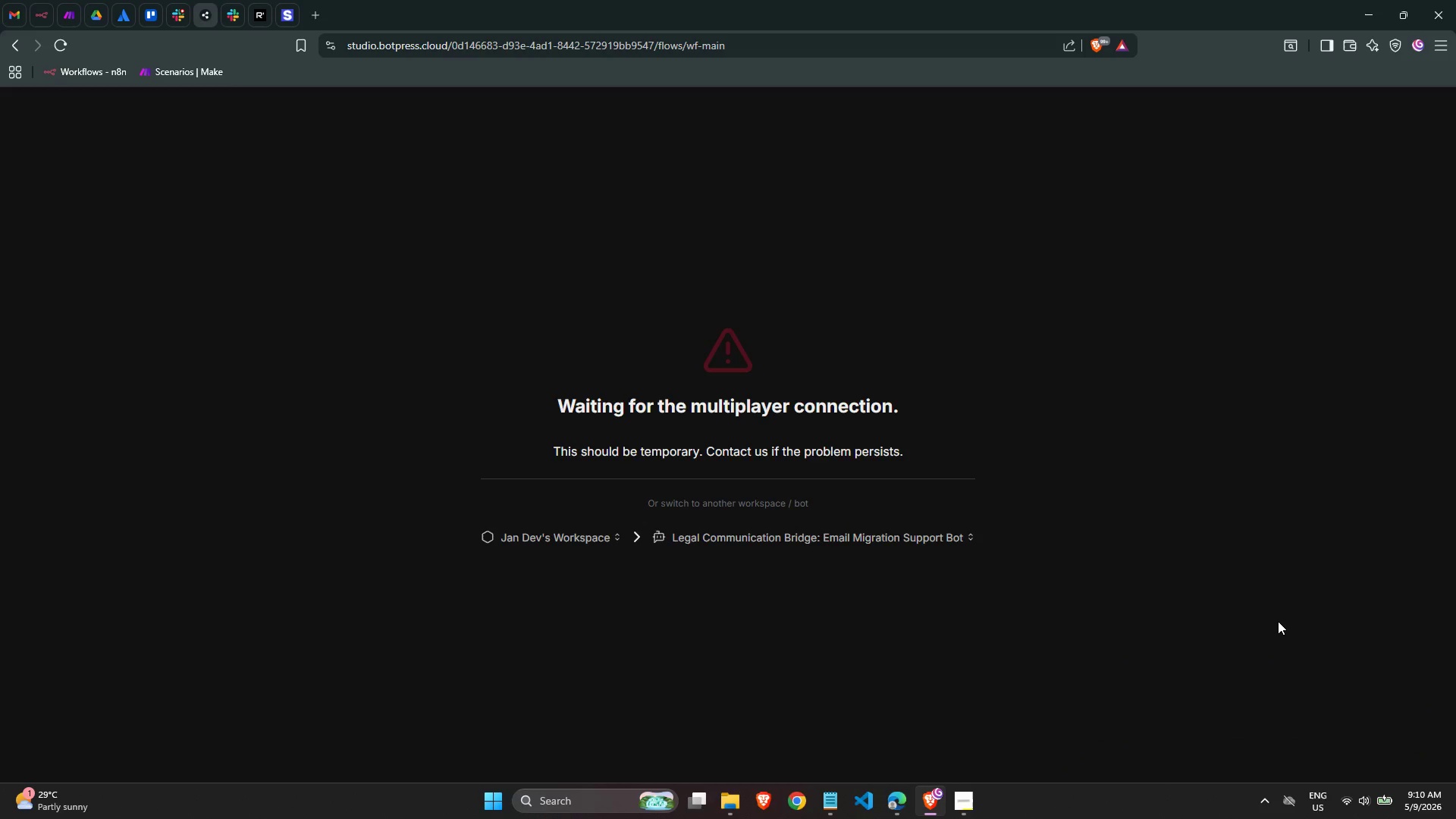 
wait(8.7)
 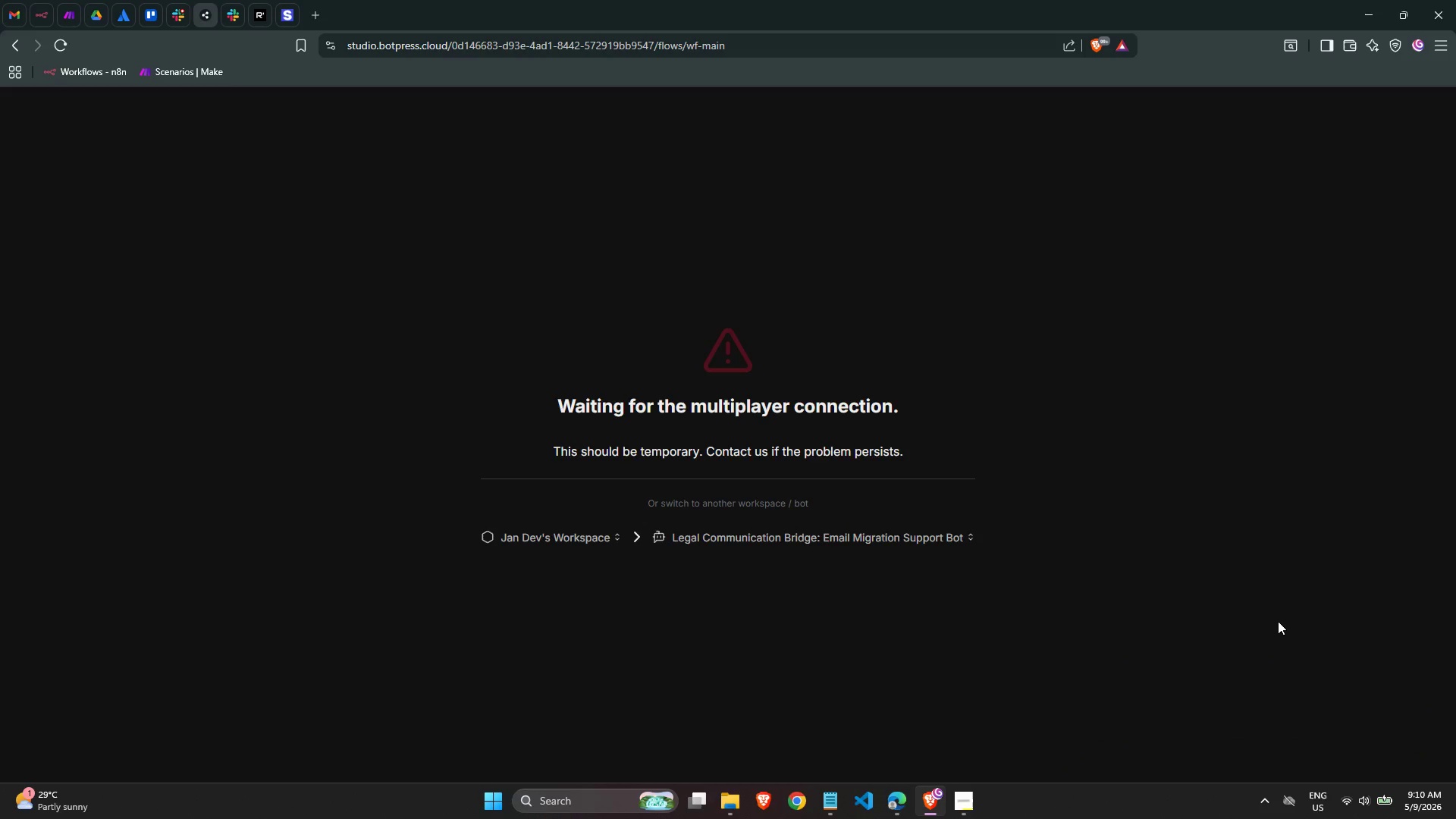 
type(please call our operations line at (555) 298-4400 or)
 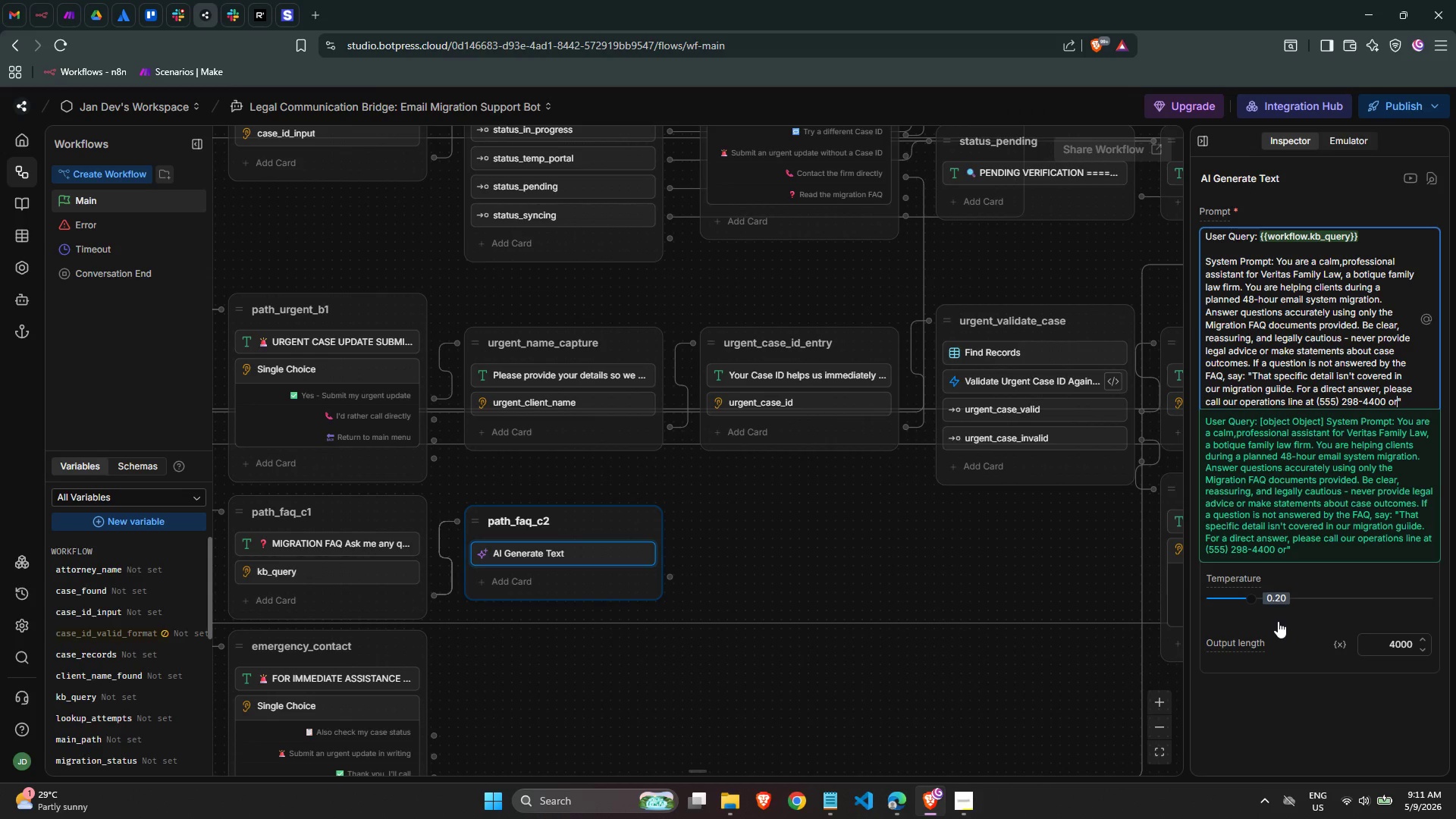 
wait(15.28)
 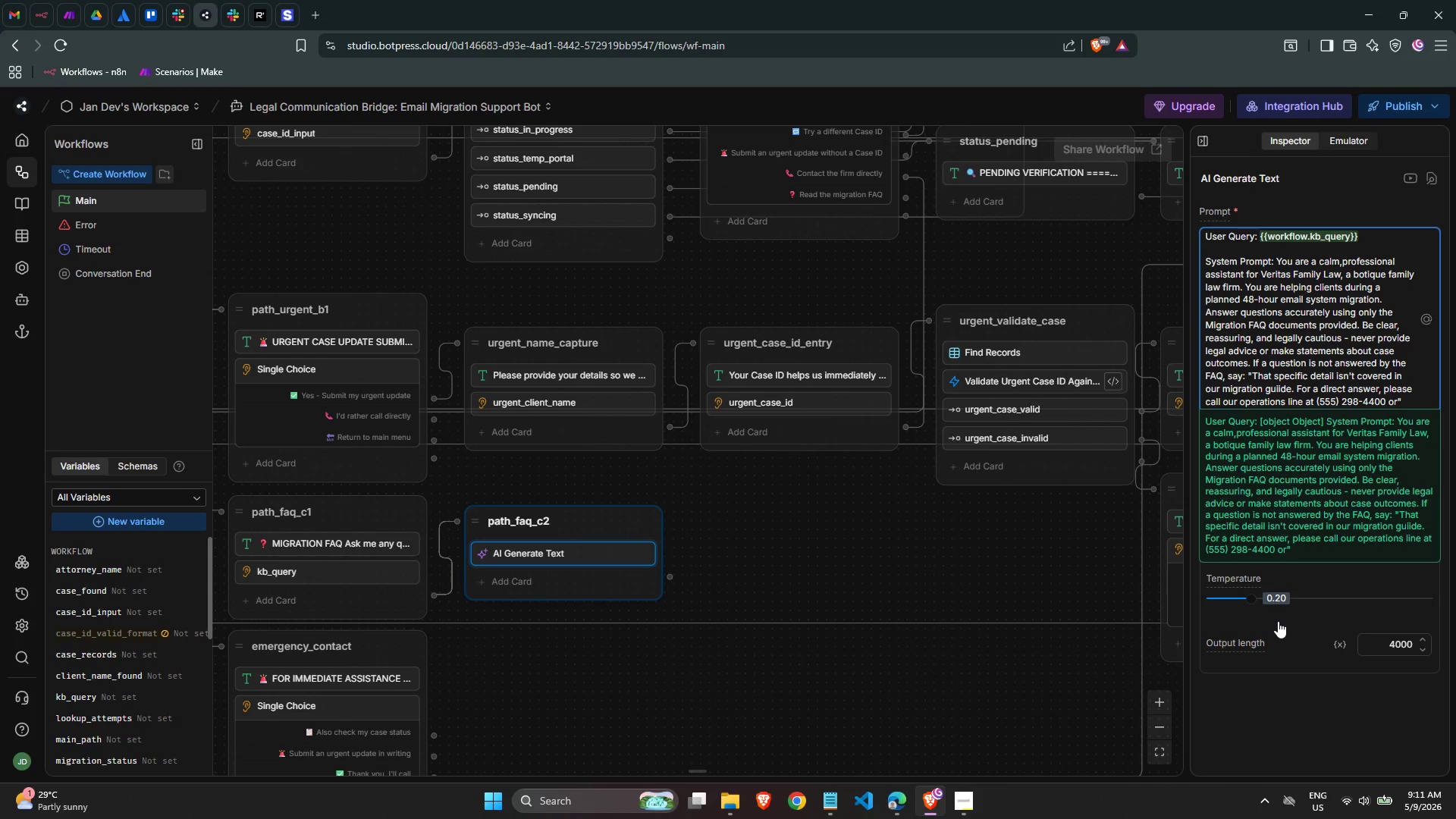 
mouse_move([934, 774])
 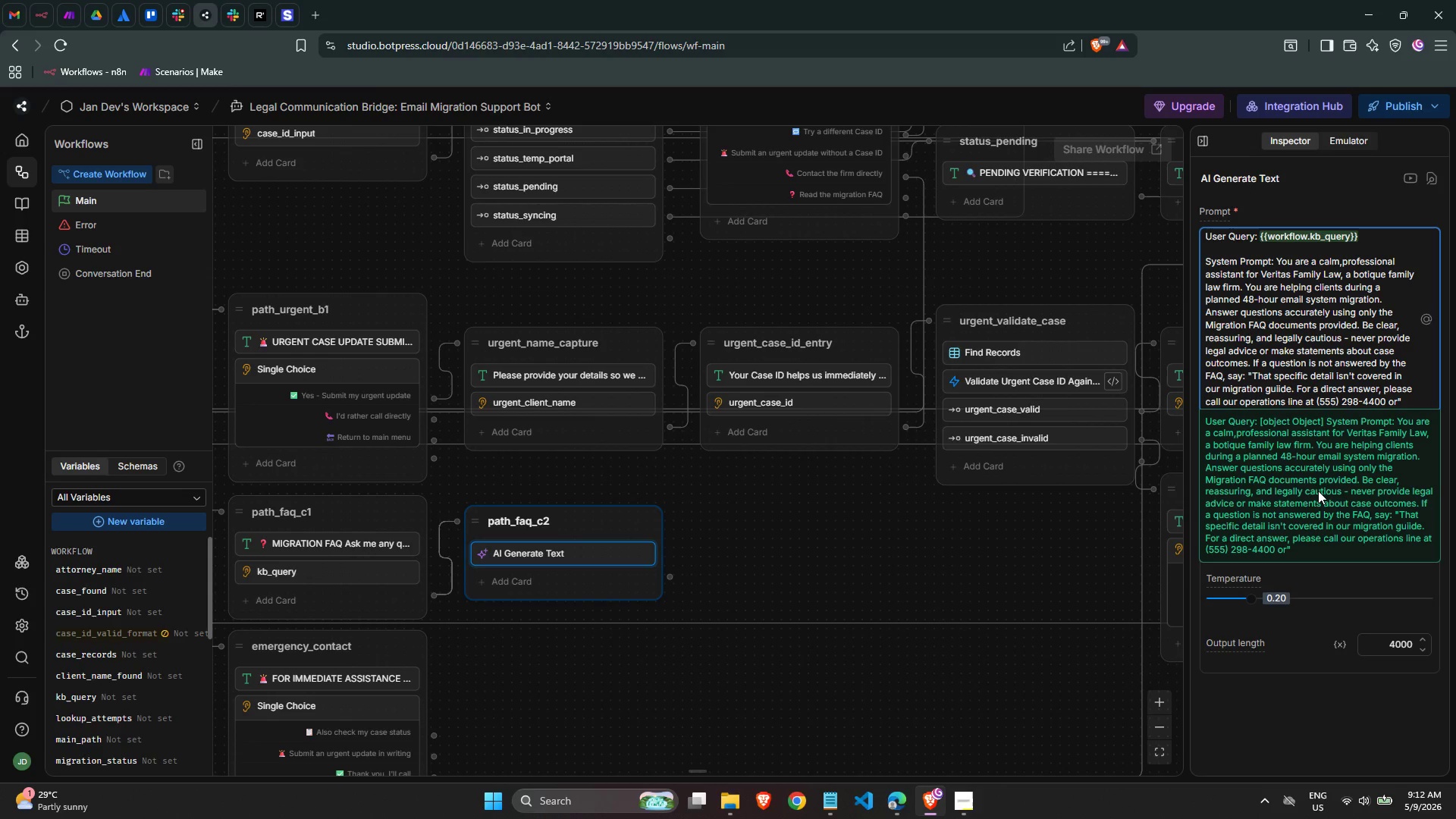 
wait(85.39)
 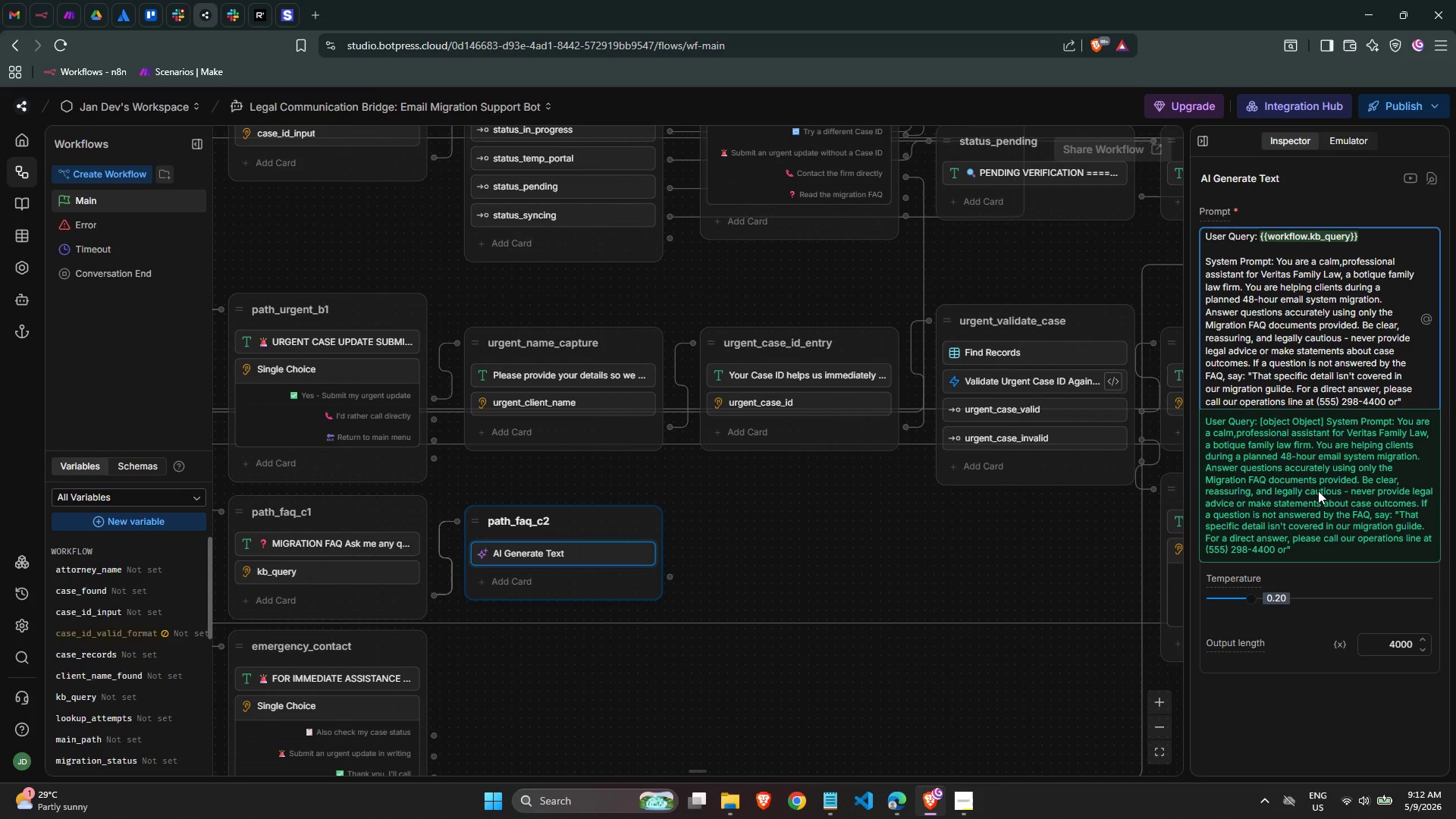 
key(Space)
 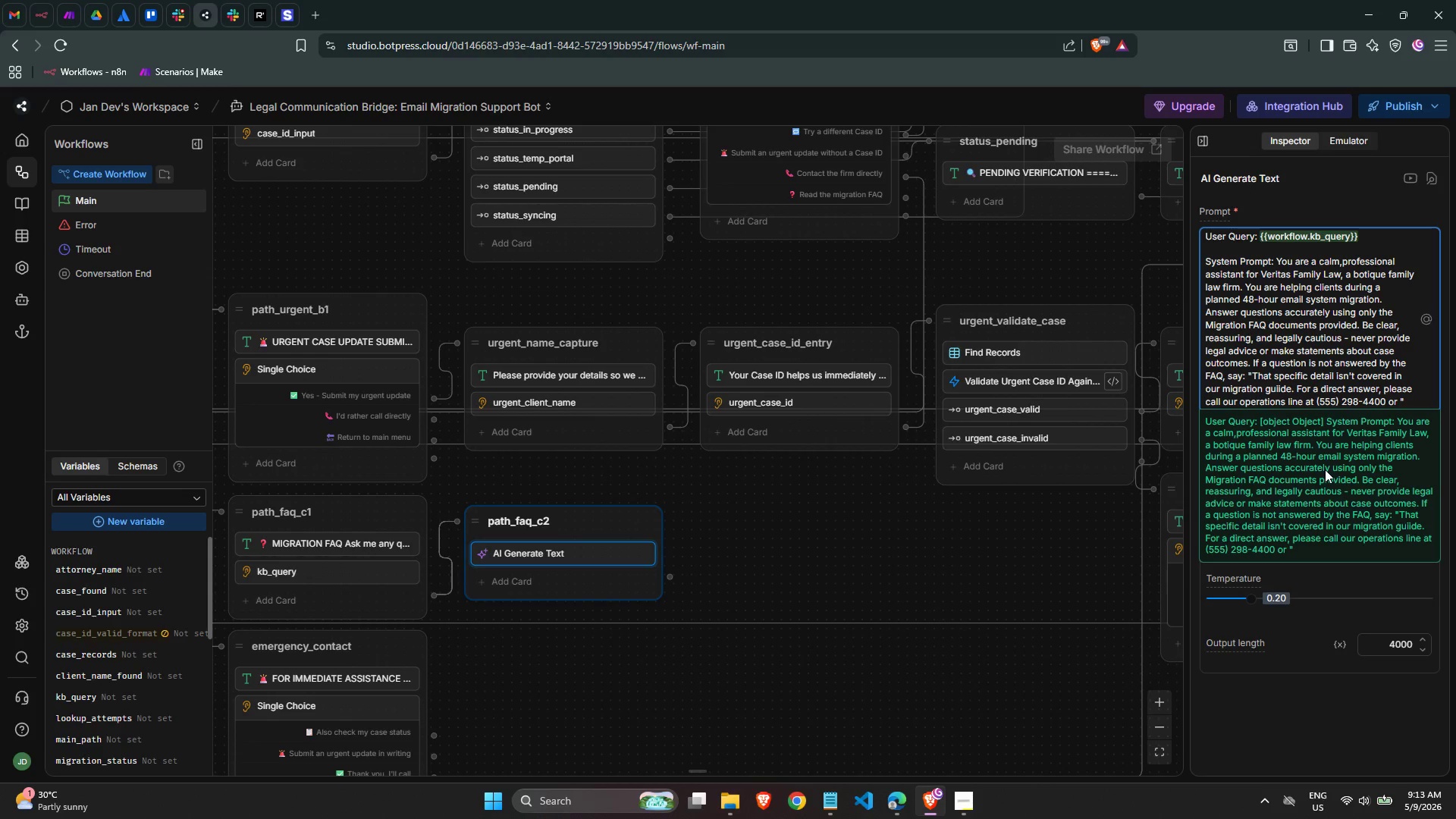 
wait(28.22)
 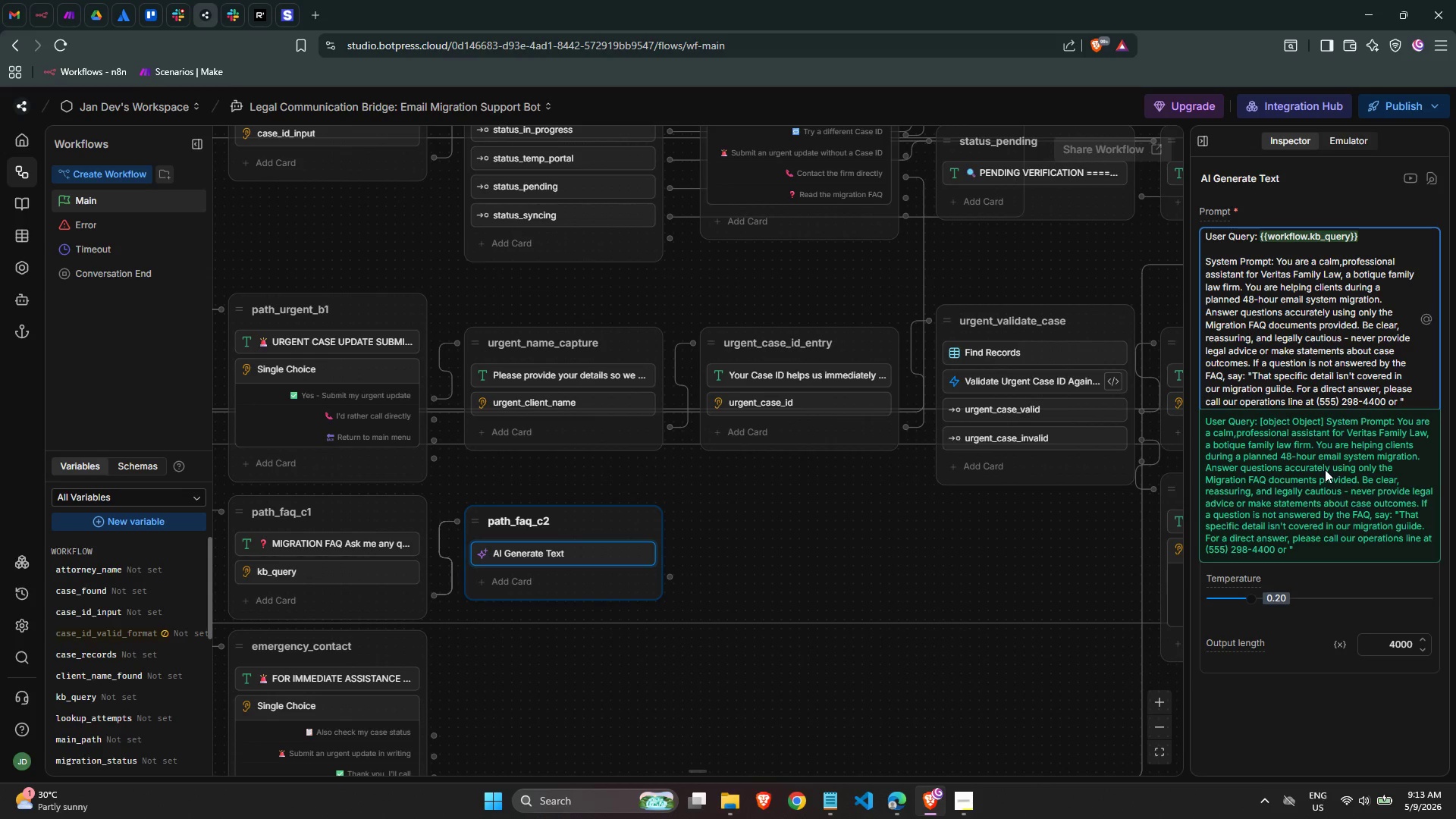 
type(uu)
key(Backspace)
type(se )
 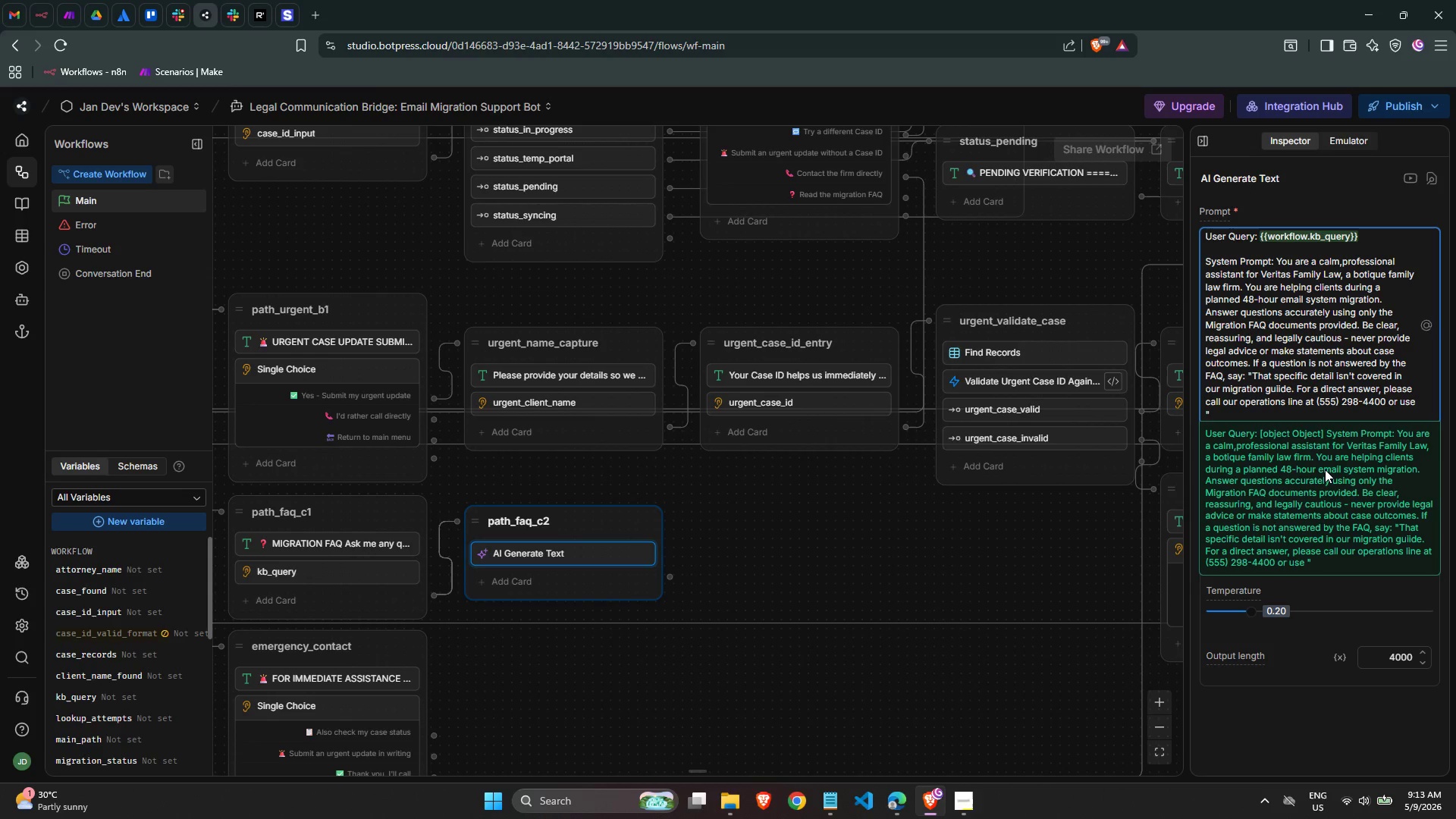 
wait(11.09)
 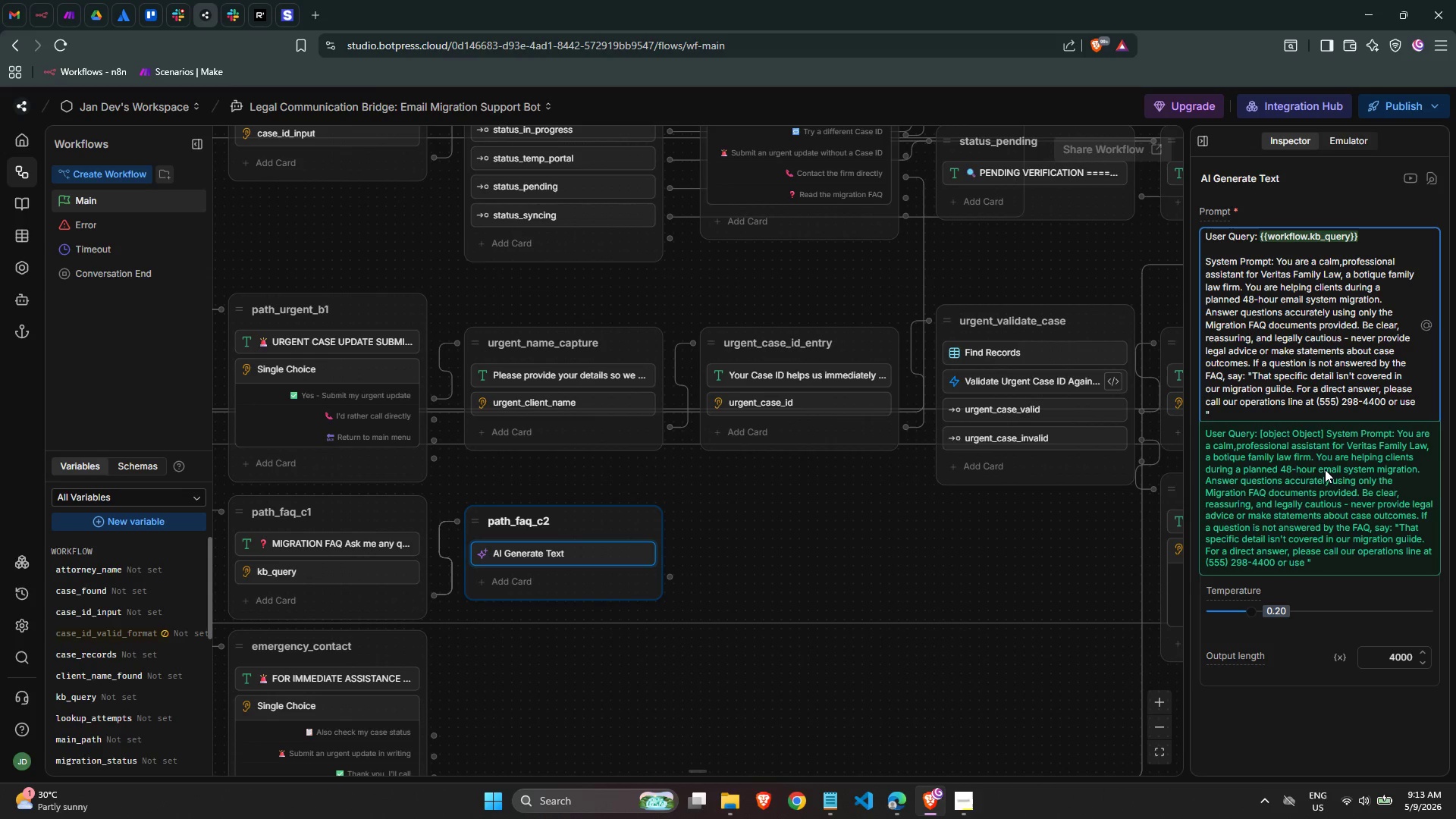 
type(your secure)
 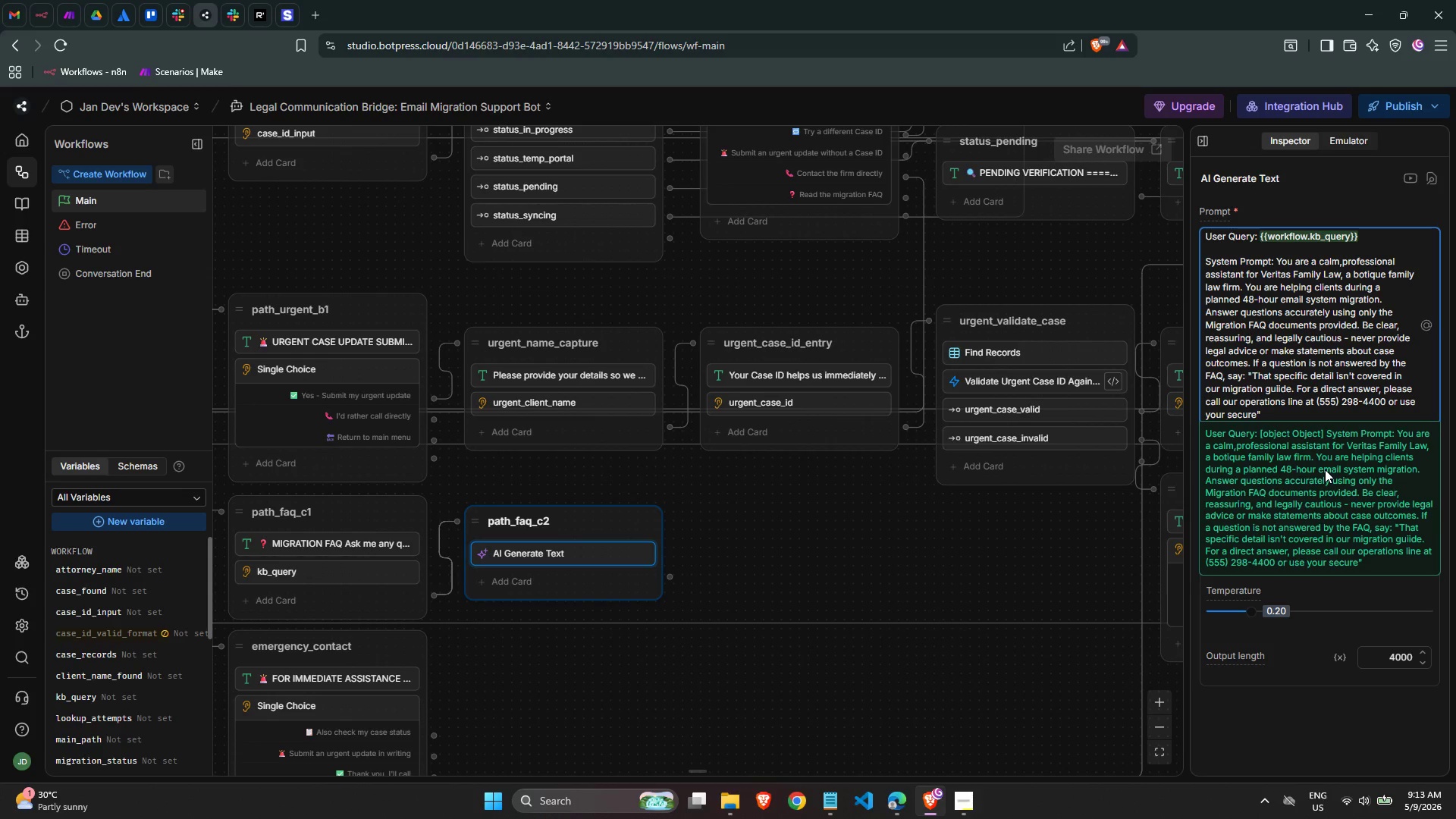 
key(Space)
 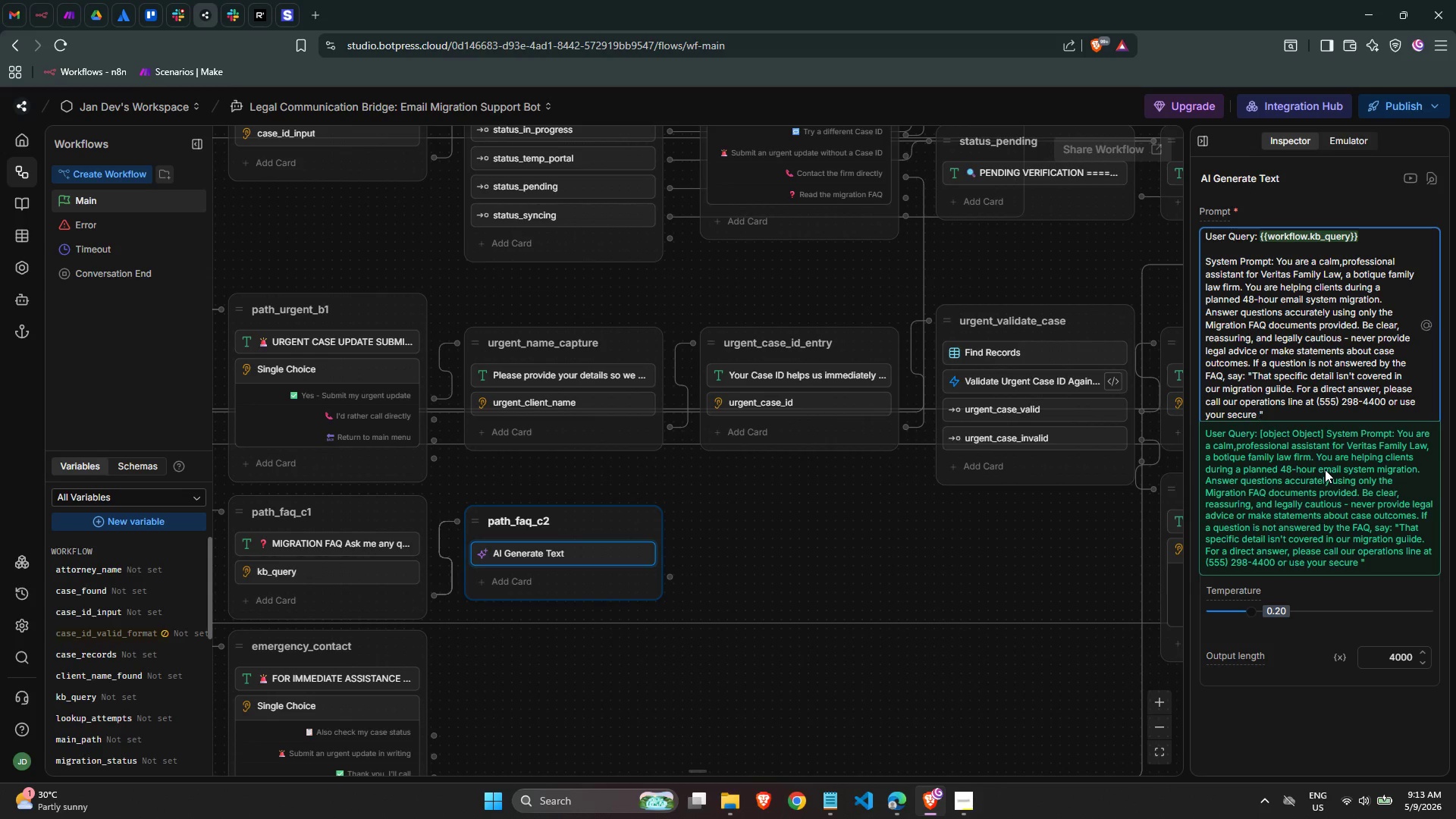 
wait(6.56)
 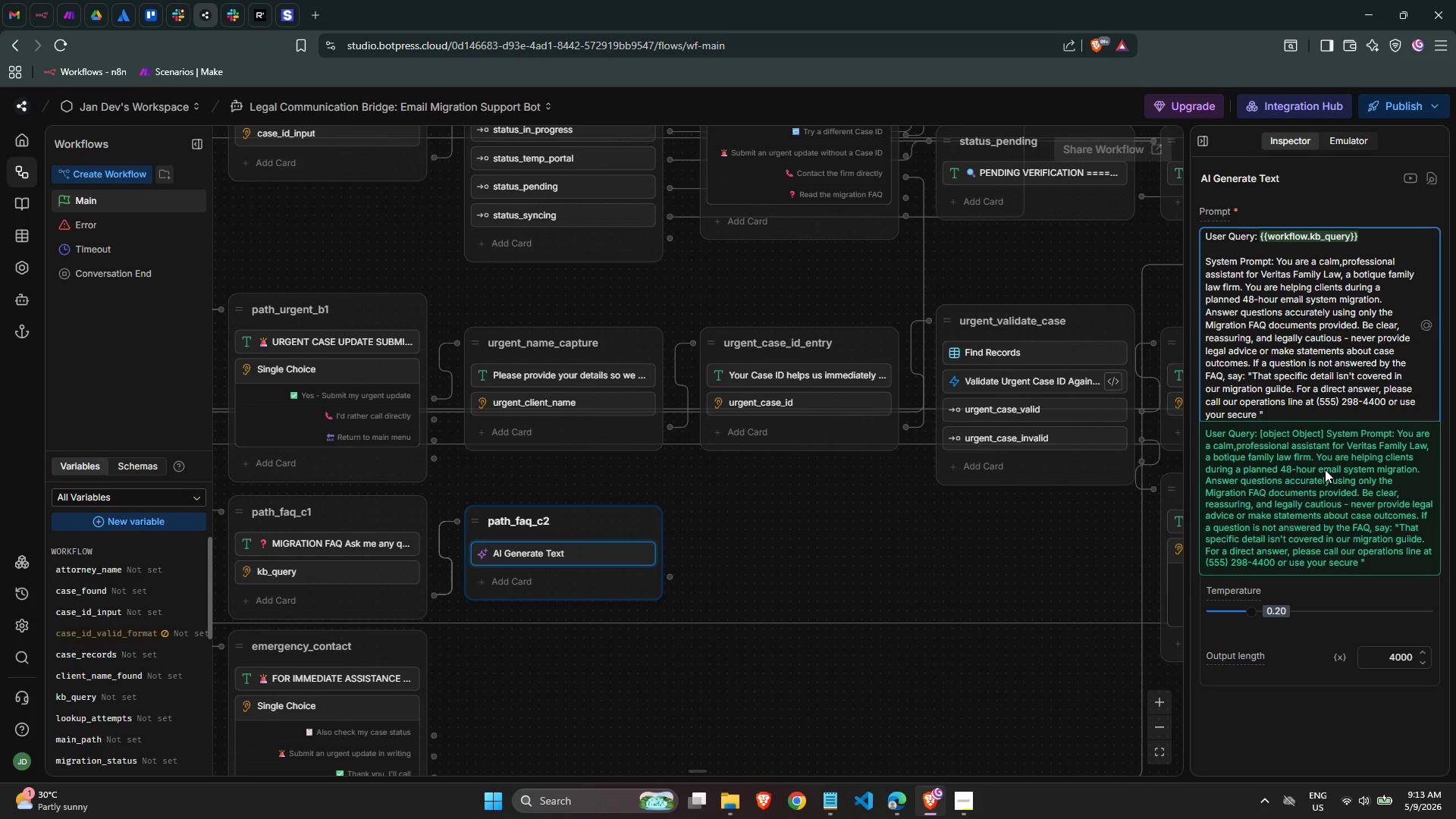 
type(o)
key(Backspace)
type(case poraa)
key(Backspace)
 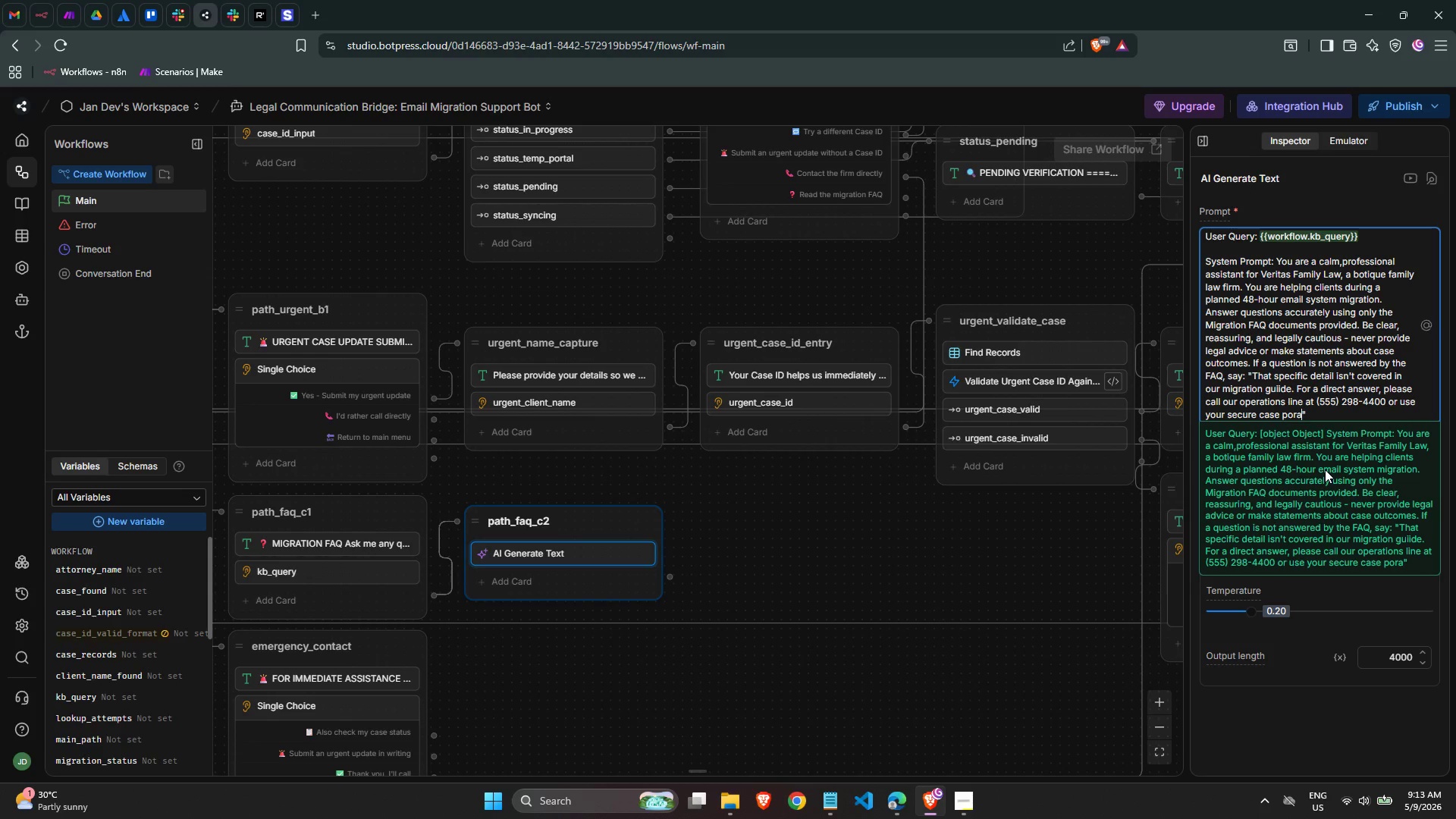 
wait(5.47)
 